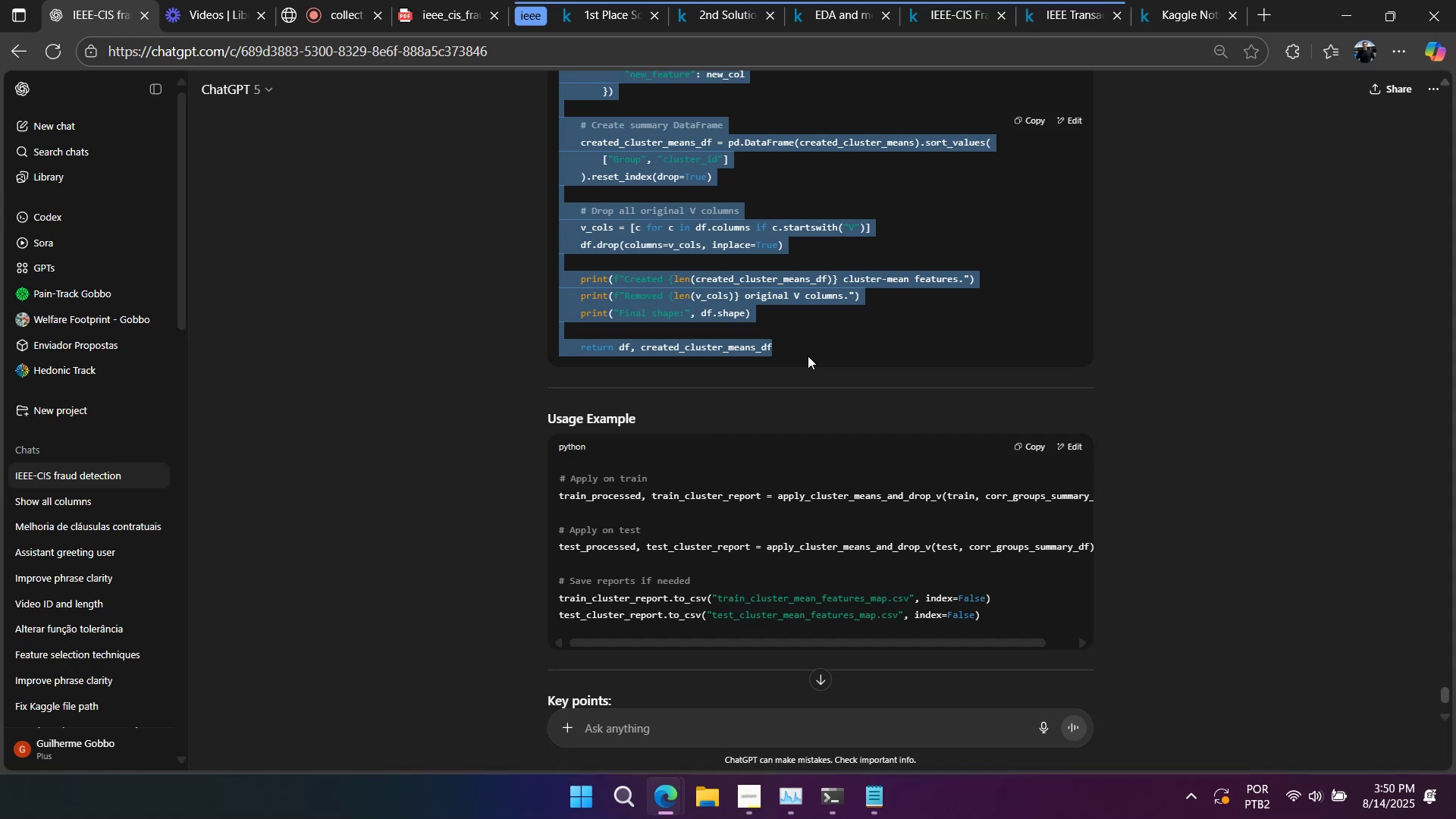 
key(Control+C)
 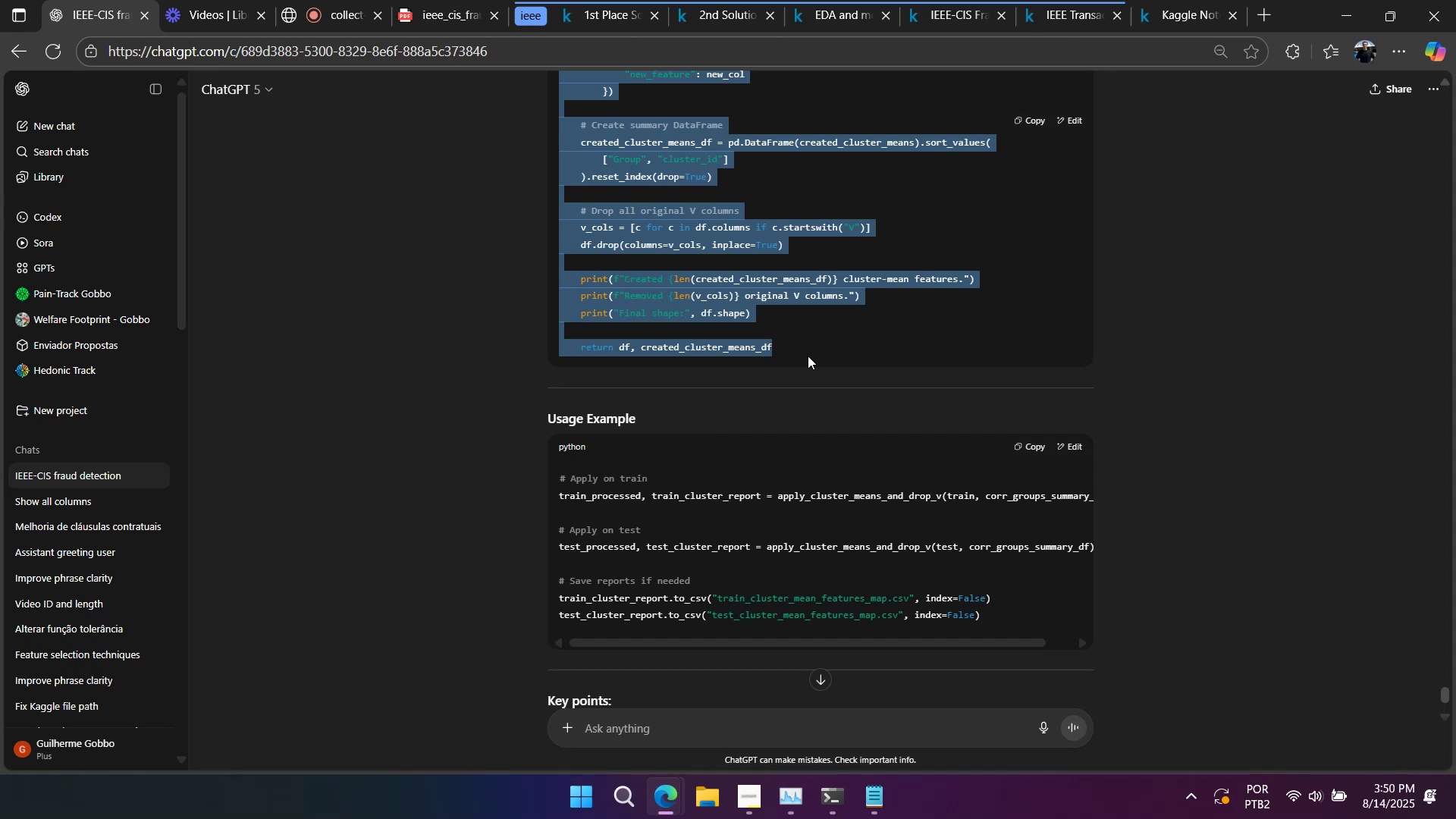 
key(Control+C)
 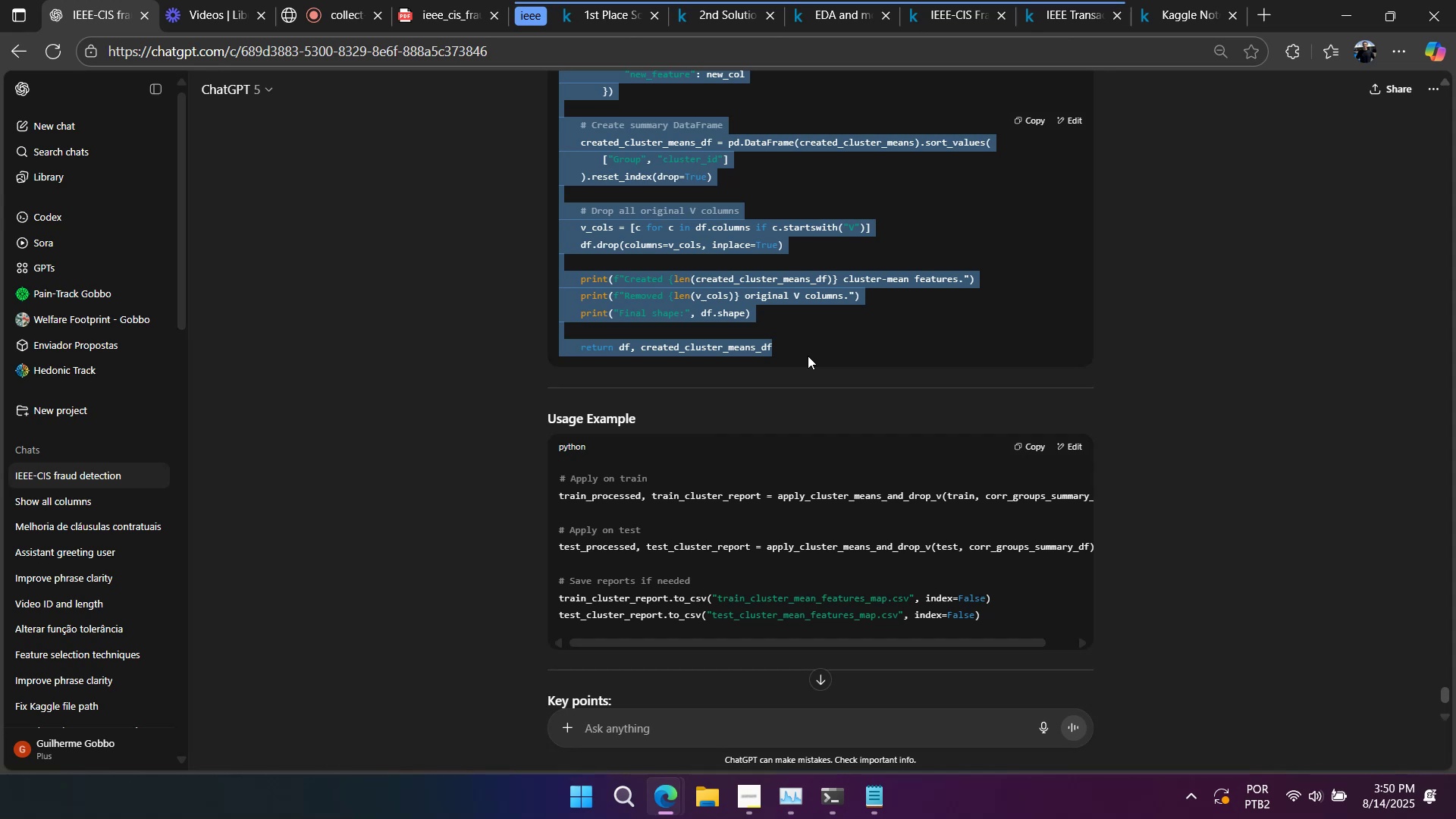 
key(Control+C)
 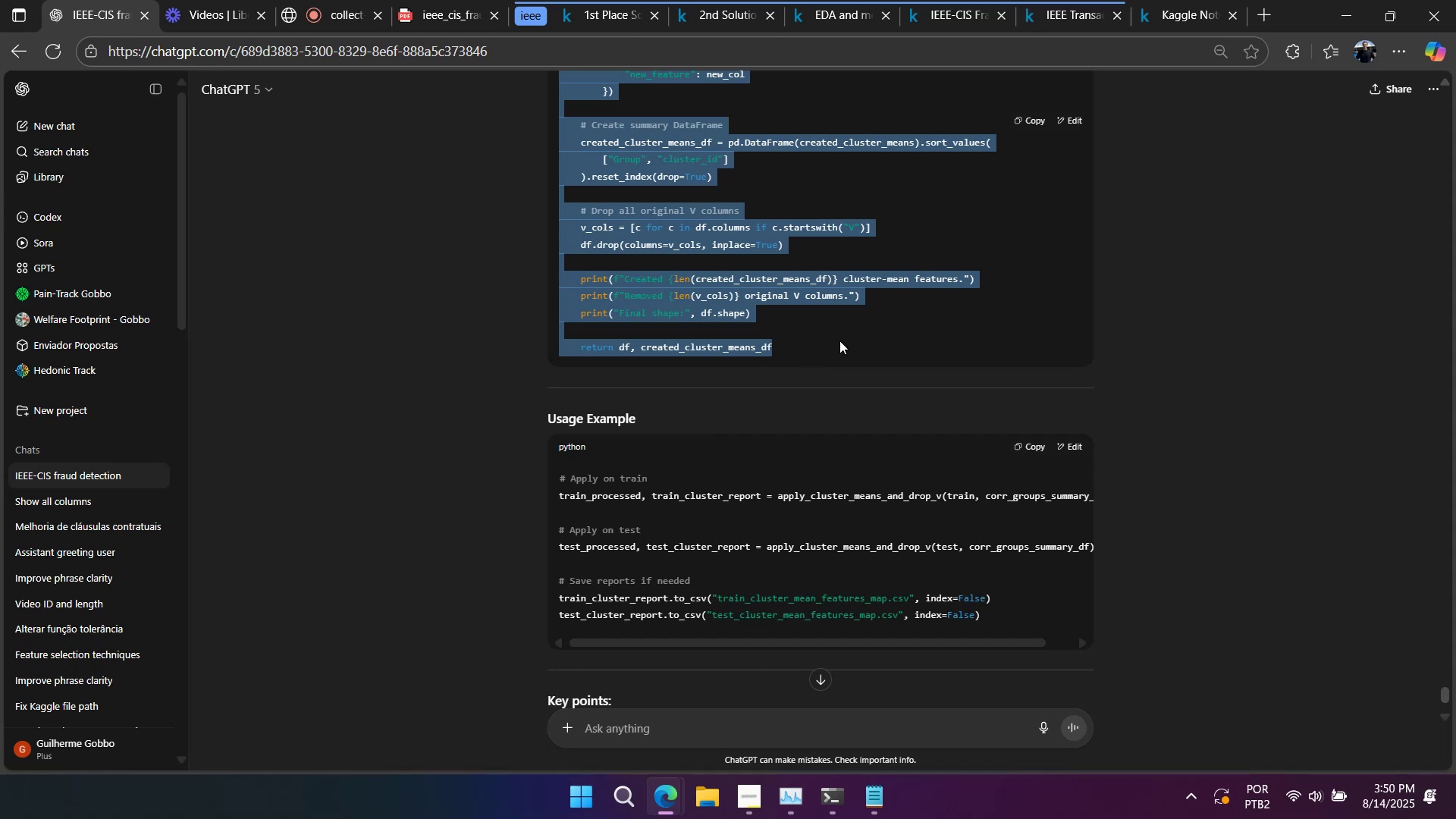 
key(Control+C)
 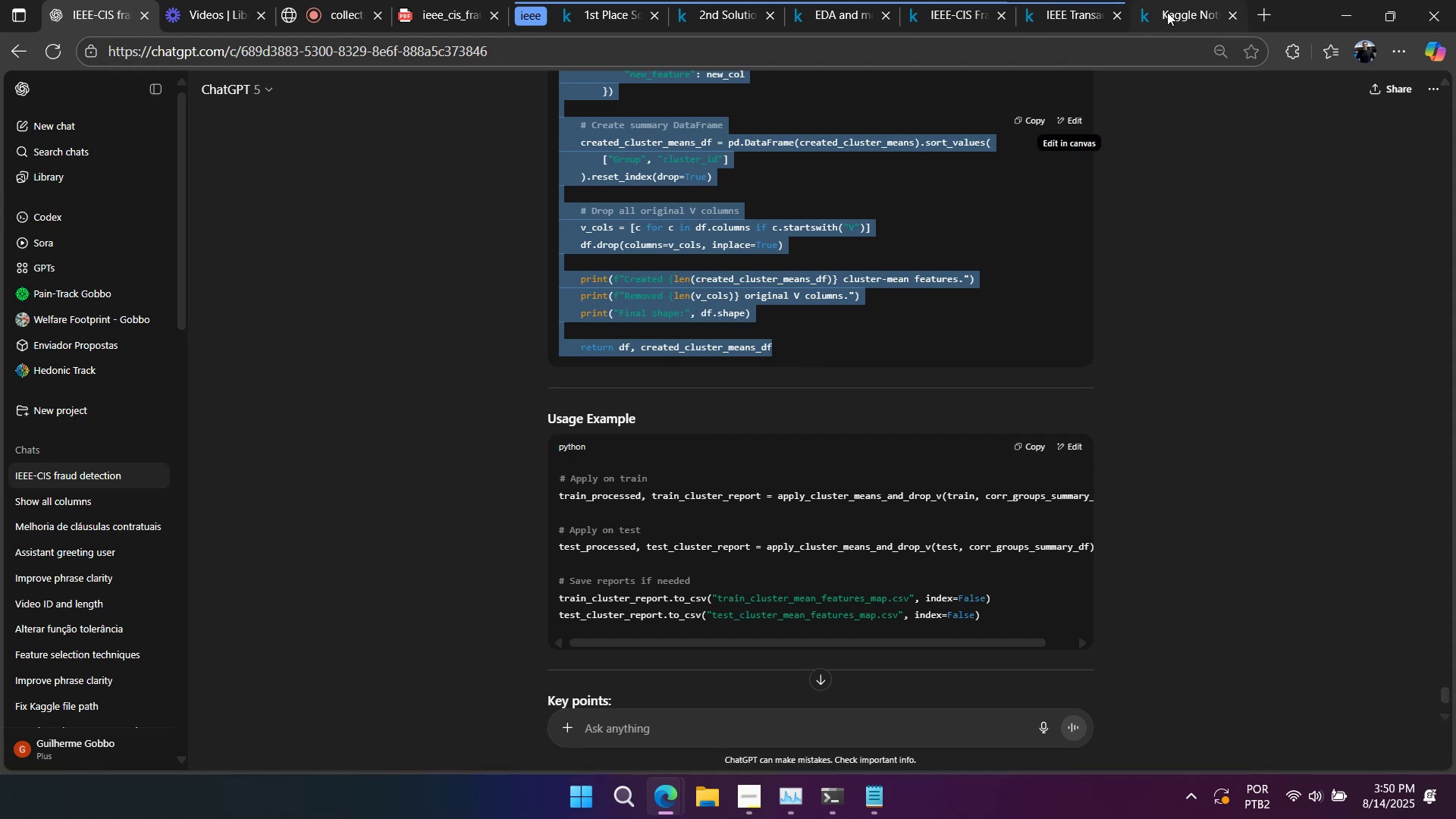 
left_click([1167, 11])
 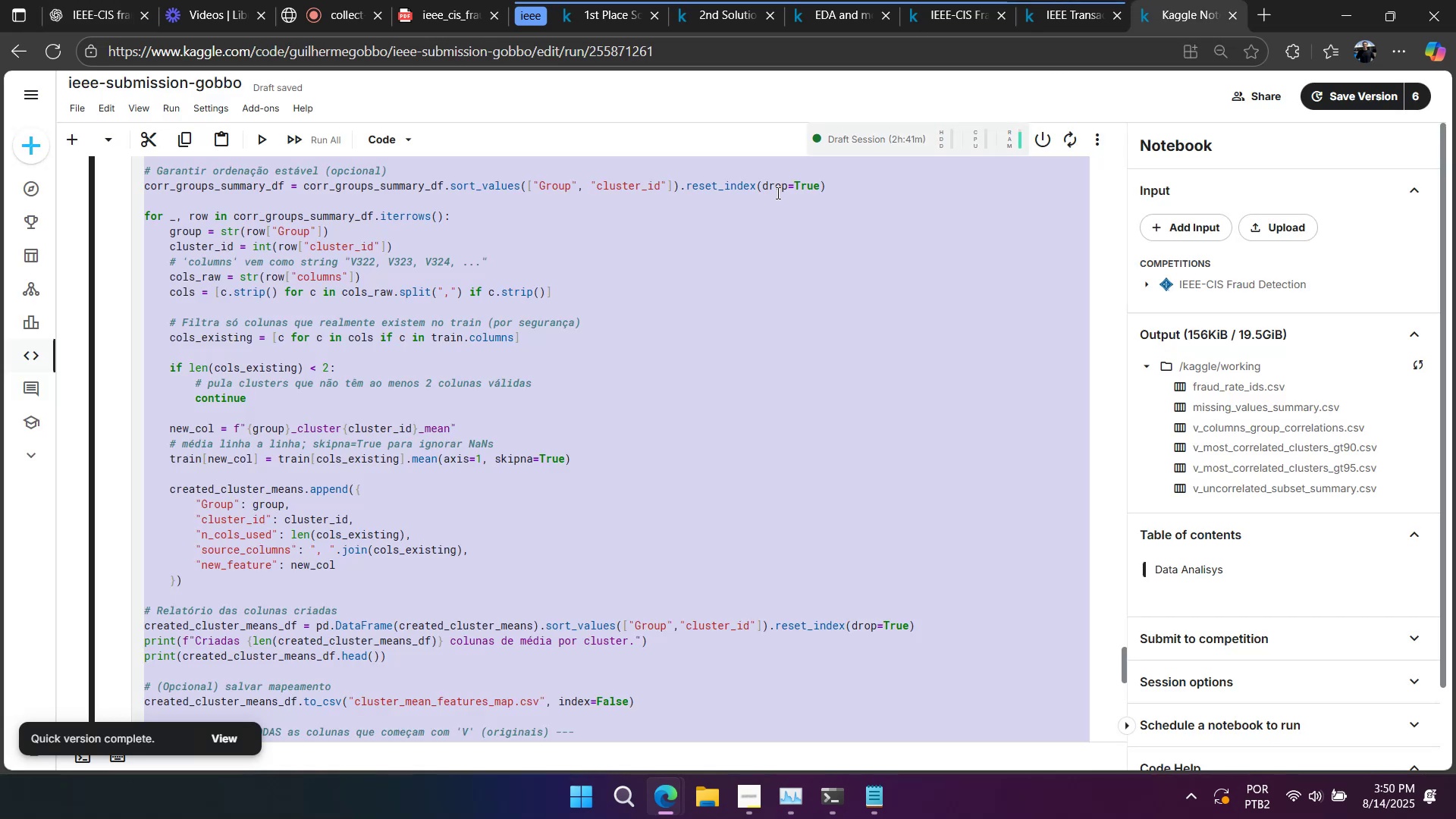 
scroll: coordinate [599, 334], scroll_direction: up, amount: 2.0
 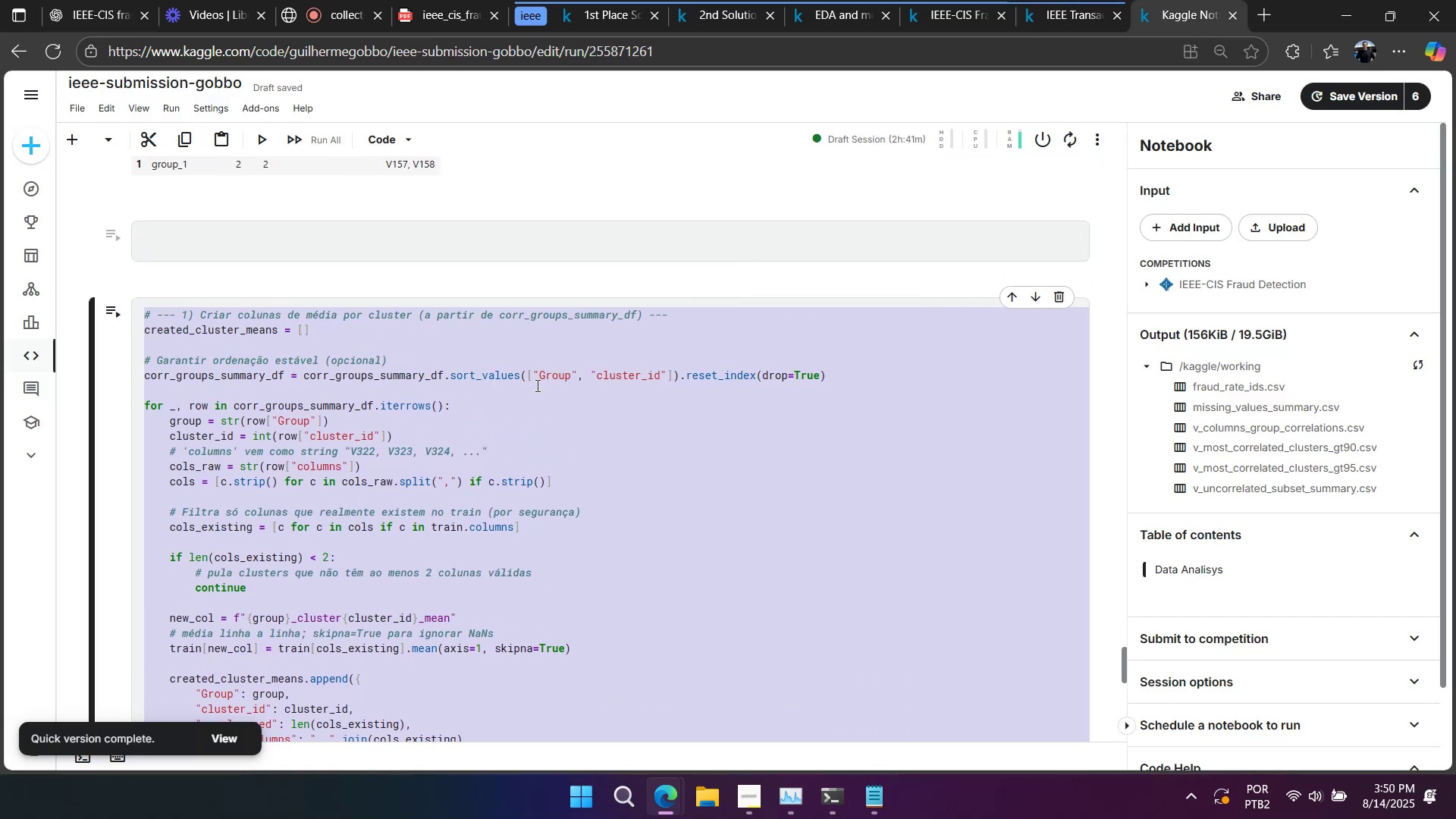 
left_click([528, 402])
 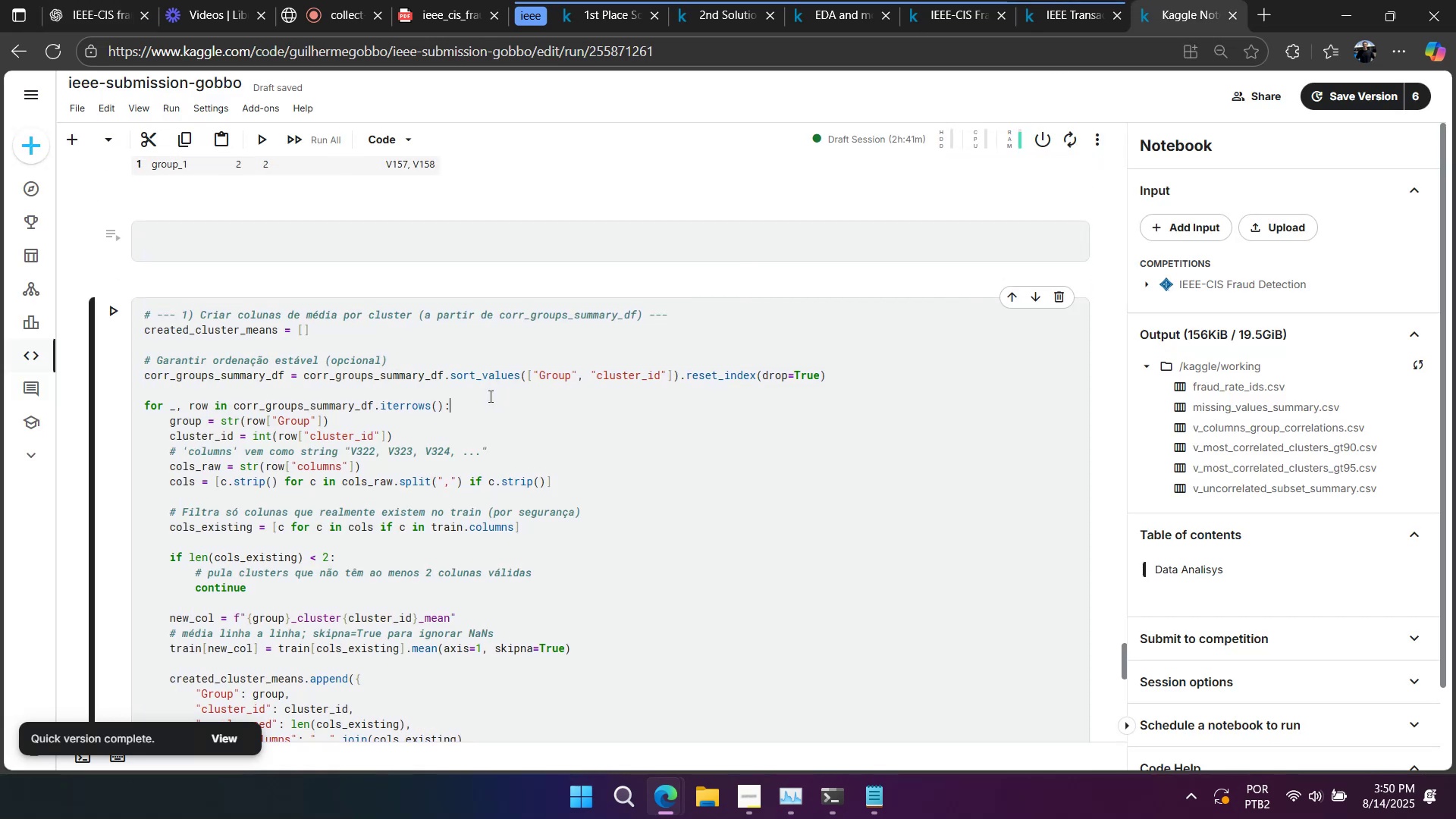 
left_click([489, 396])
 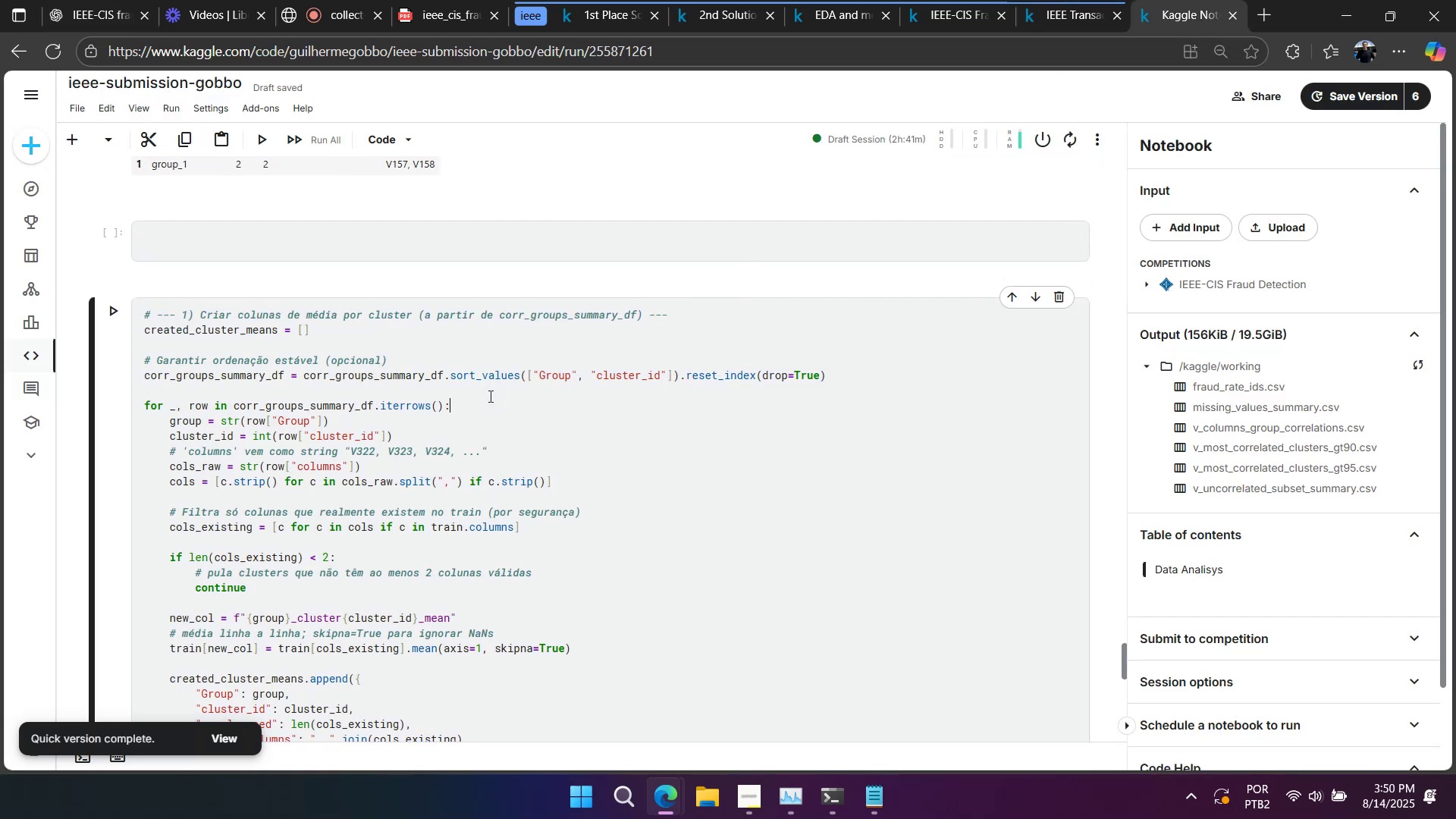 
hold_key(key=ControlLeft, duration=0.69)
 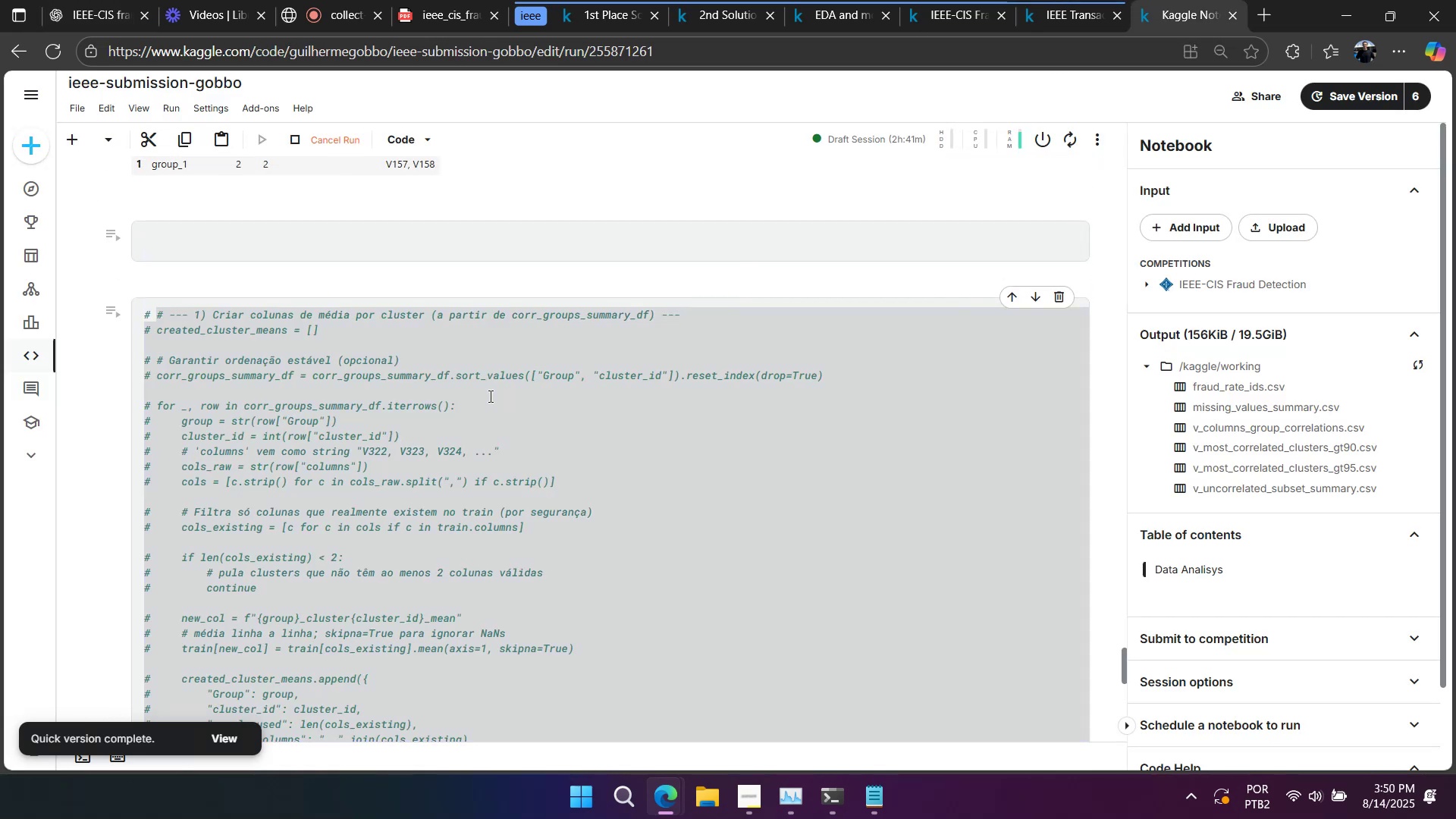 
key(A)
 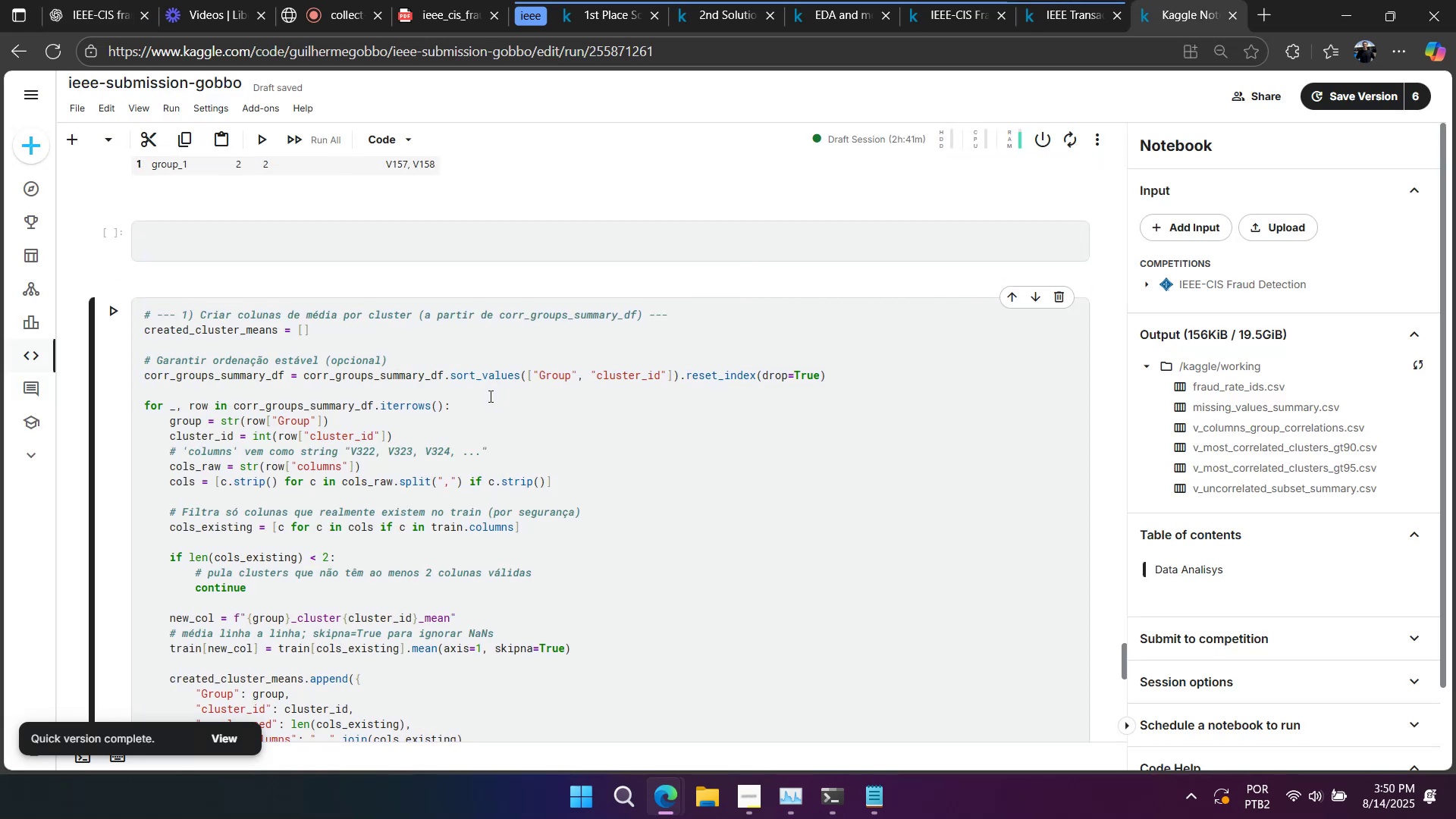 
key(Slash)
 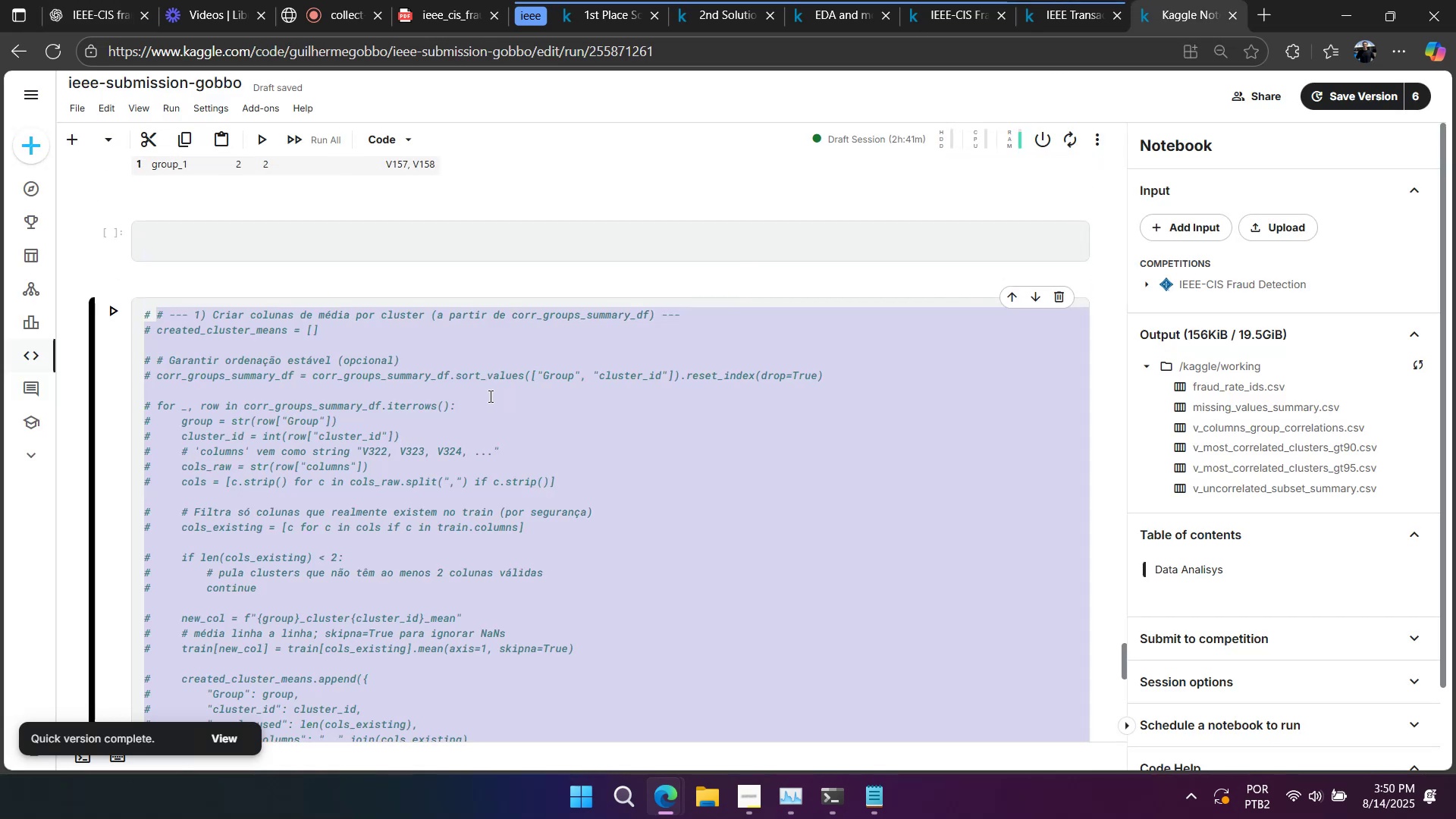 
key(Shift+Enter)
 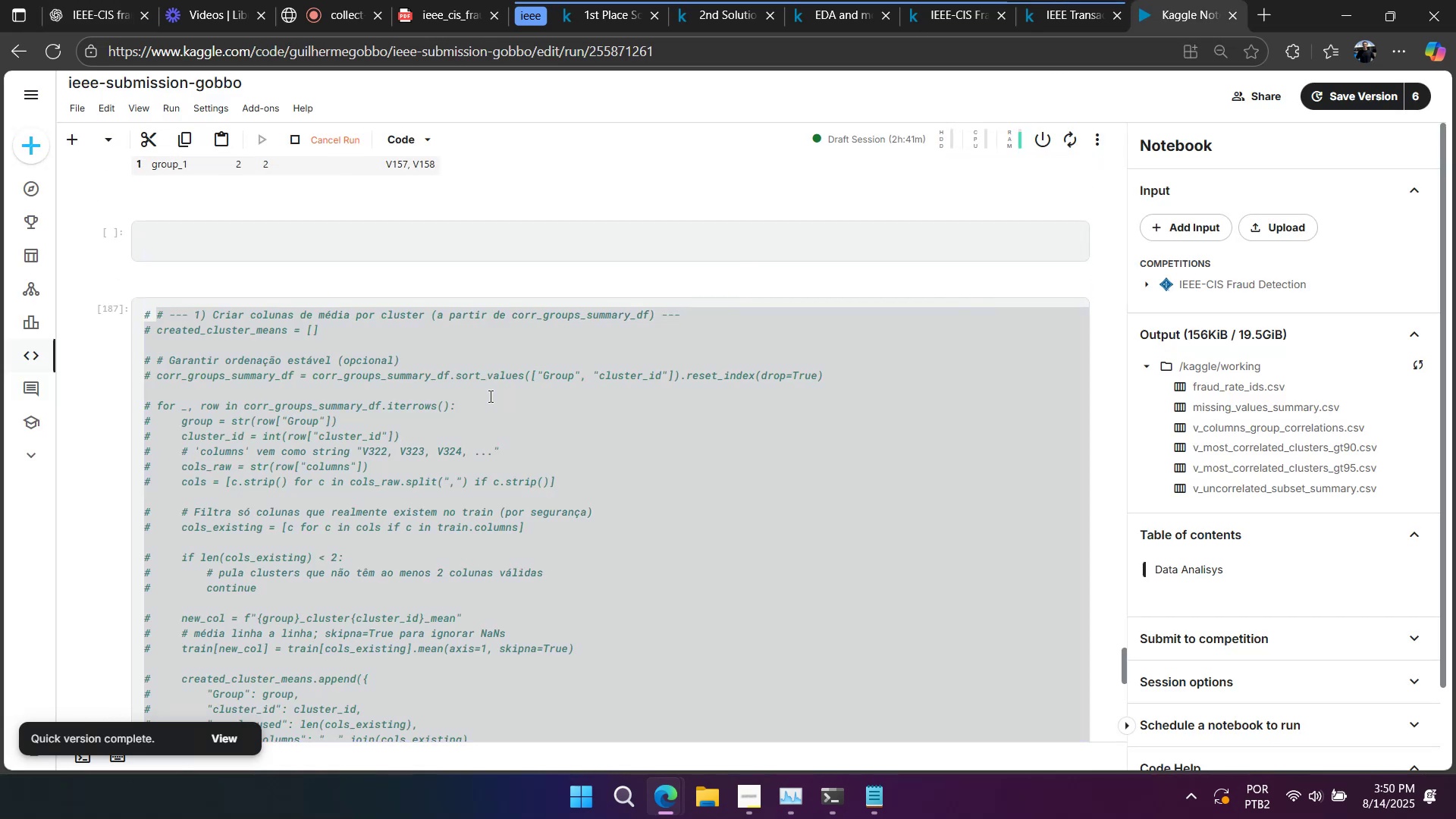 
scroll: coordinate [489, 396], scroll_direction: down, amount: 7.0
 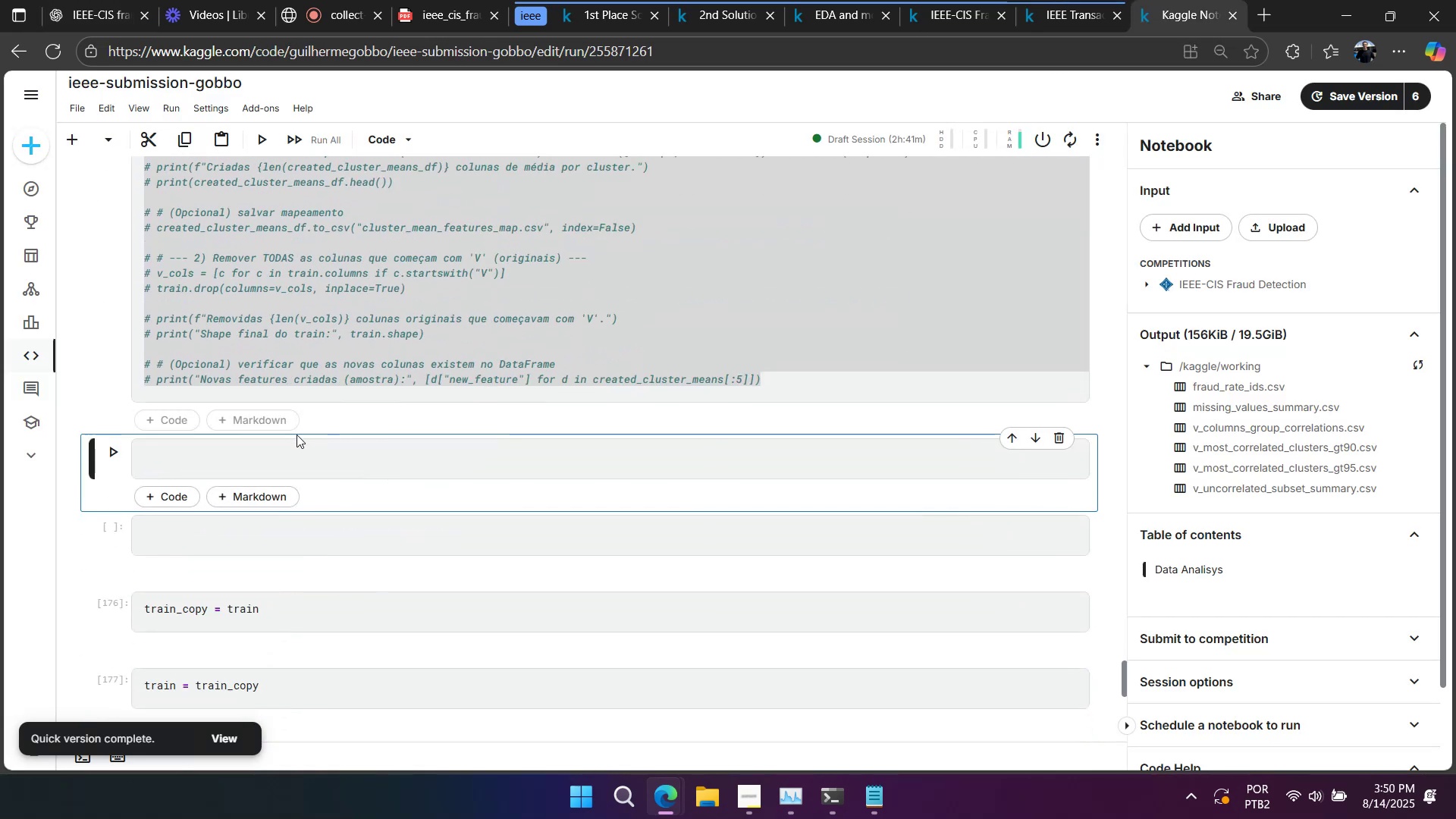 
left_click([280, 448])
 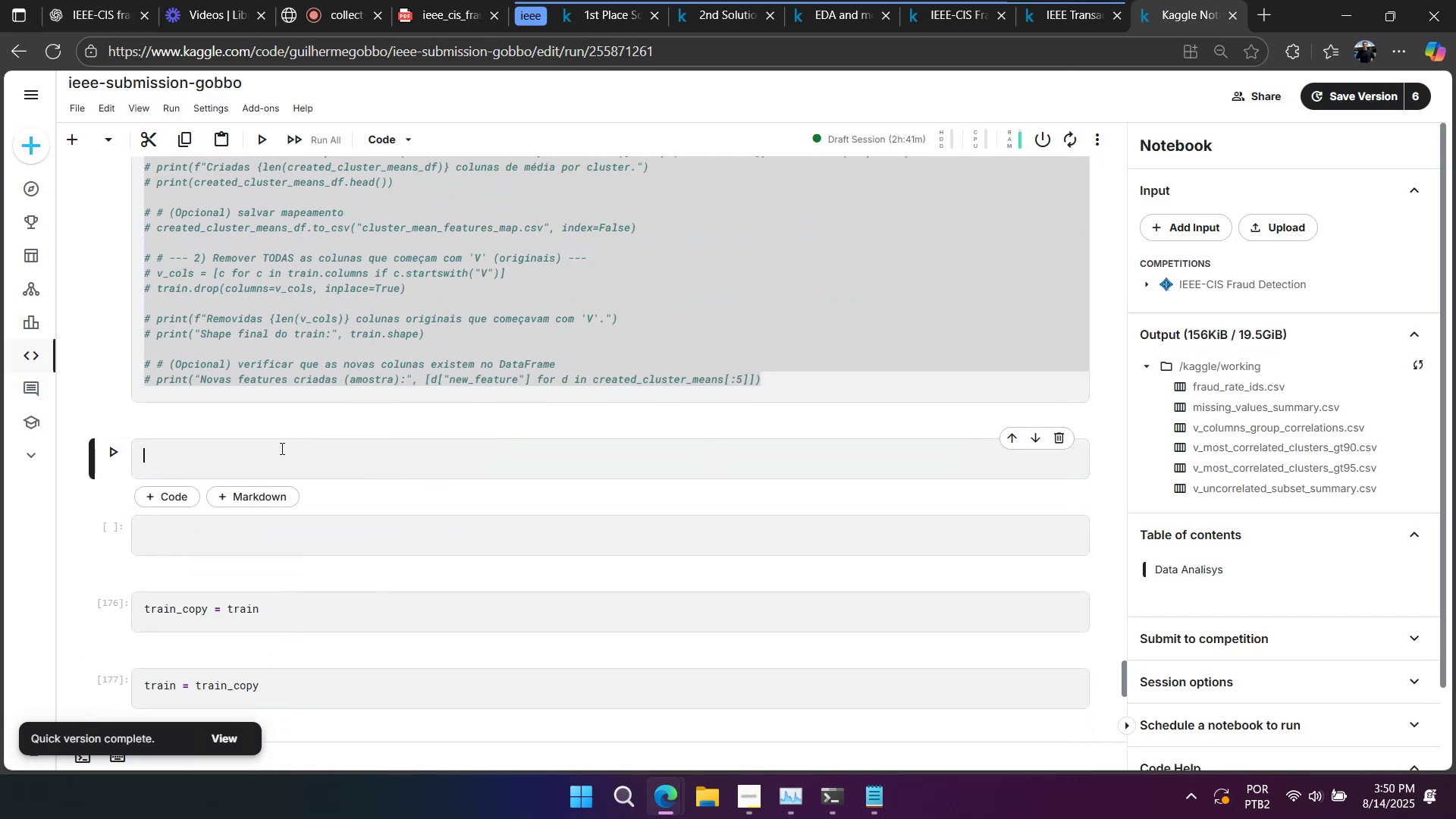 
key(Control+V)
 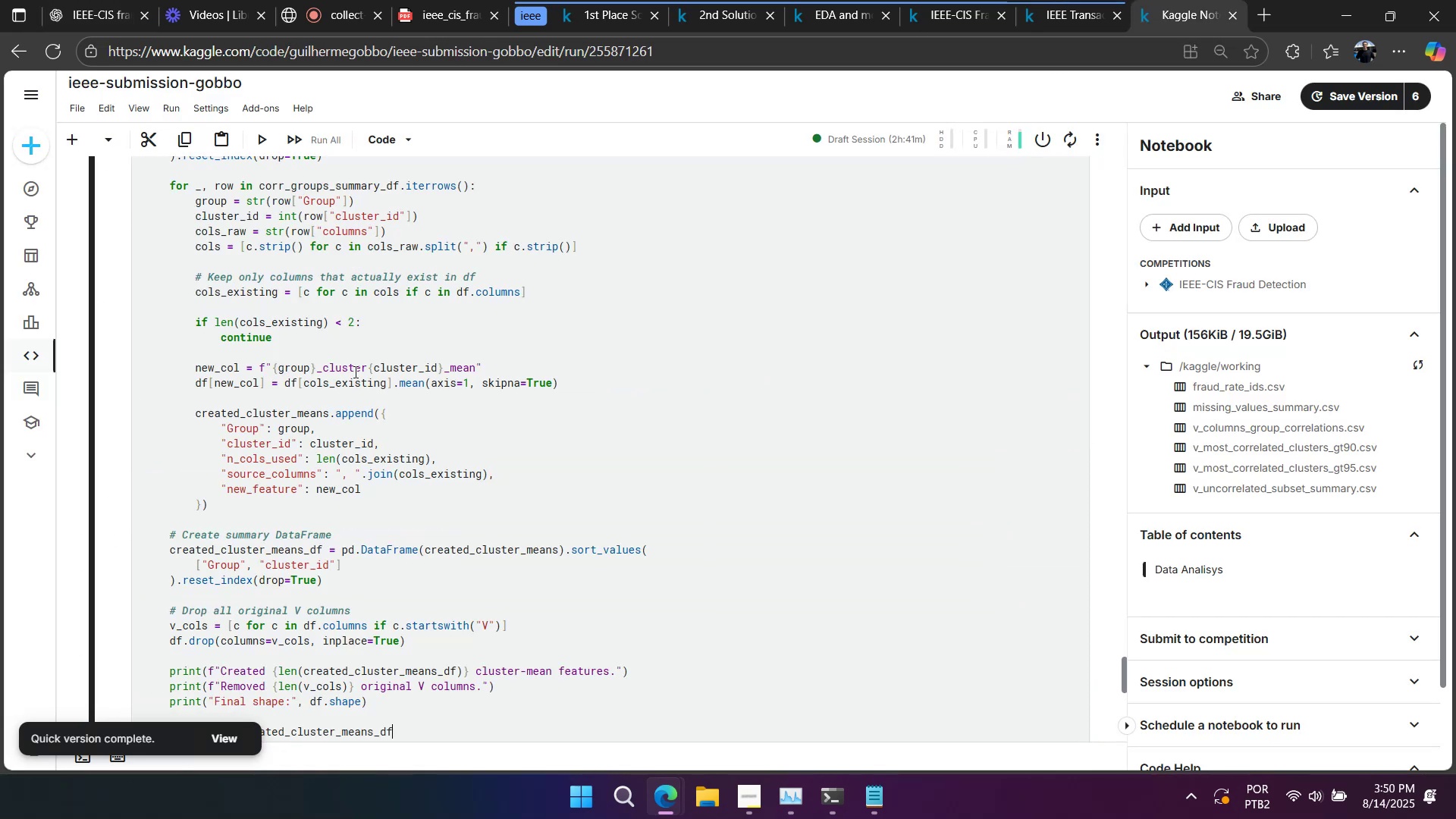 
scroll: coordinate [365, 384], scroll_direction: down, amount: 2.0
 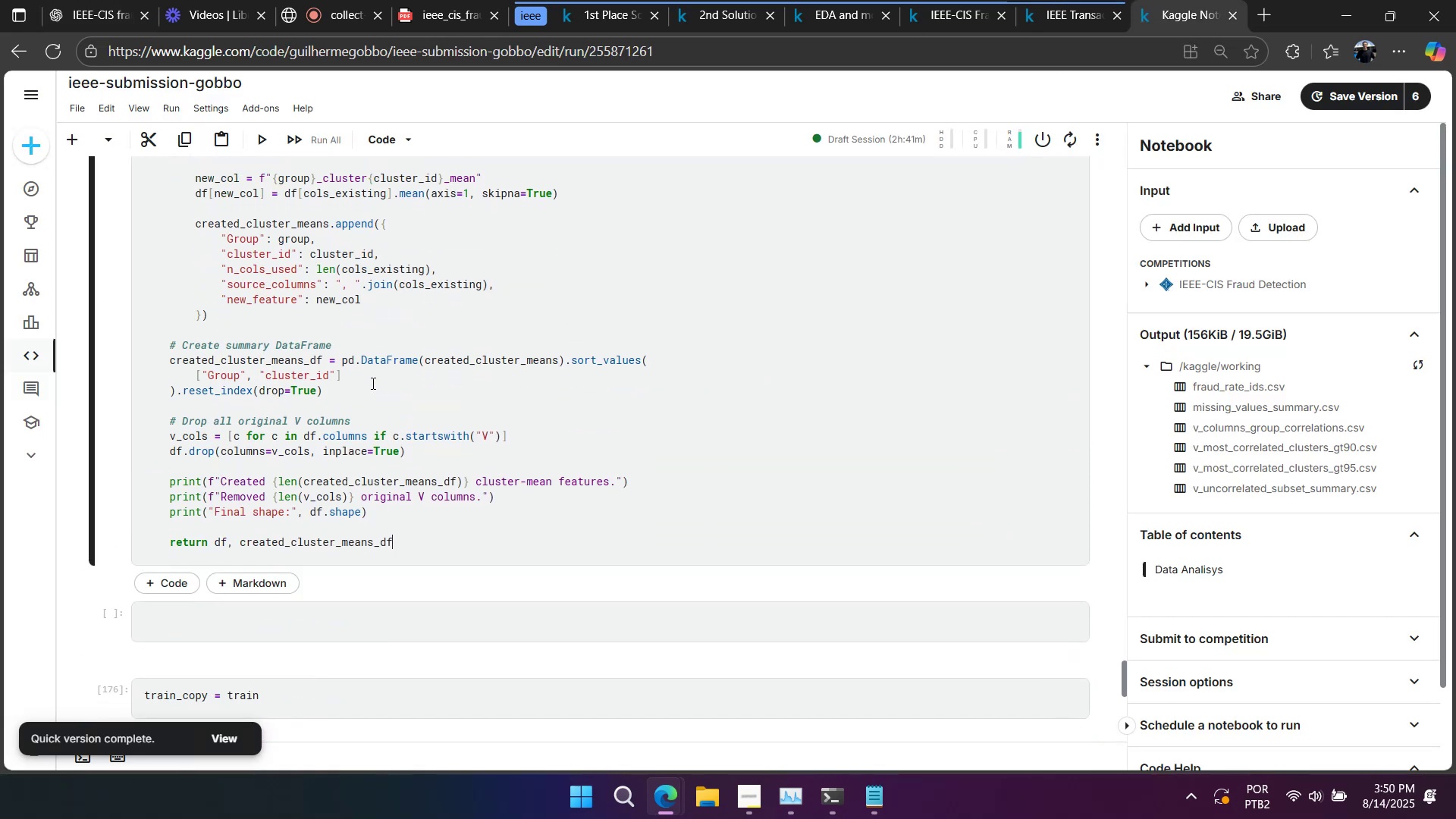 
left_click([372, 383])
 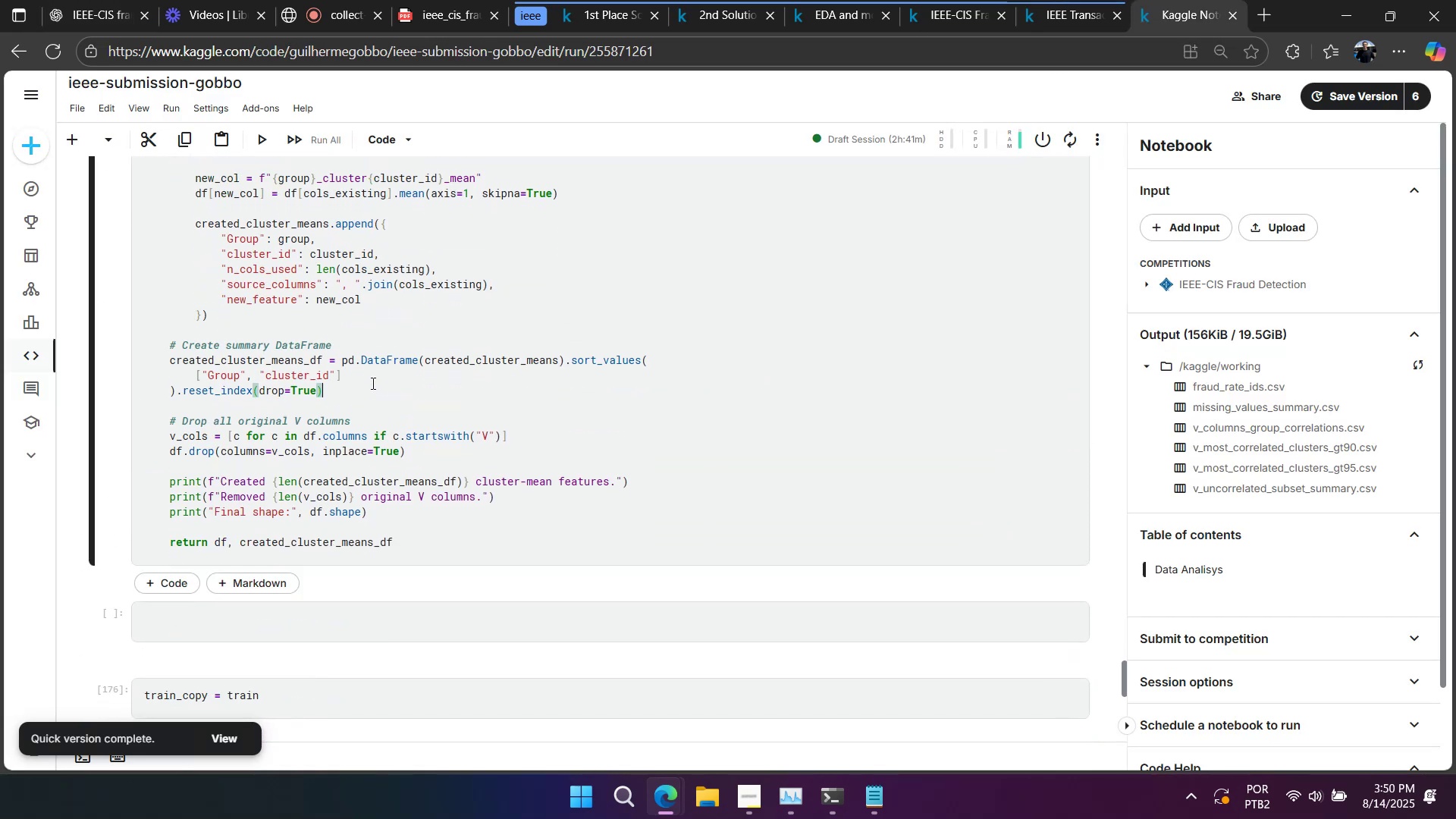 
key(Shift+Enter)
 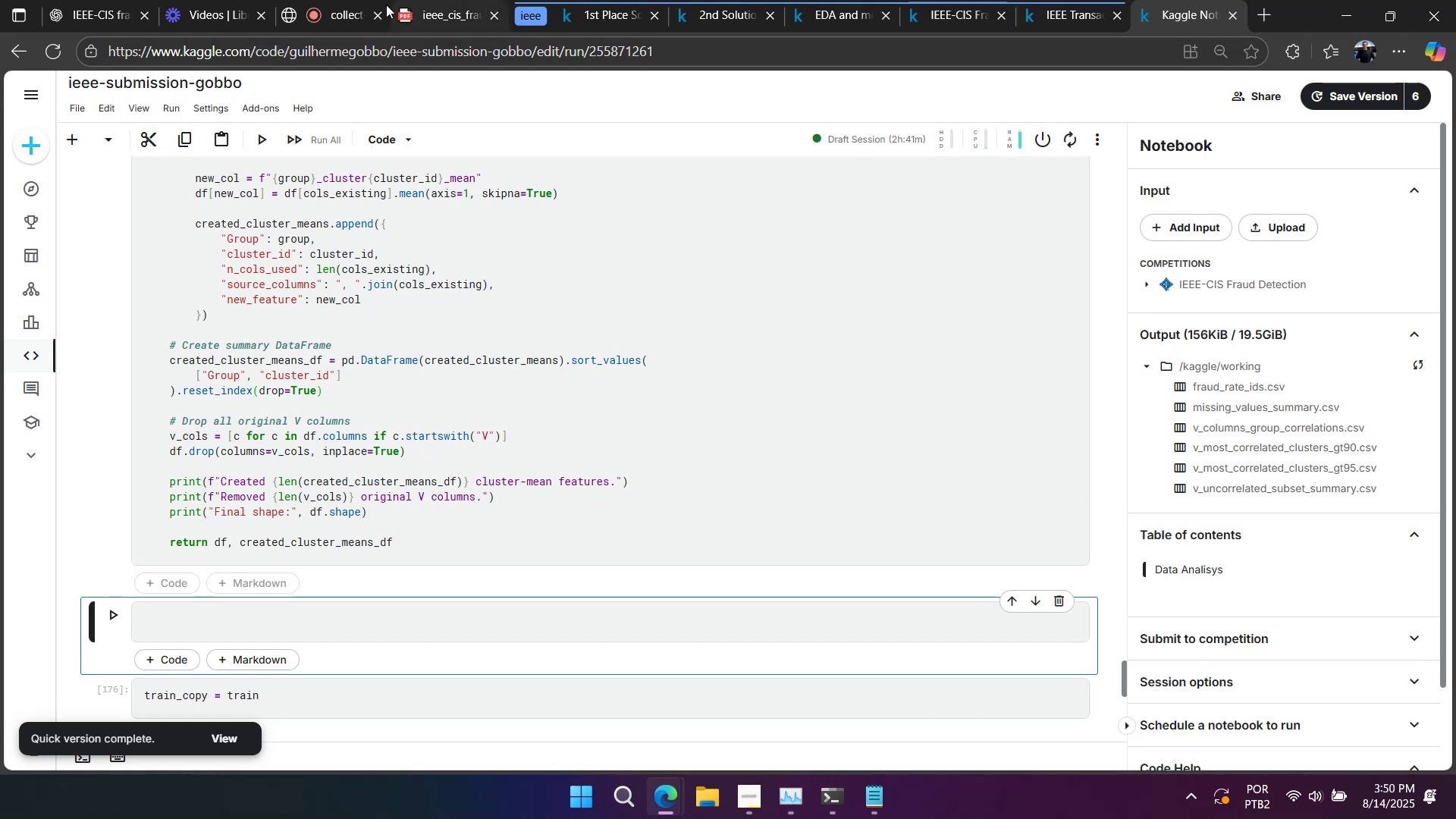 
left_click([99, 5])
 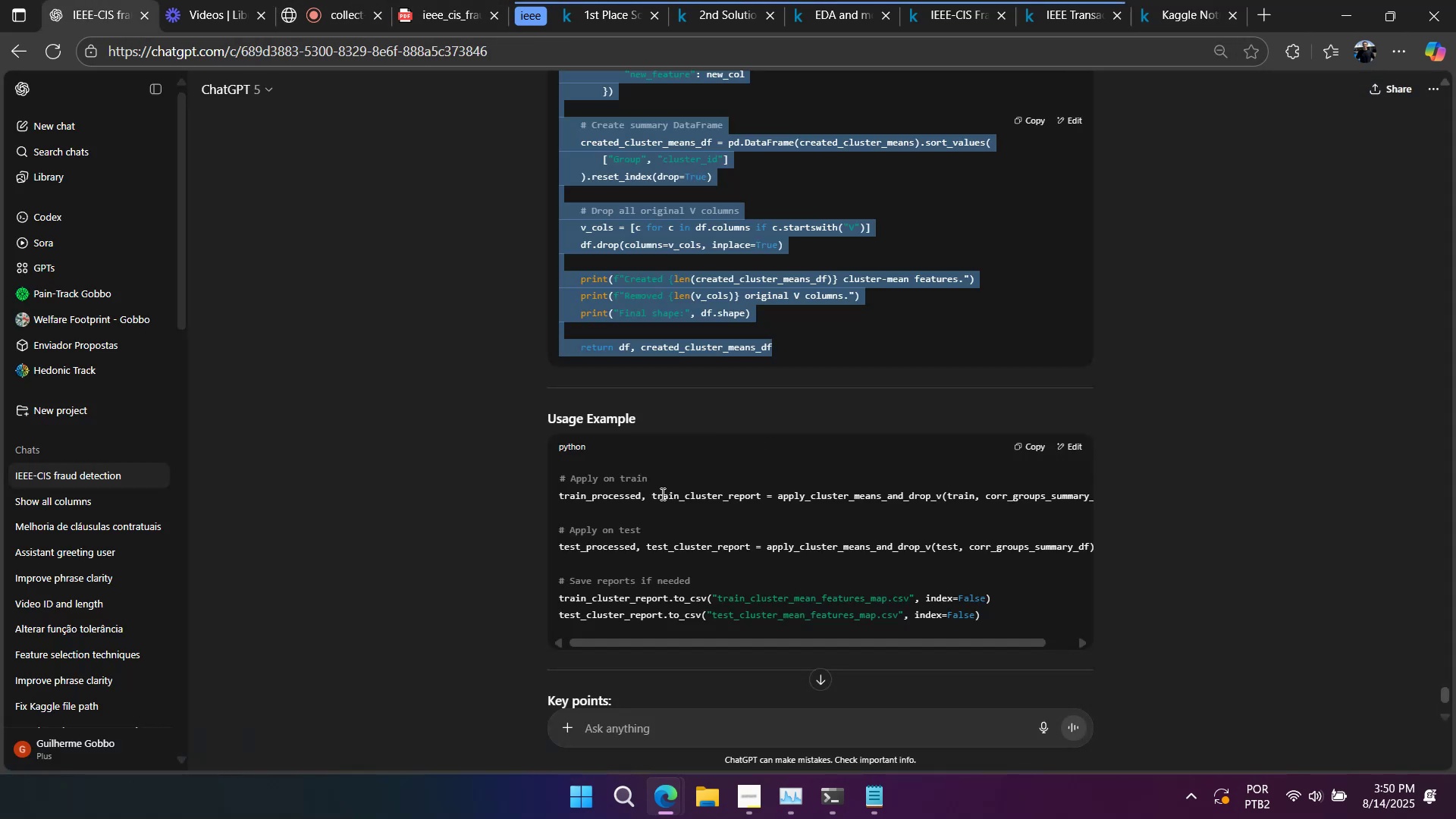 
double_click([661, 494])
 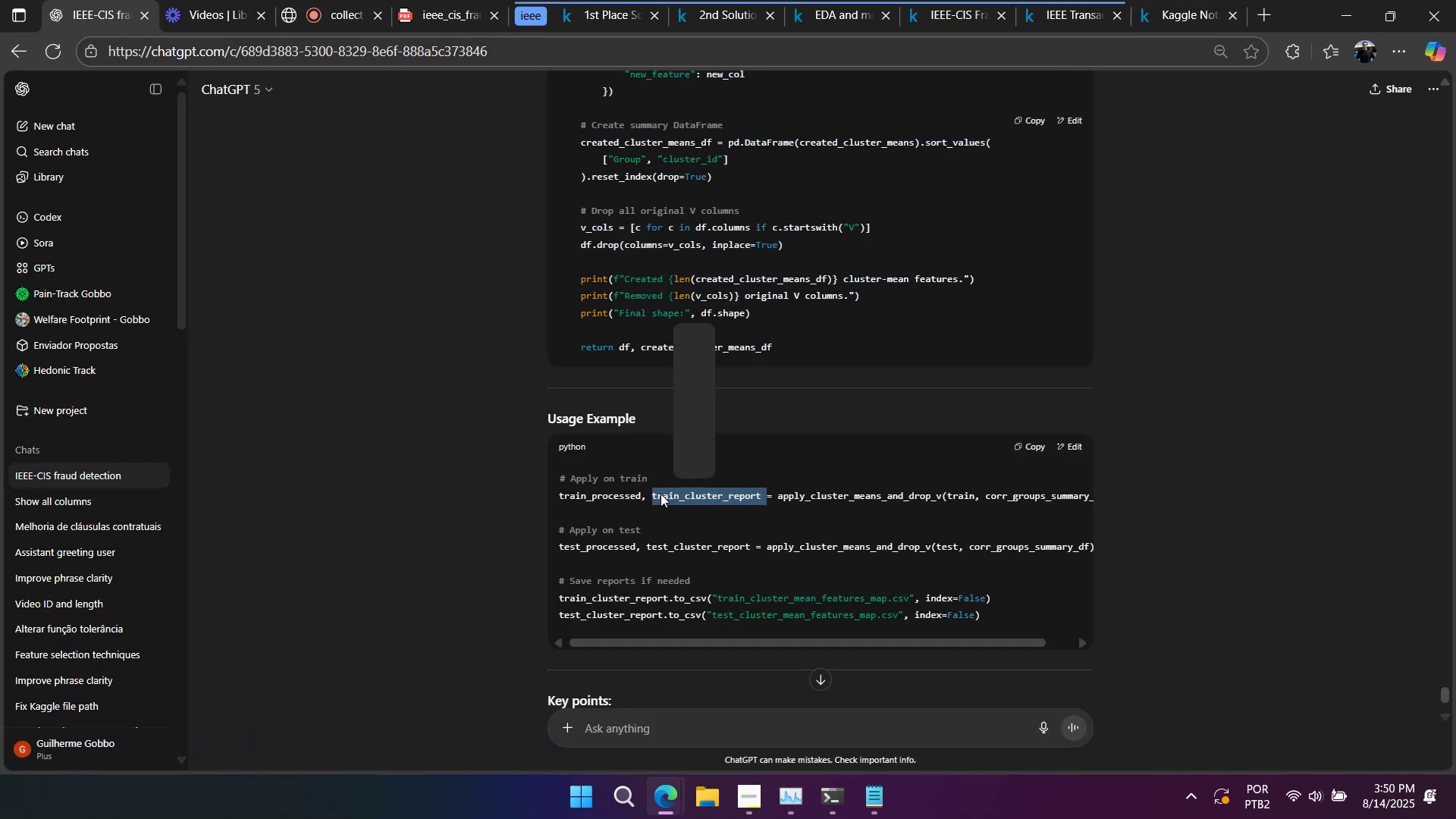 
triple_click([661, 494])
 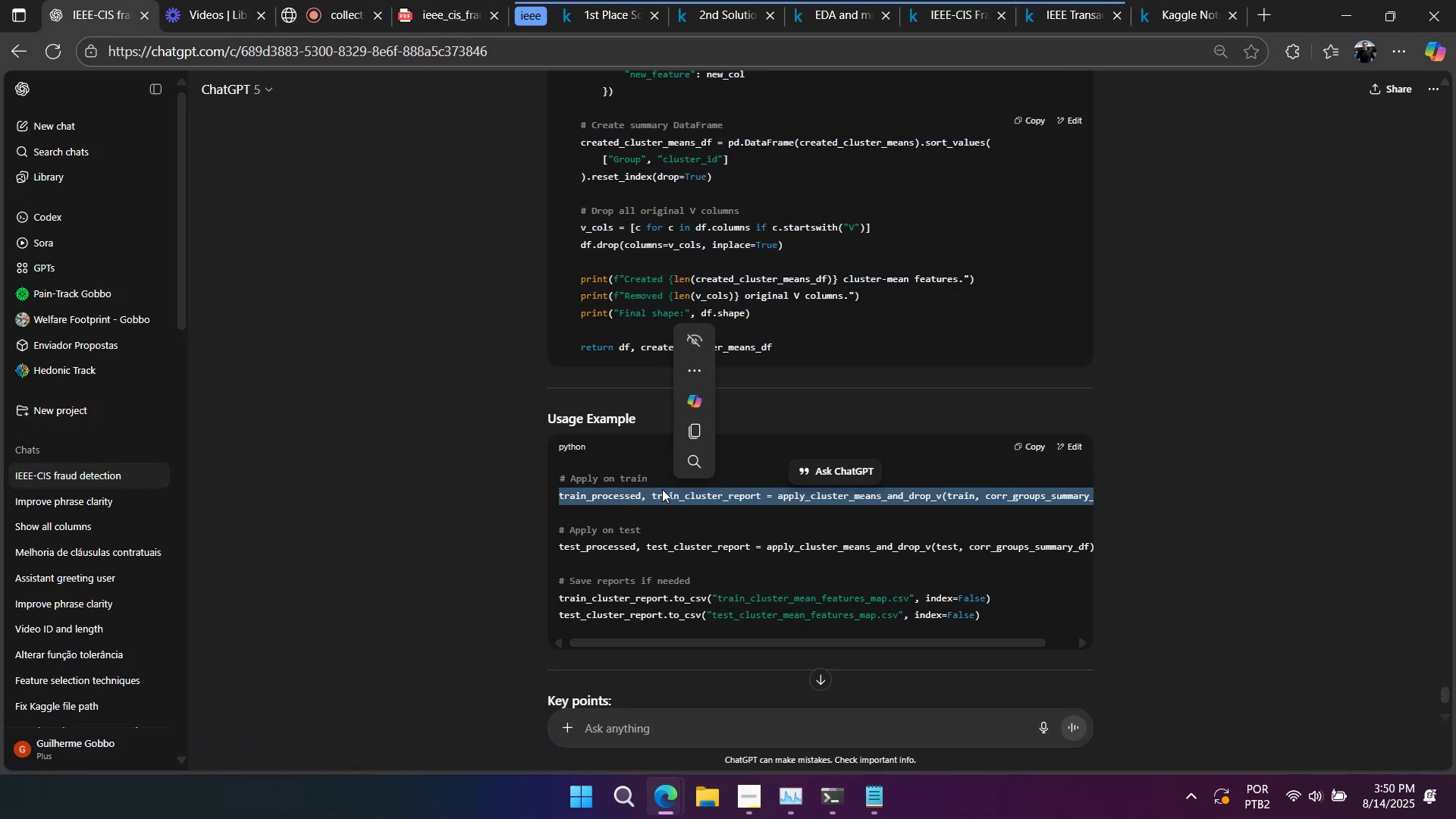 
key(Control+C)
 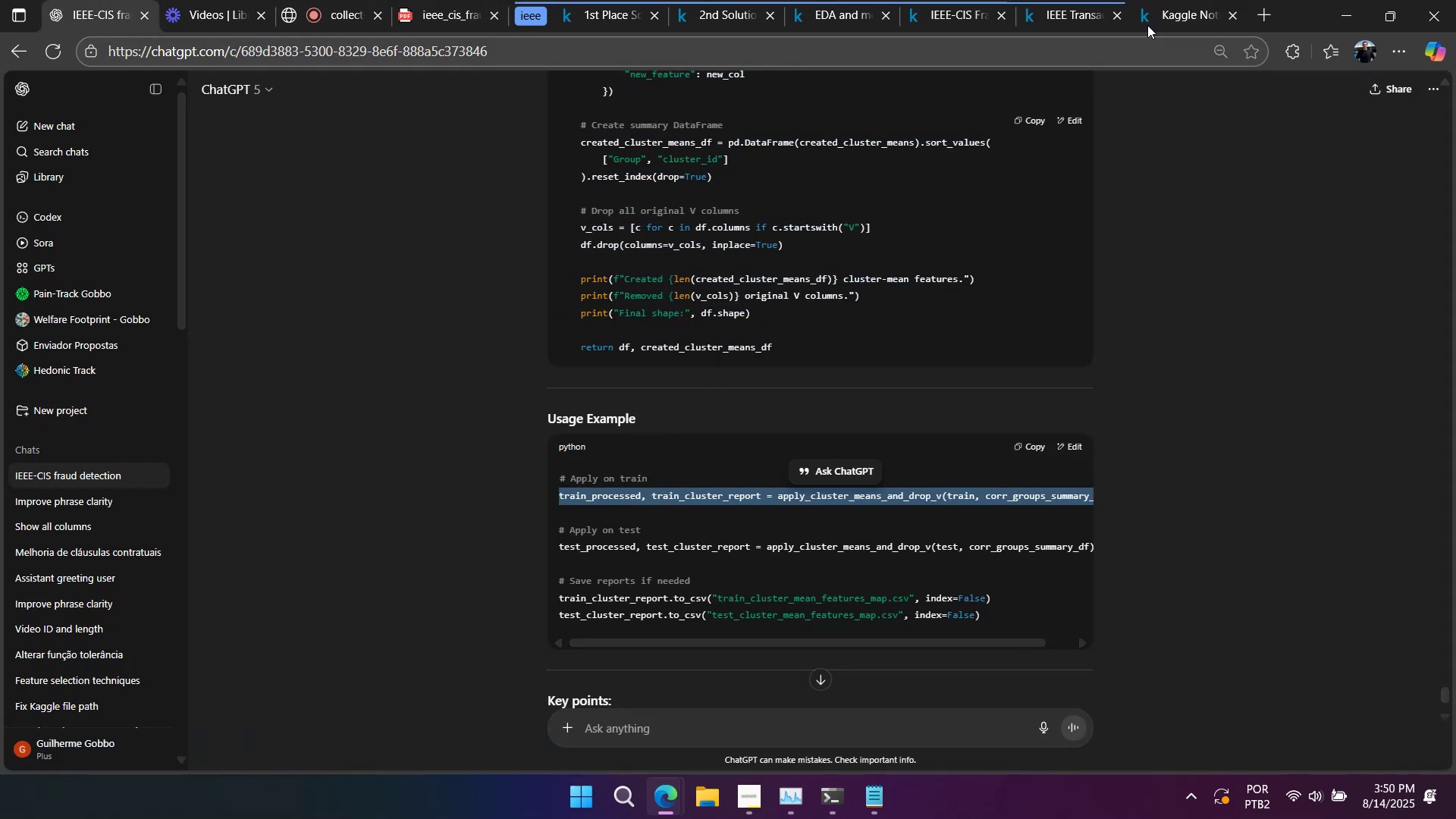 
left_click([1172, 13])
 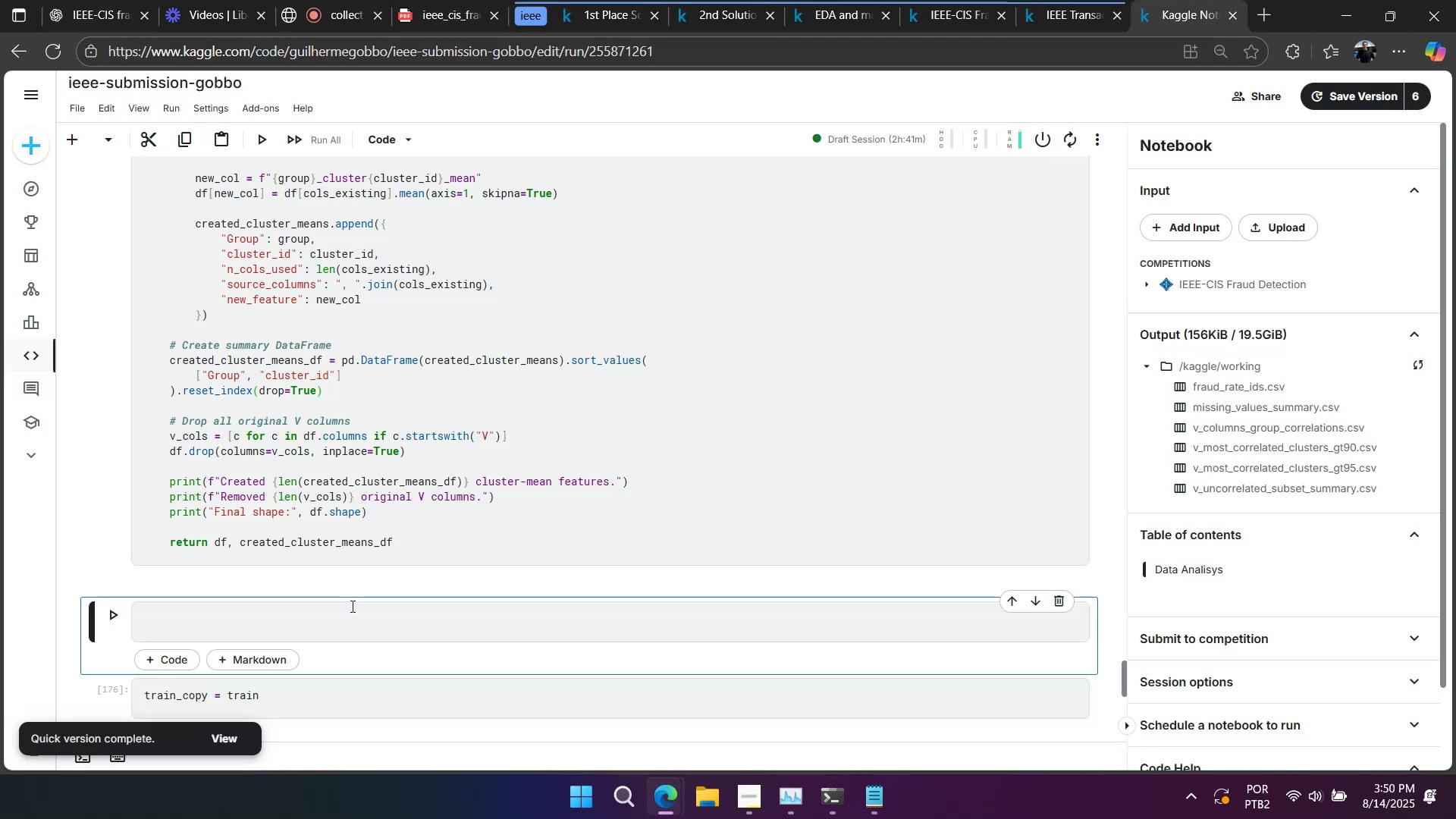 
double_click([350, 611])
 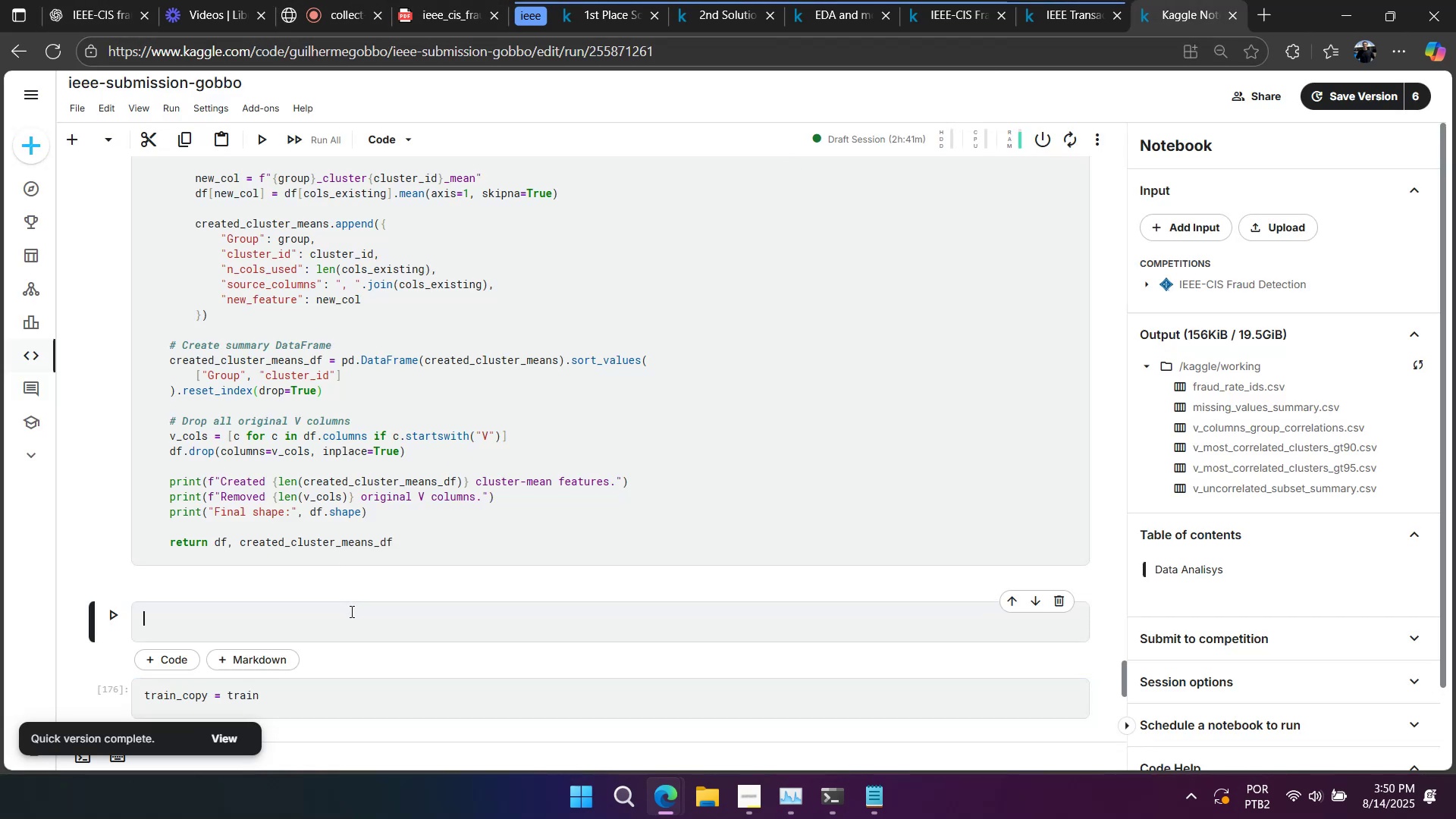 
key(Control+V)
 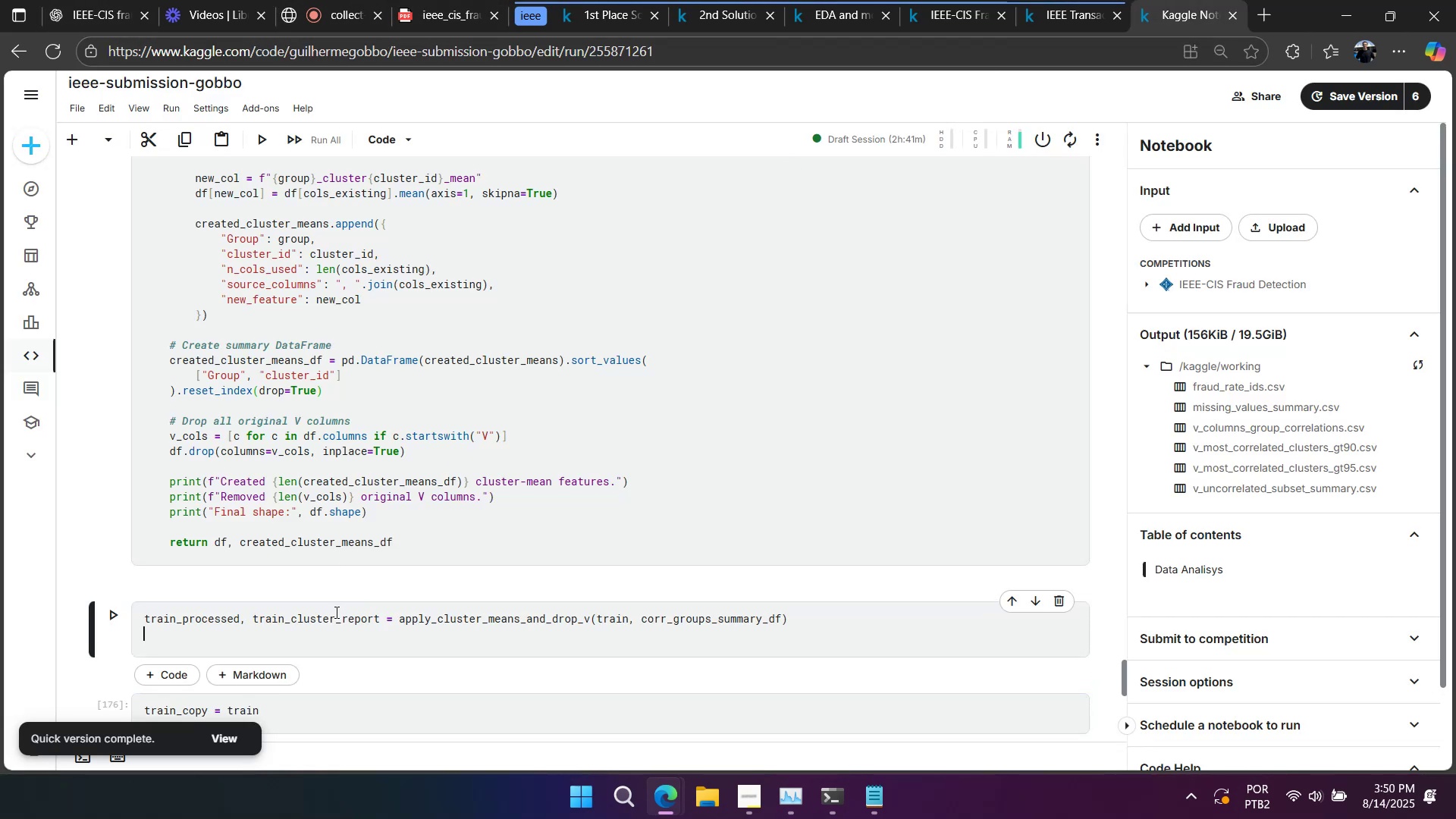 
scroll: coordinate [335, 612], scroll_direction: down, amount: 1.0
 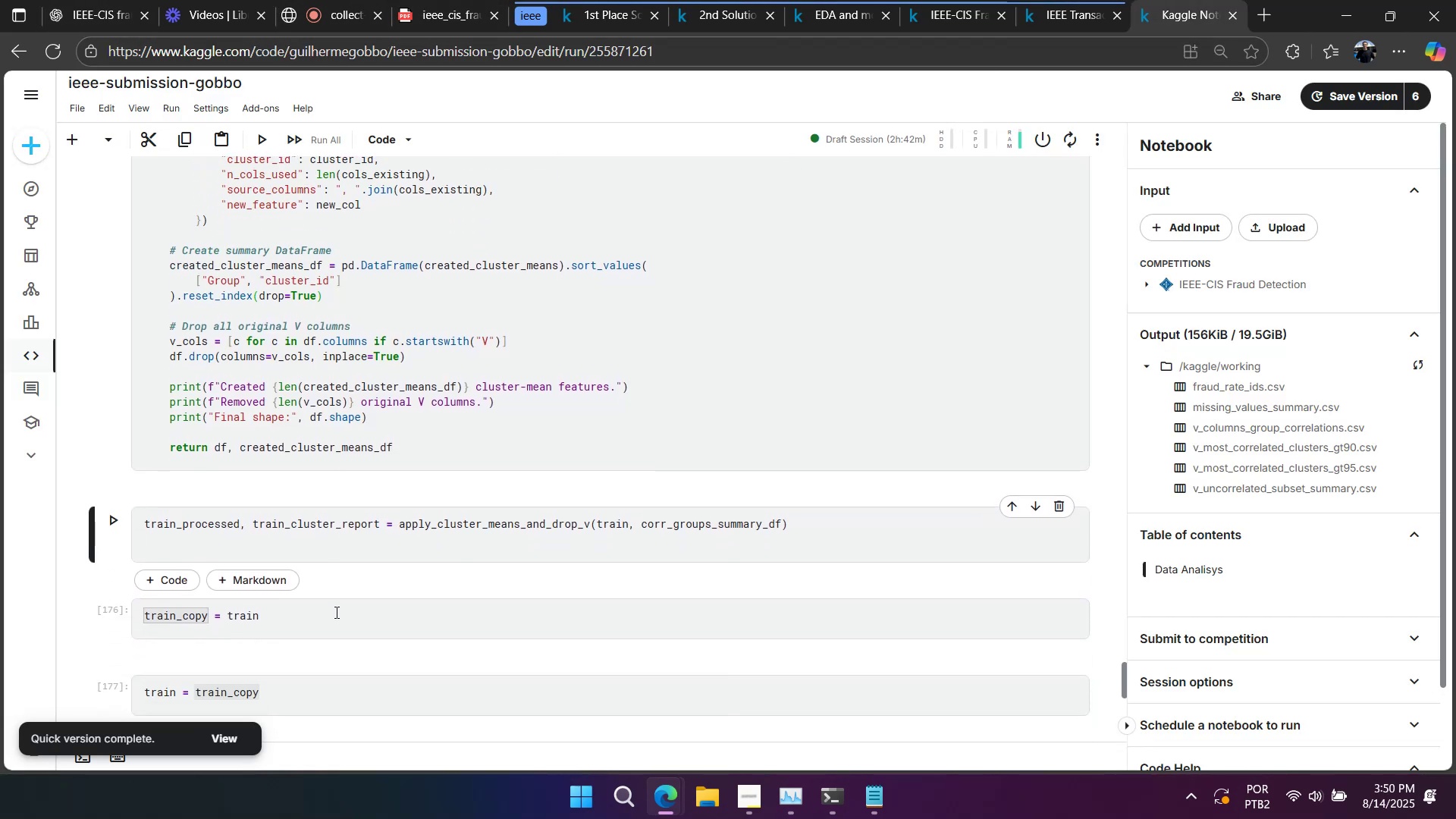 
key(Backspace)
 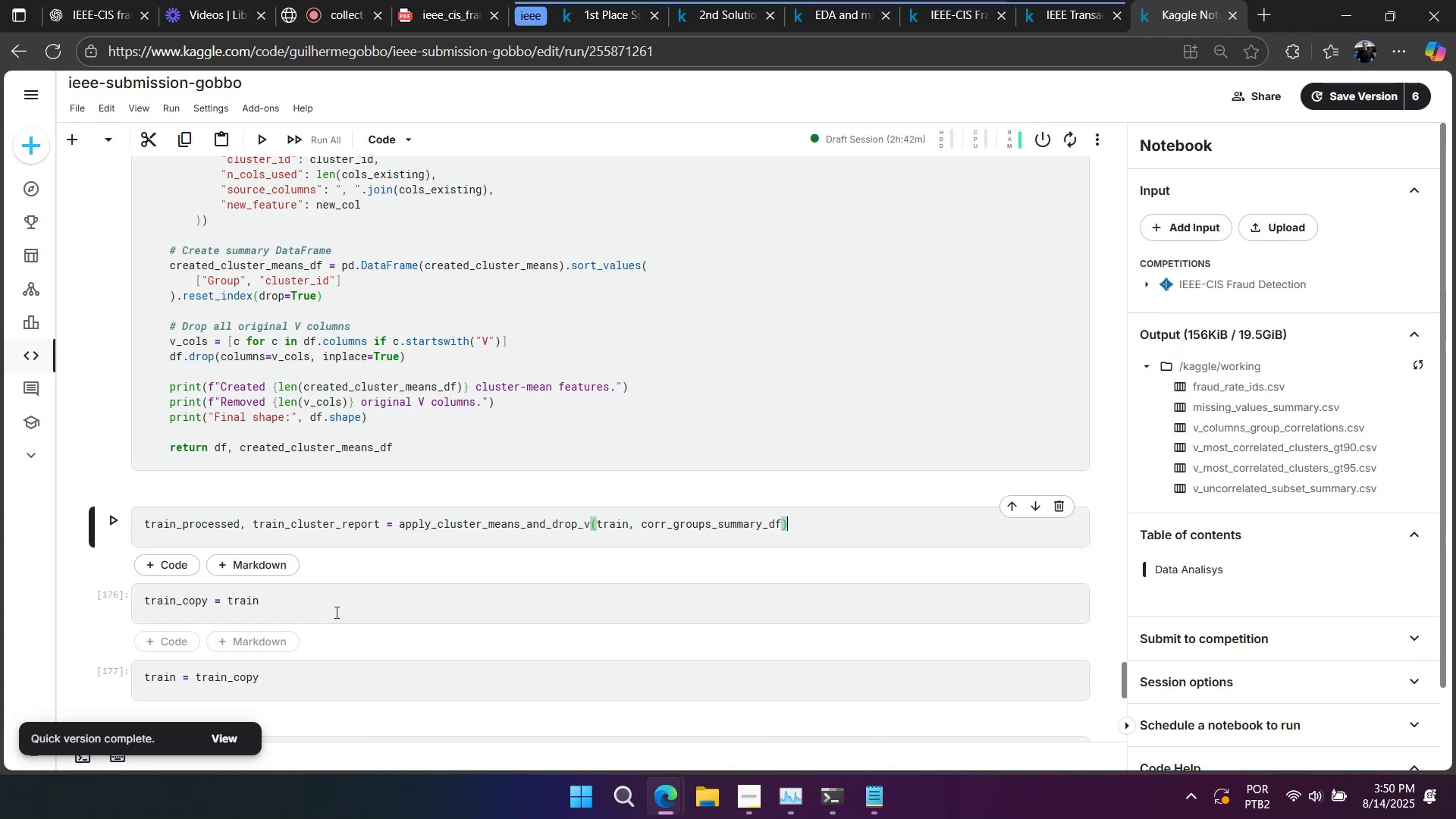 
key(Shift+Enter)
 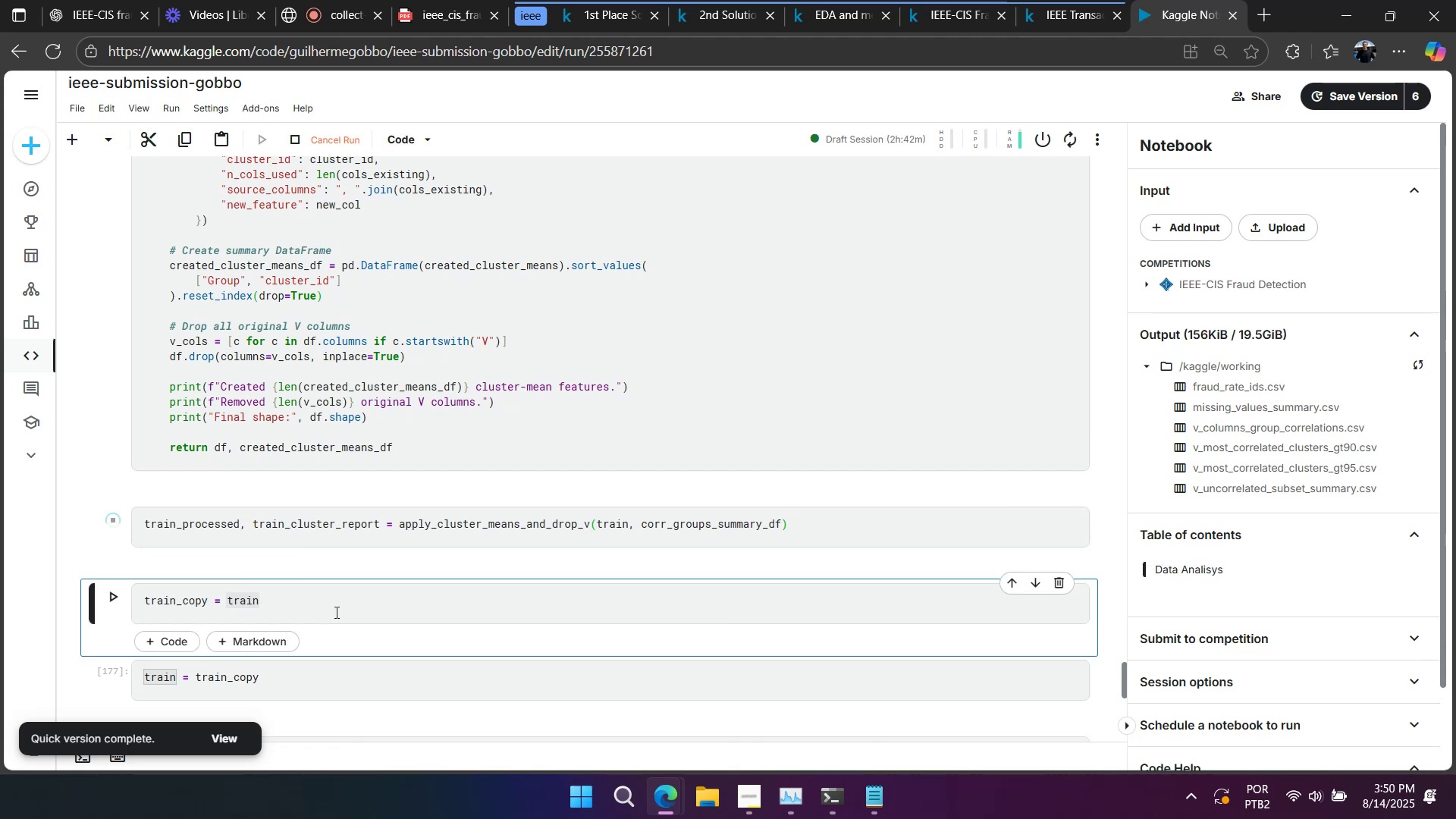 
scroll: coordinate [362, 545], scroll_direction: down, amount: 2.0
 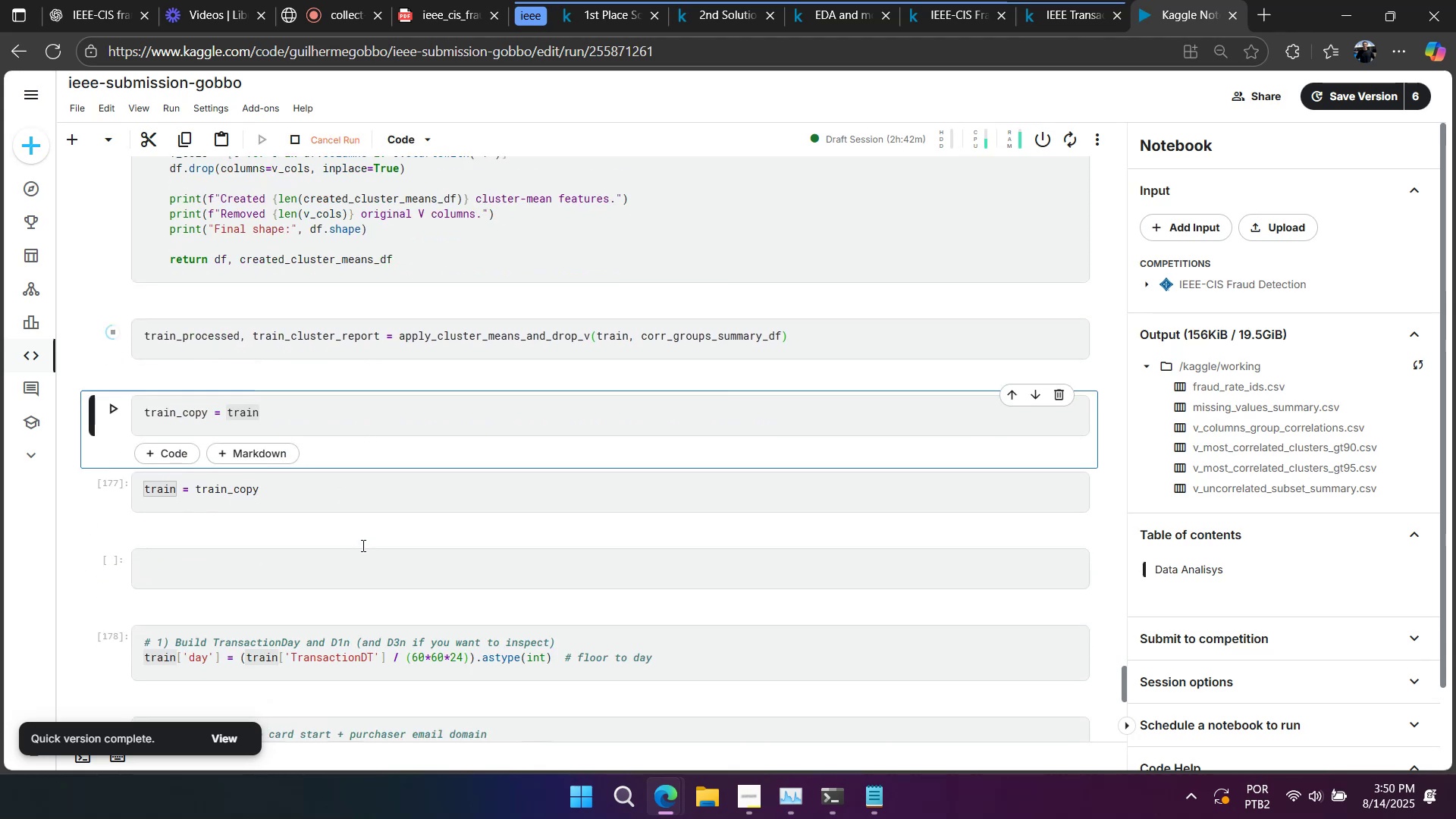 
key(A)
 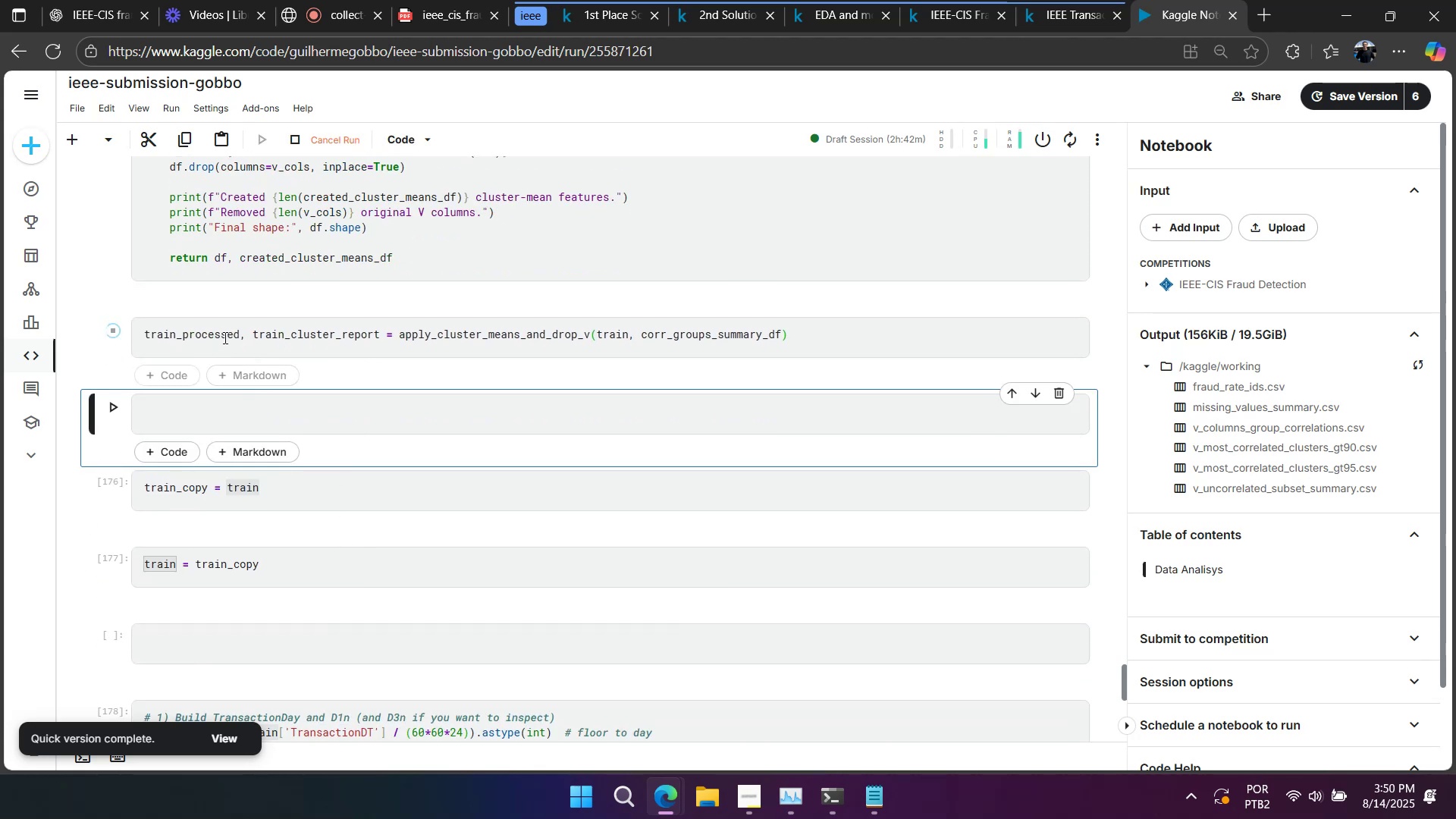 
double_click([224, 337])
 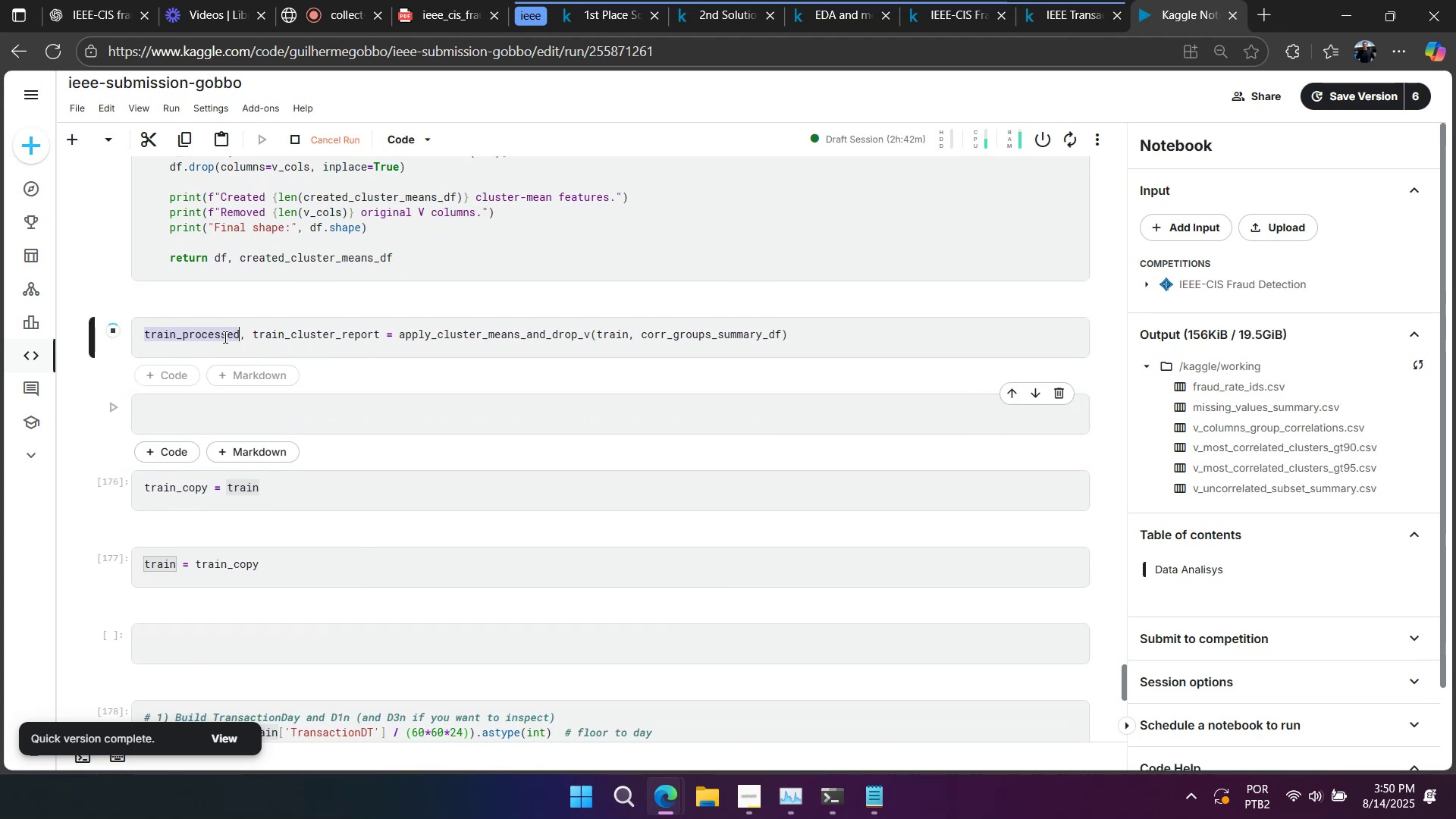 
key(Control+C)
 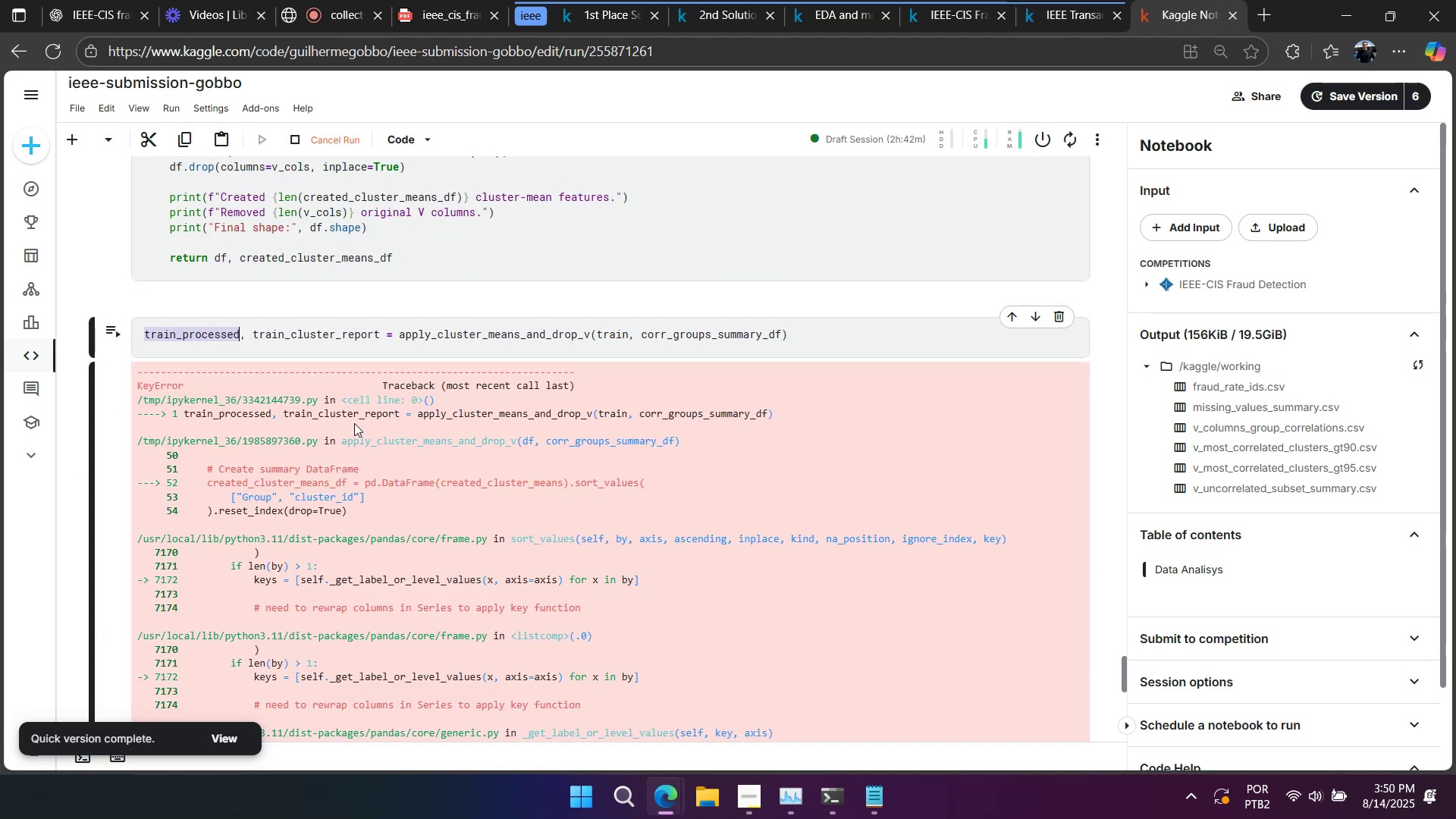 
scroll: coordinate [355, 432], scroll_direction: down, amount: 5.0
 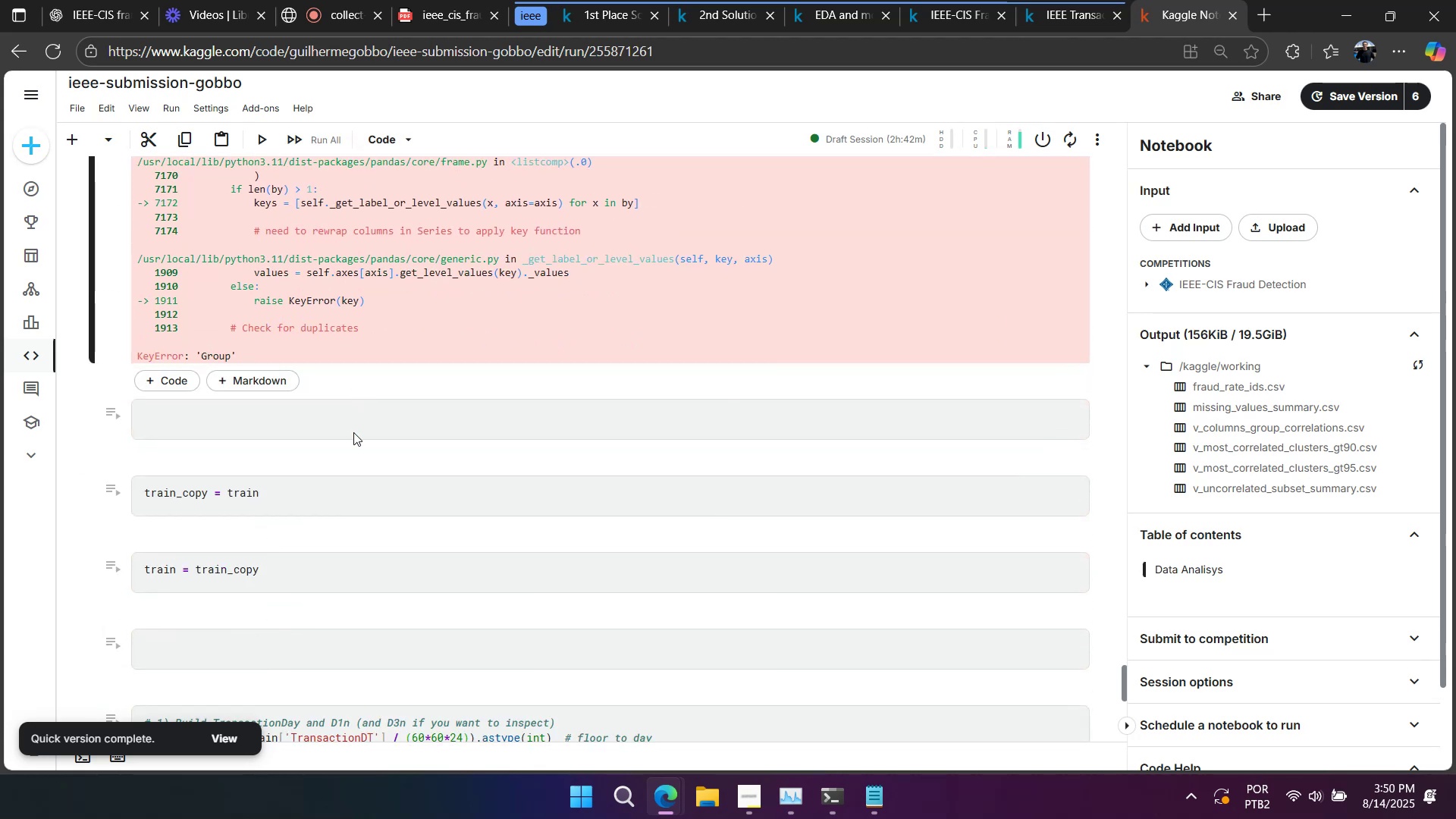 
scroll: coordinate [360, 482], scroll_direction: up, amount: 15.0
 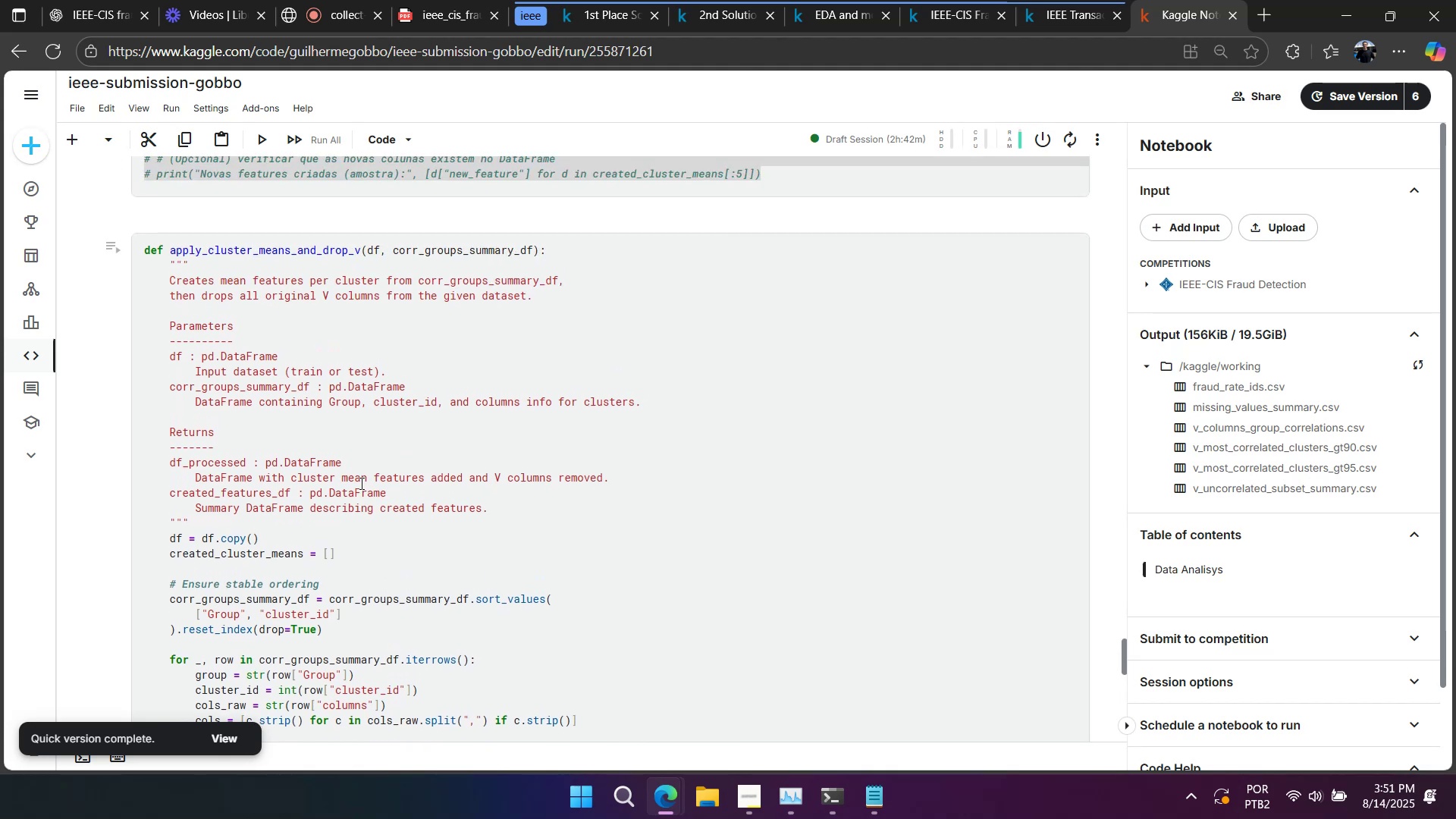 
scroll: coordinate [360, 485], scroll_direction: down, amount: 2.0
 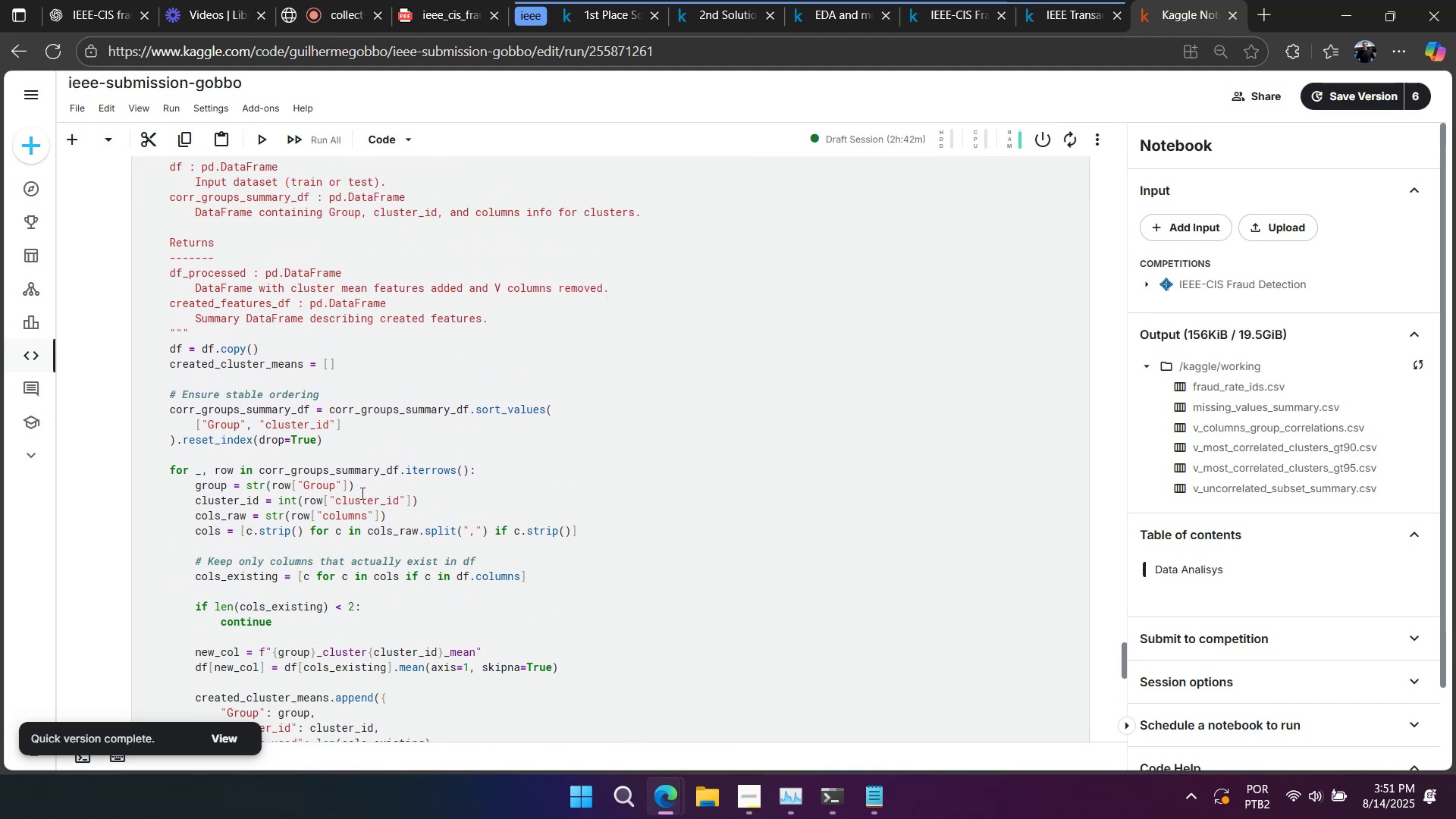 
left_click([389, 482])
 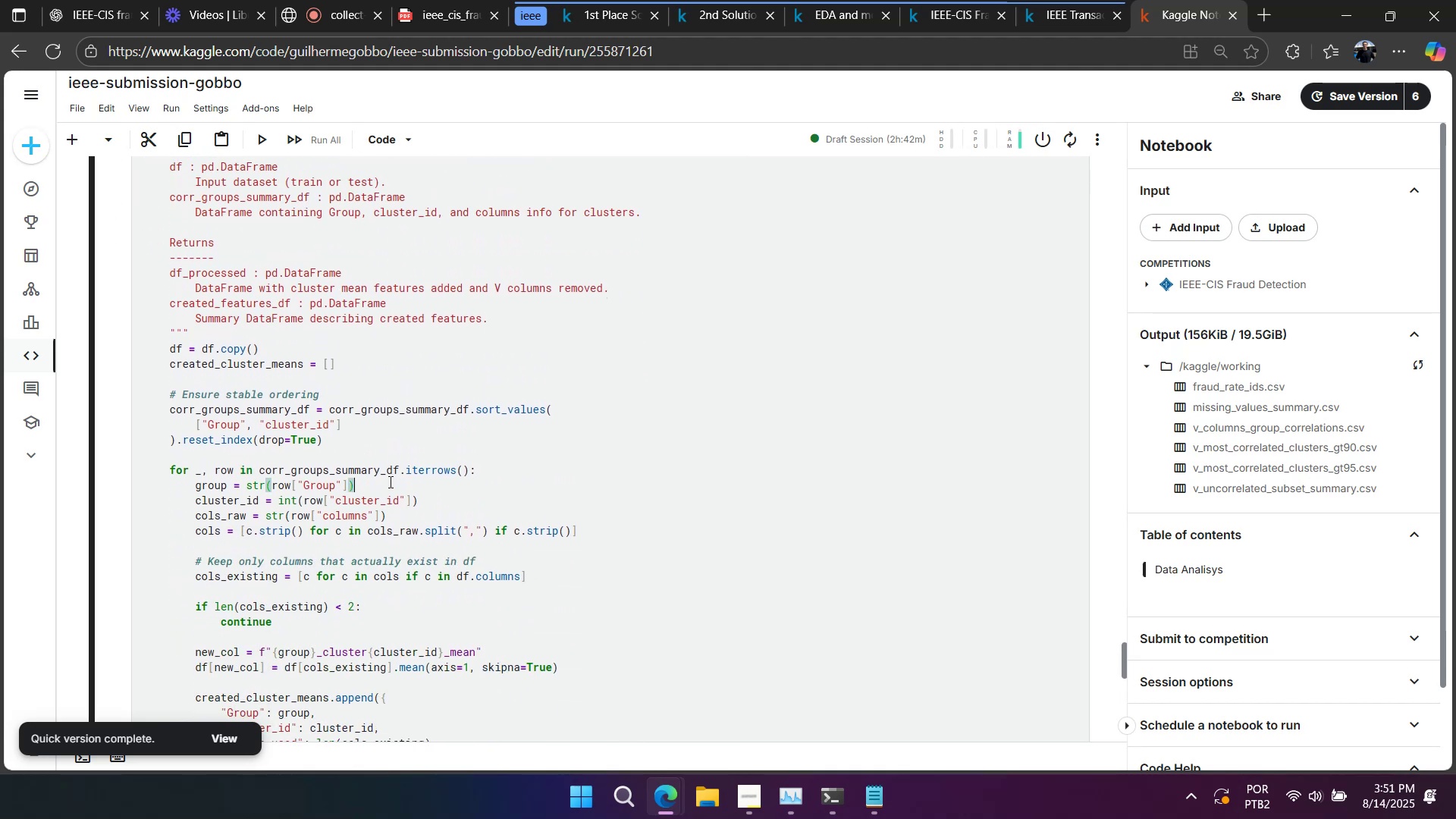 
key(Control+F)
 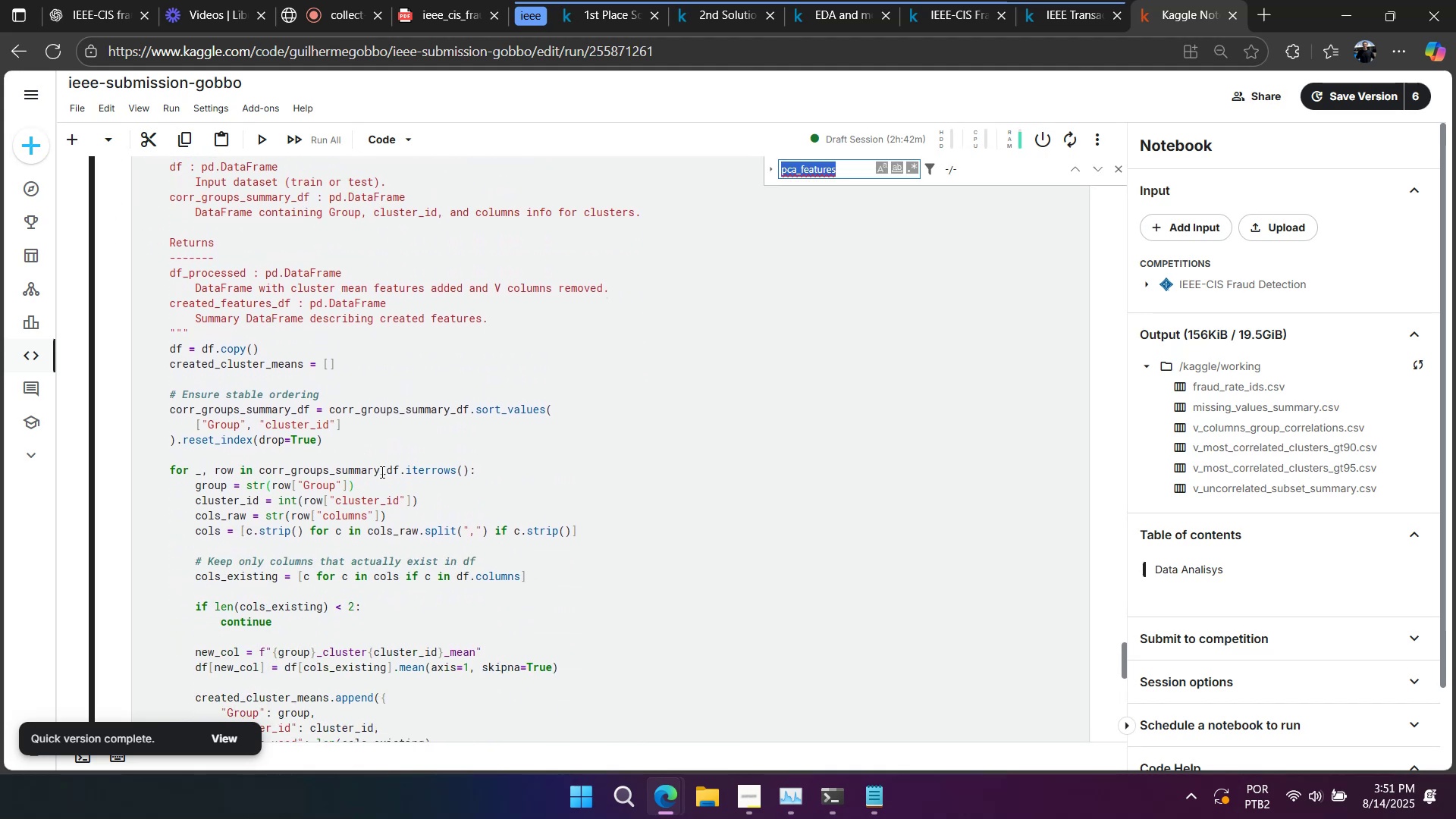 
hold_key(key=ShiftLeft, duration=0.36)
 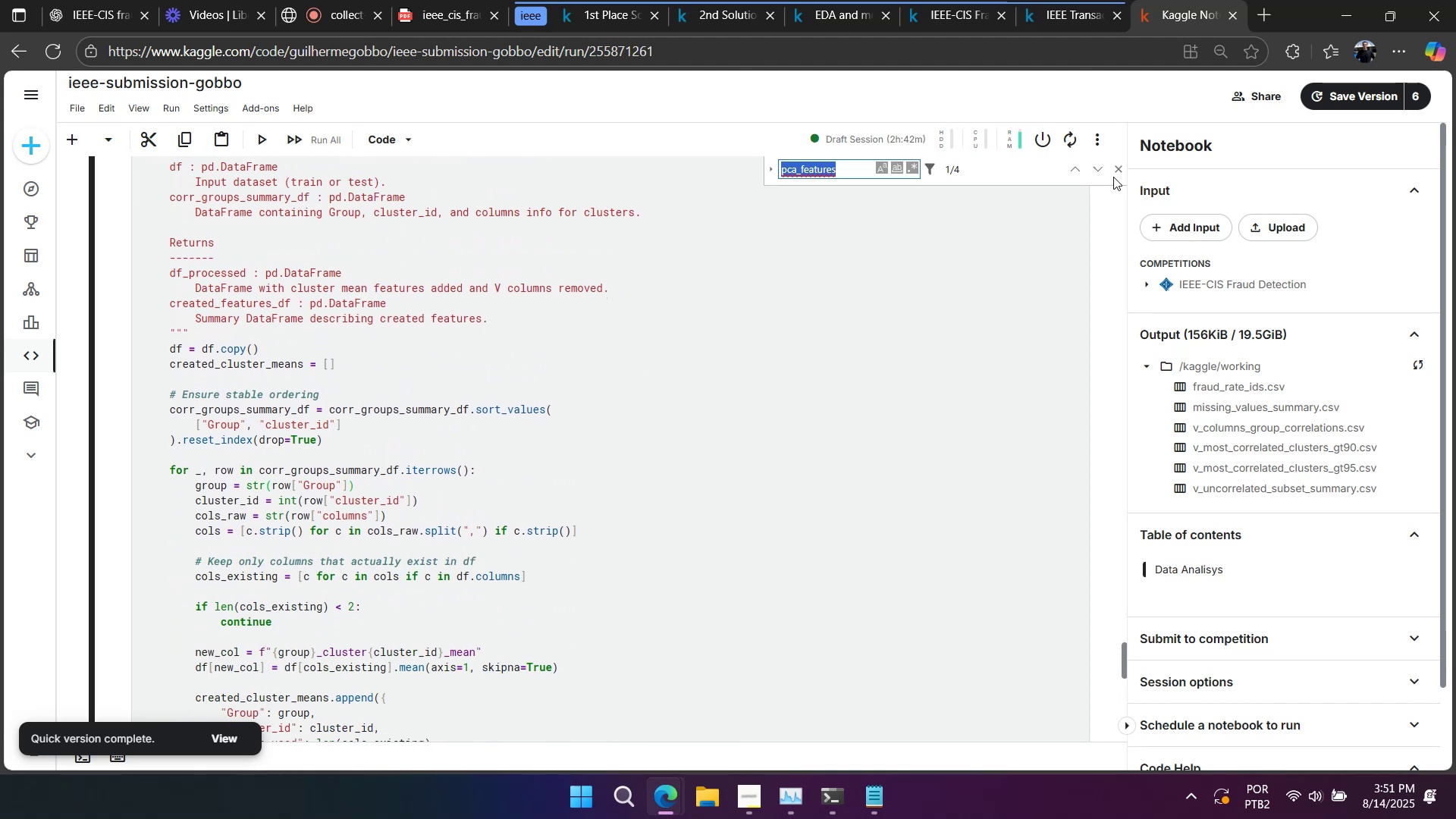 
left_click([1119, 170])
 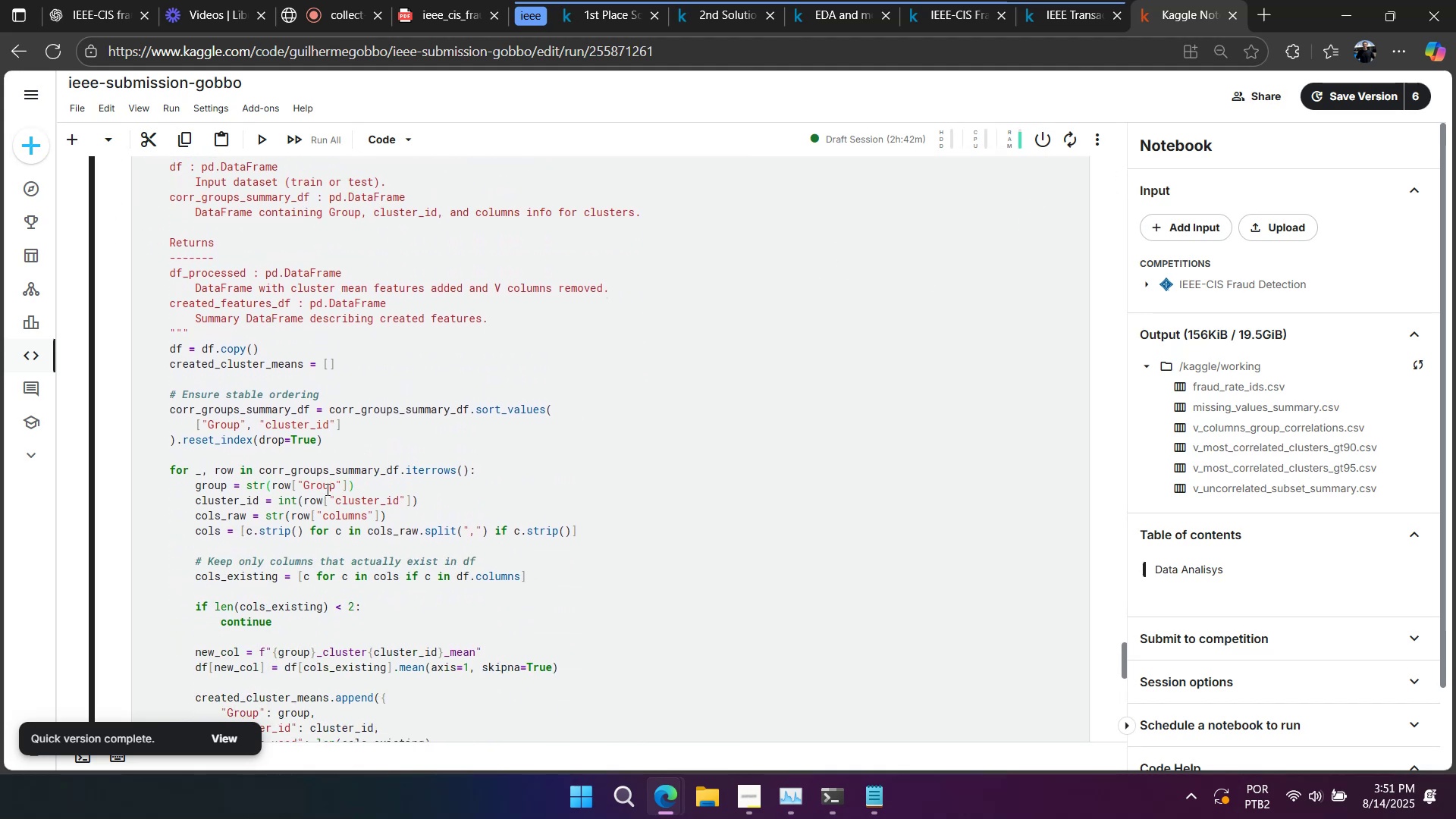 
double_click([324, 485])
 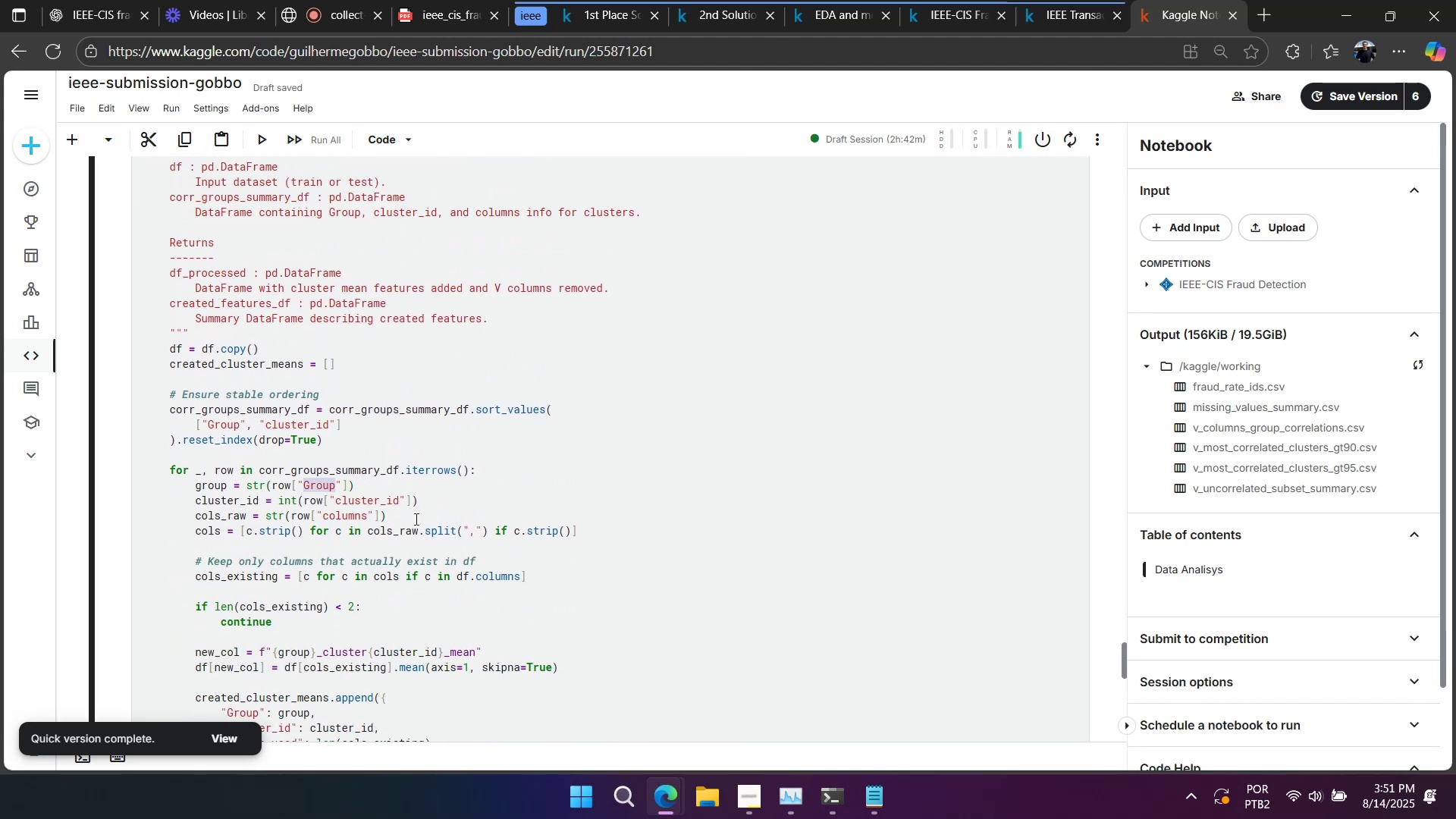 
double_click([328, 466])
 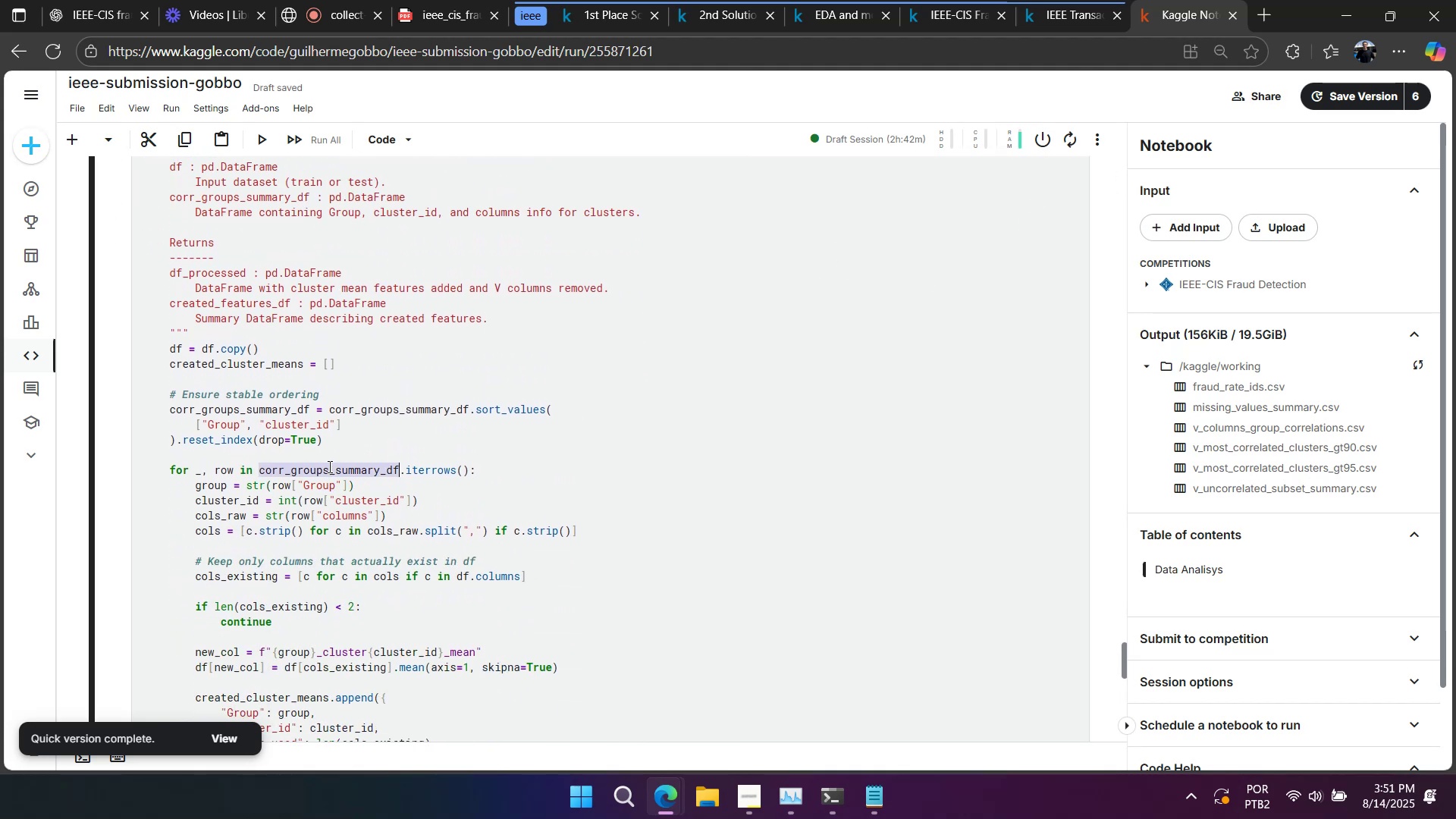 
key(Control+ControlLeft)
 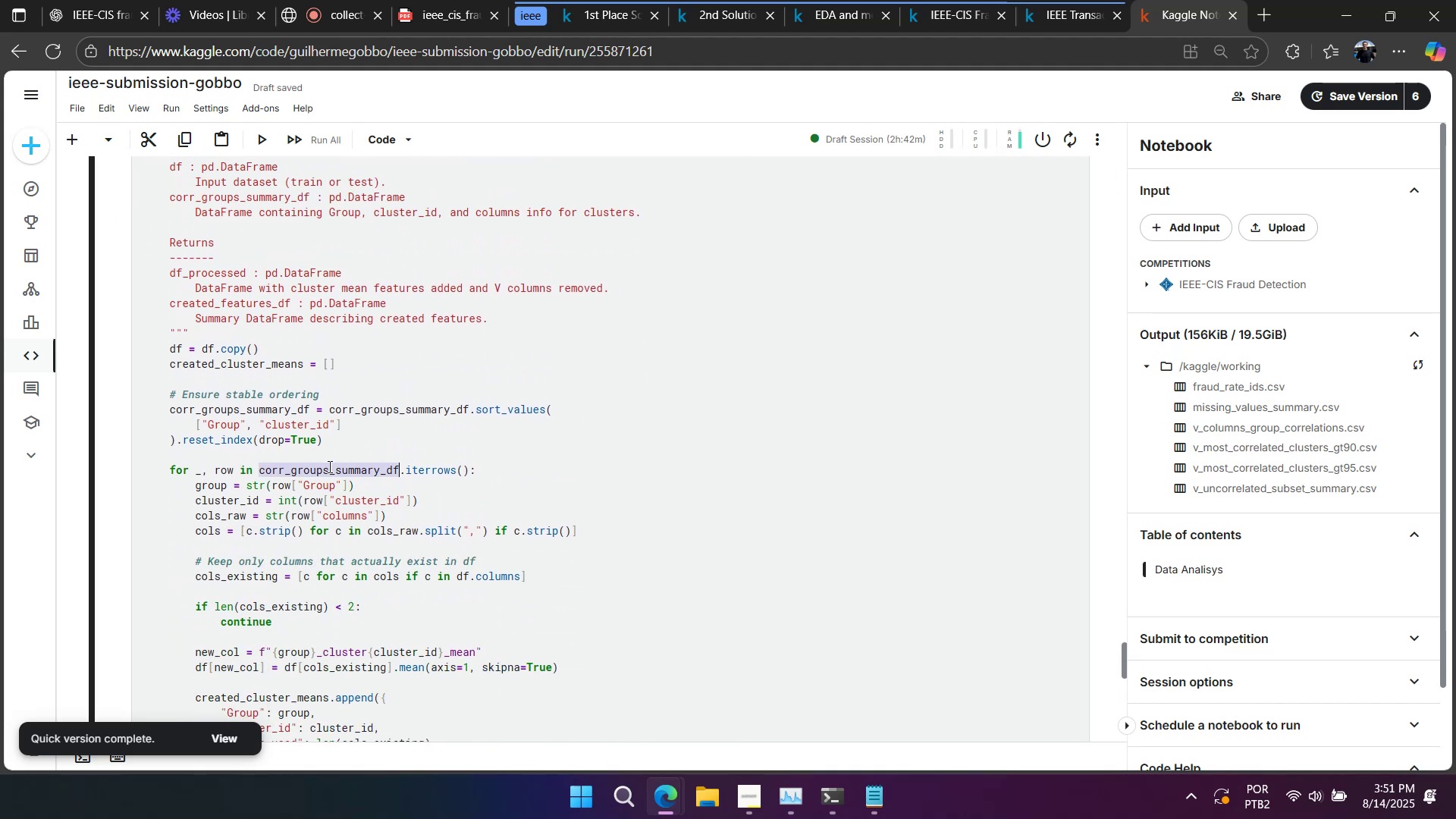 
key(Control+C)
 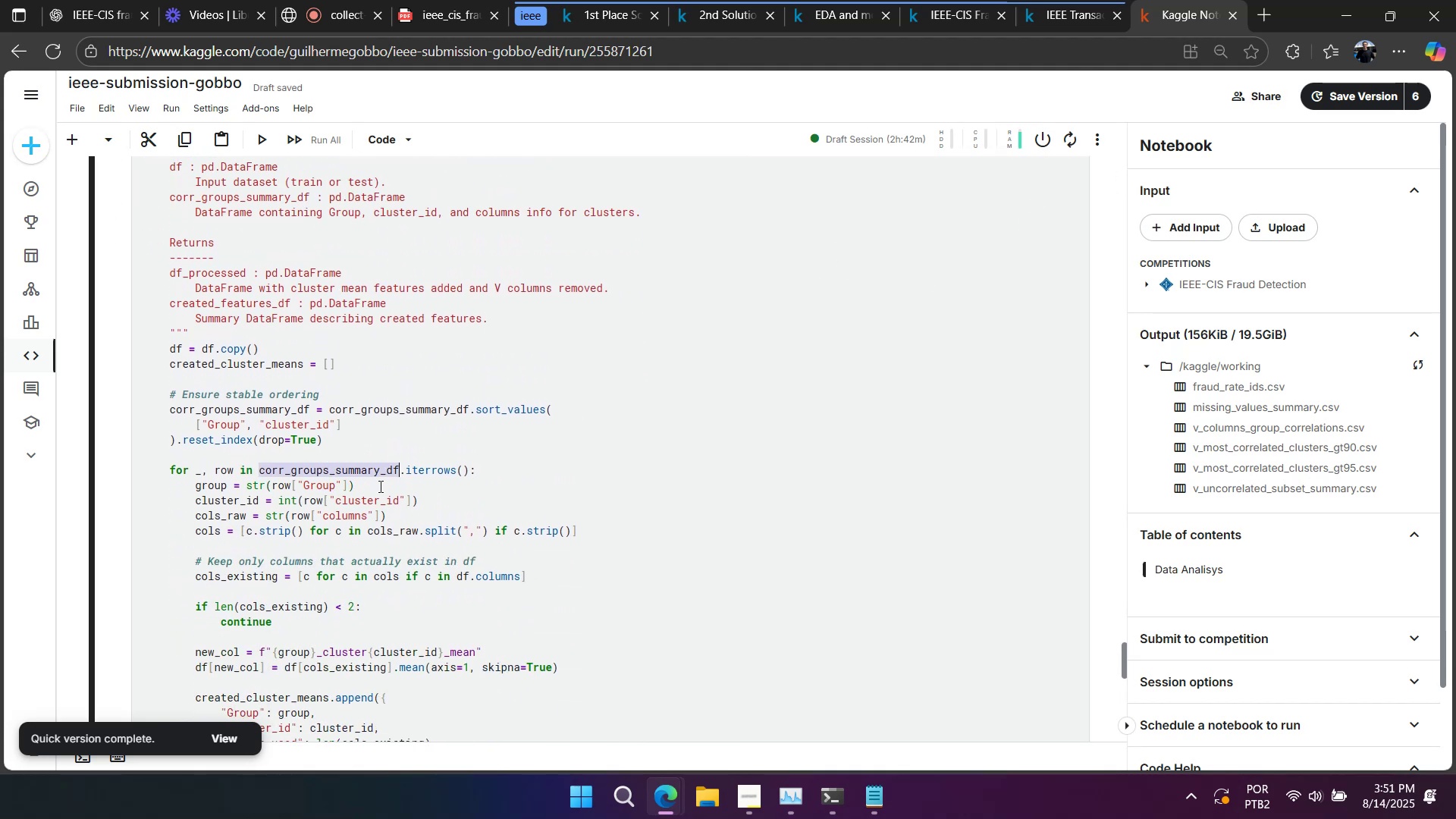 
scroll: coordinate [574, 616], scroll_direction: down, amount: 12.0
 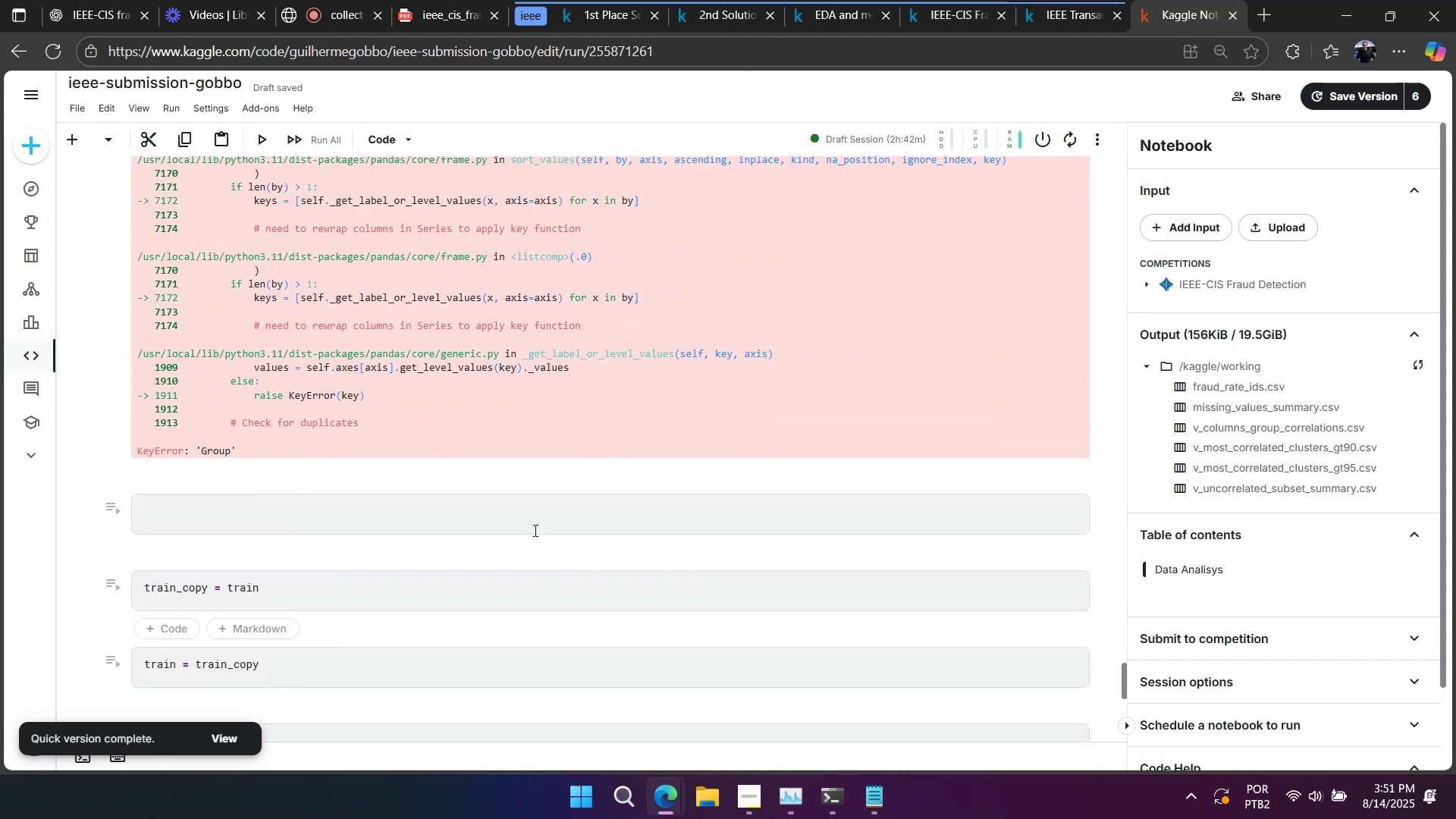 
left_click([541, 504])
 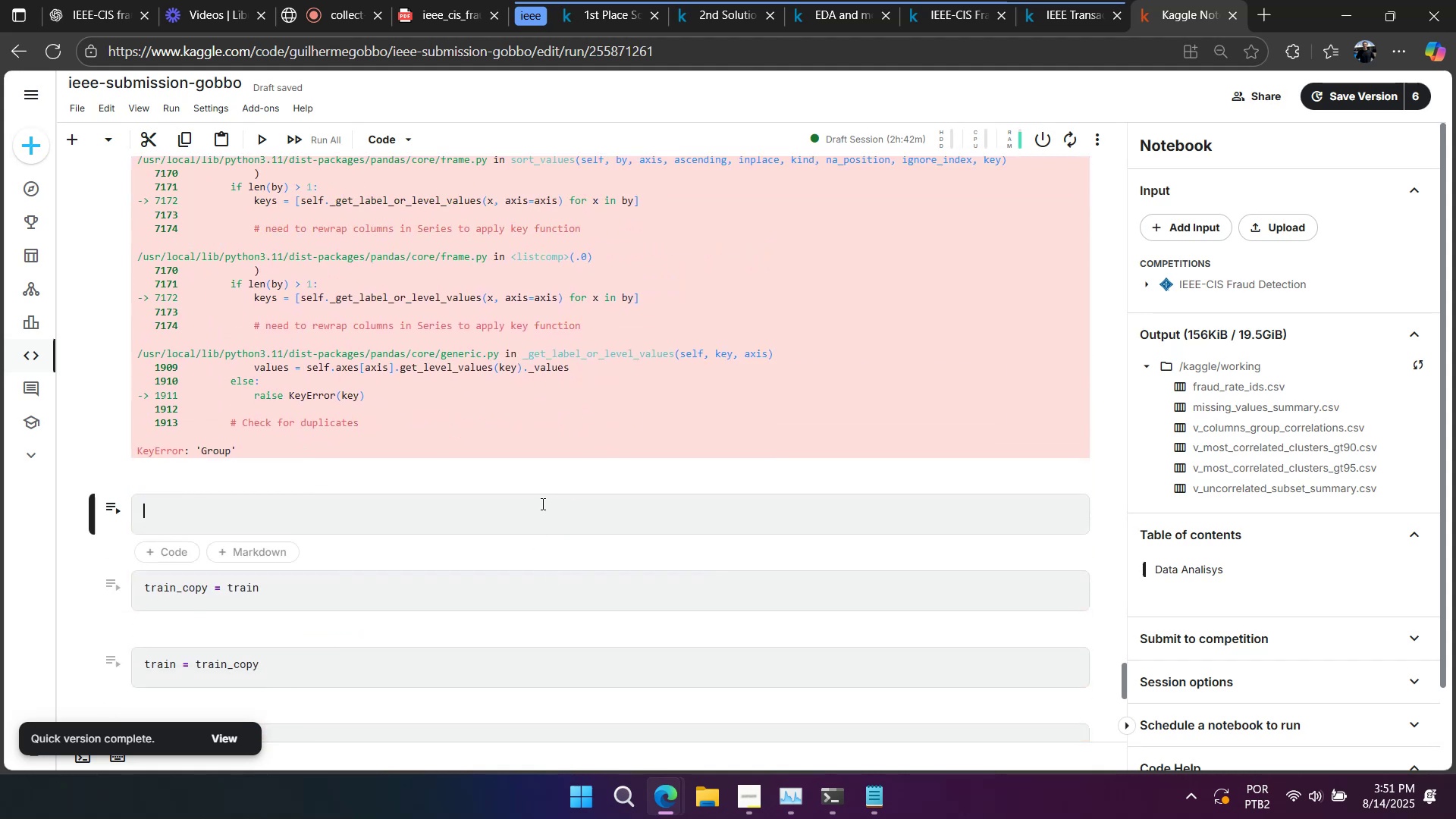 
key(Control+ControlLeft)
 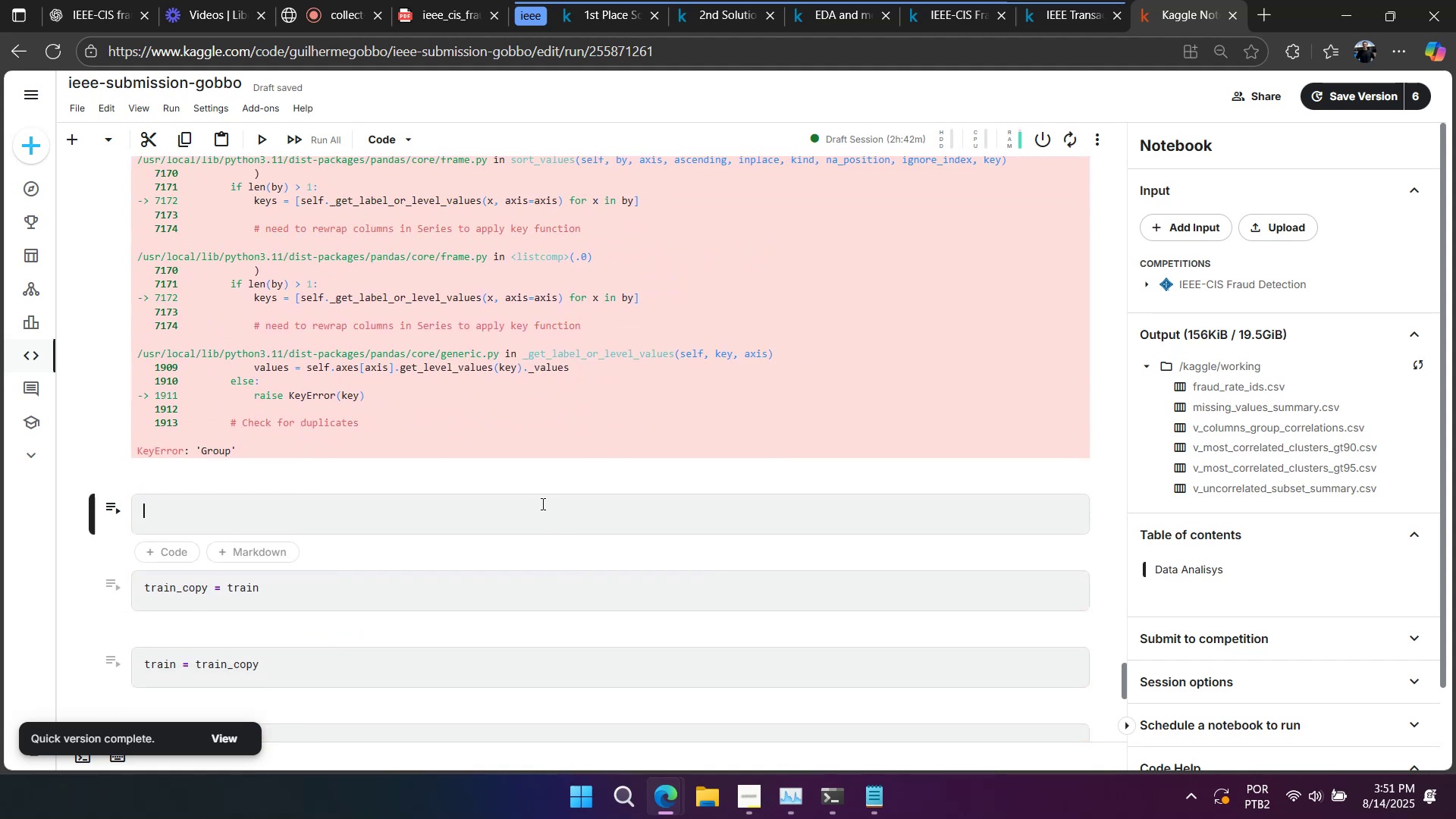 
key(Control+V)
 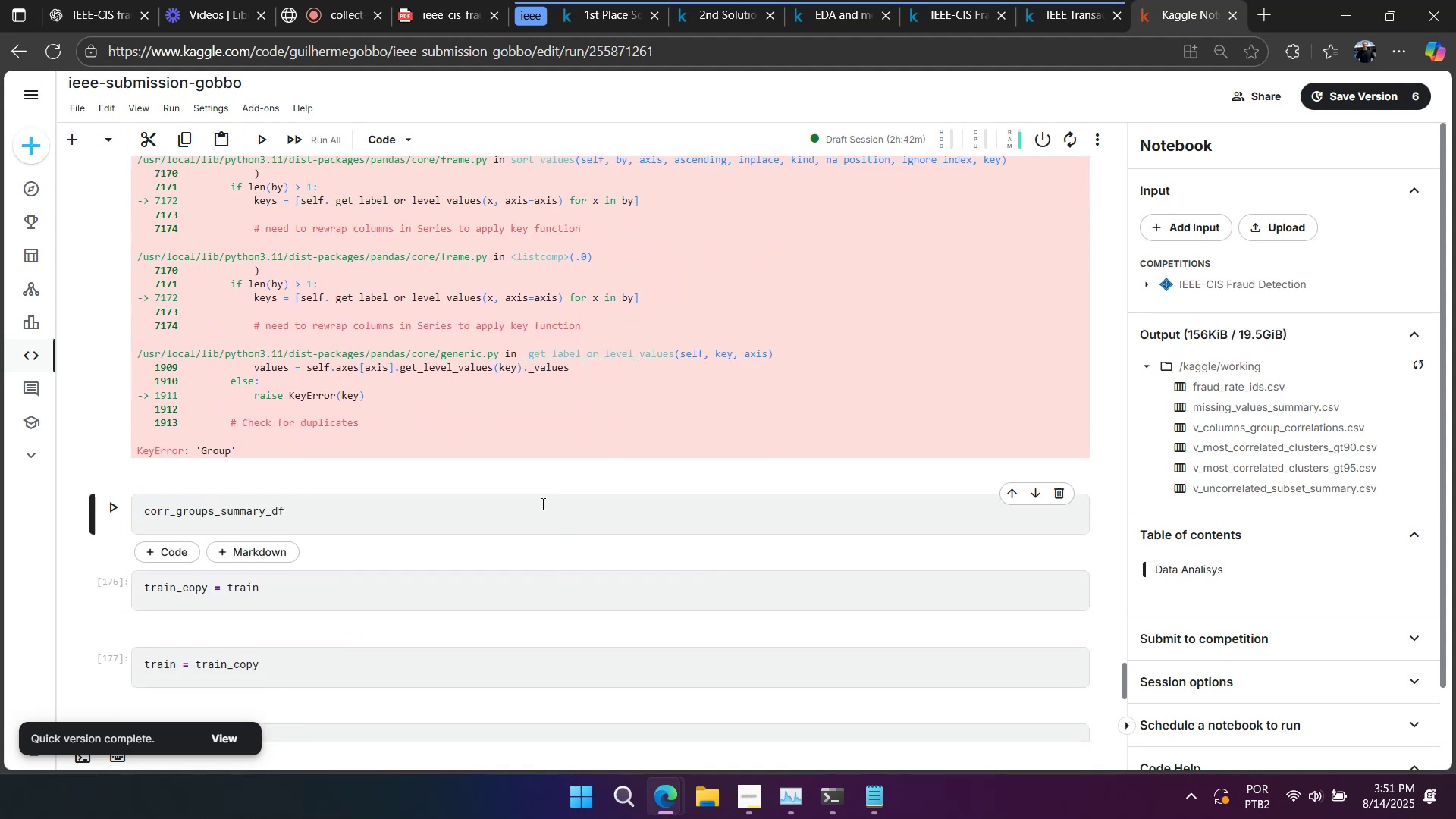 
key(Shift+Enter)
 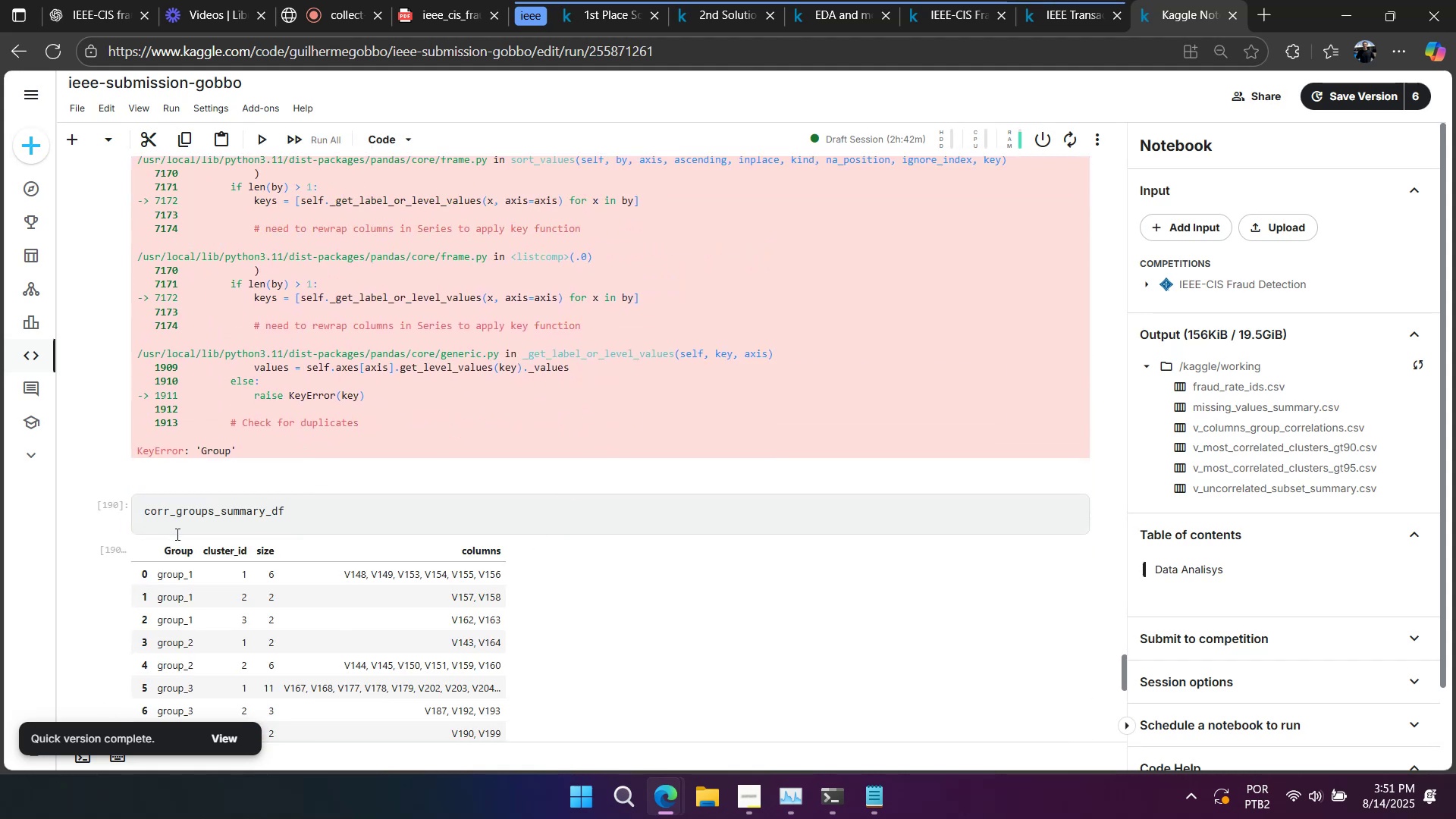 
double_click([187, 551])
 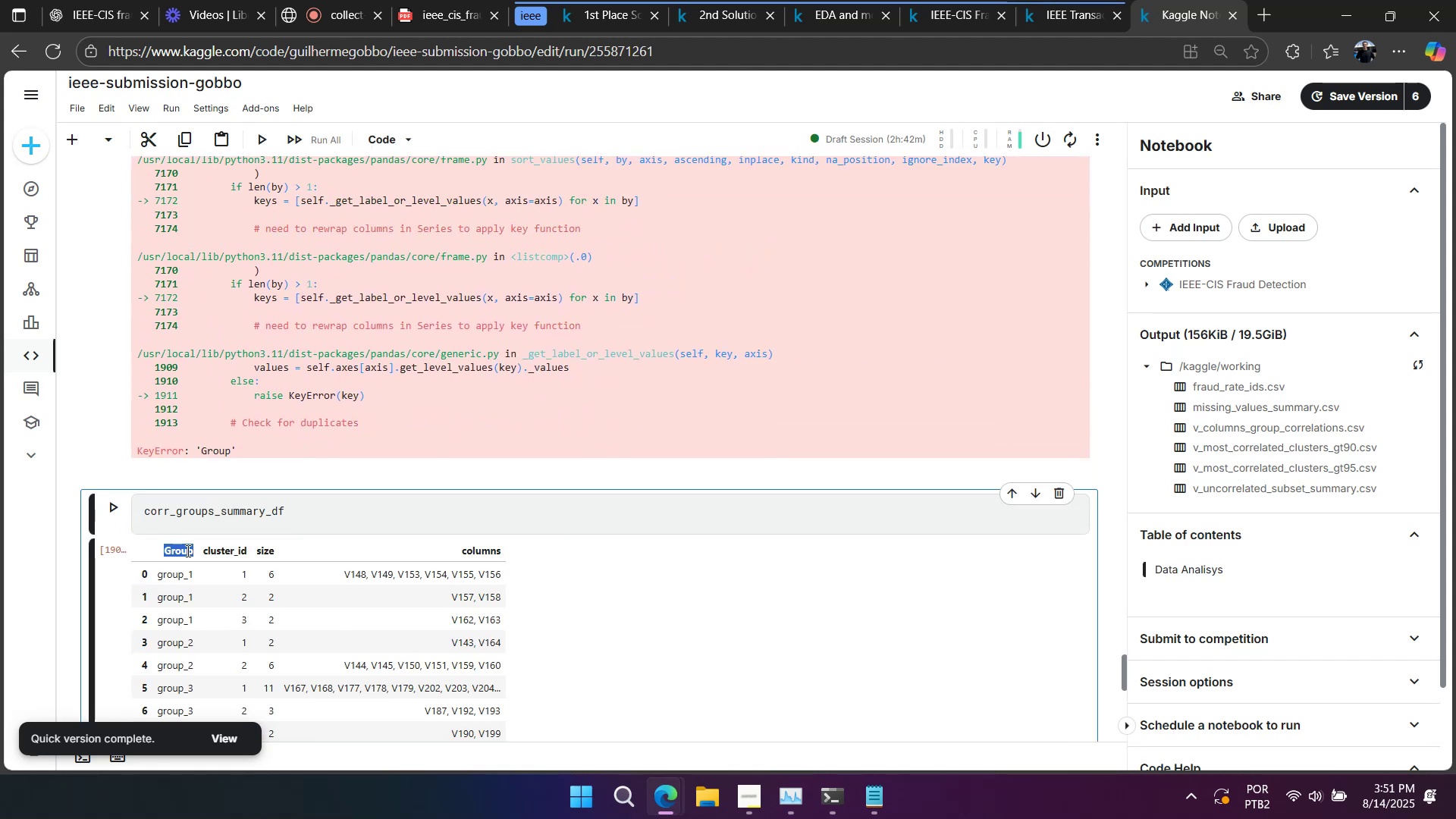 
key(Control+C)
 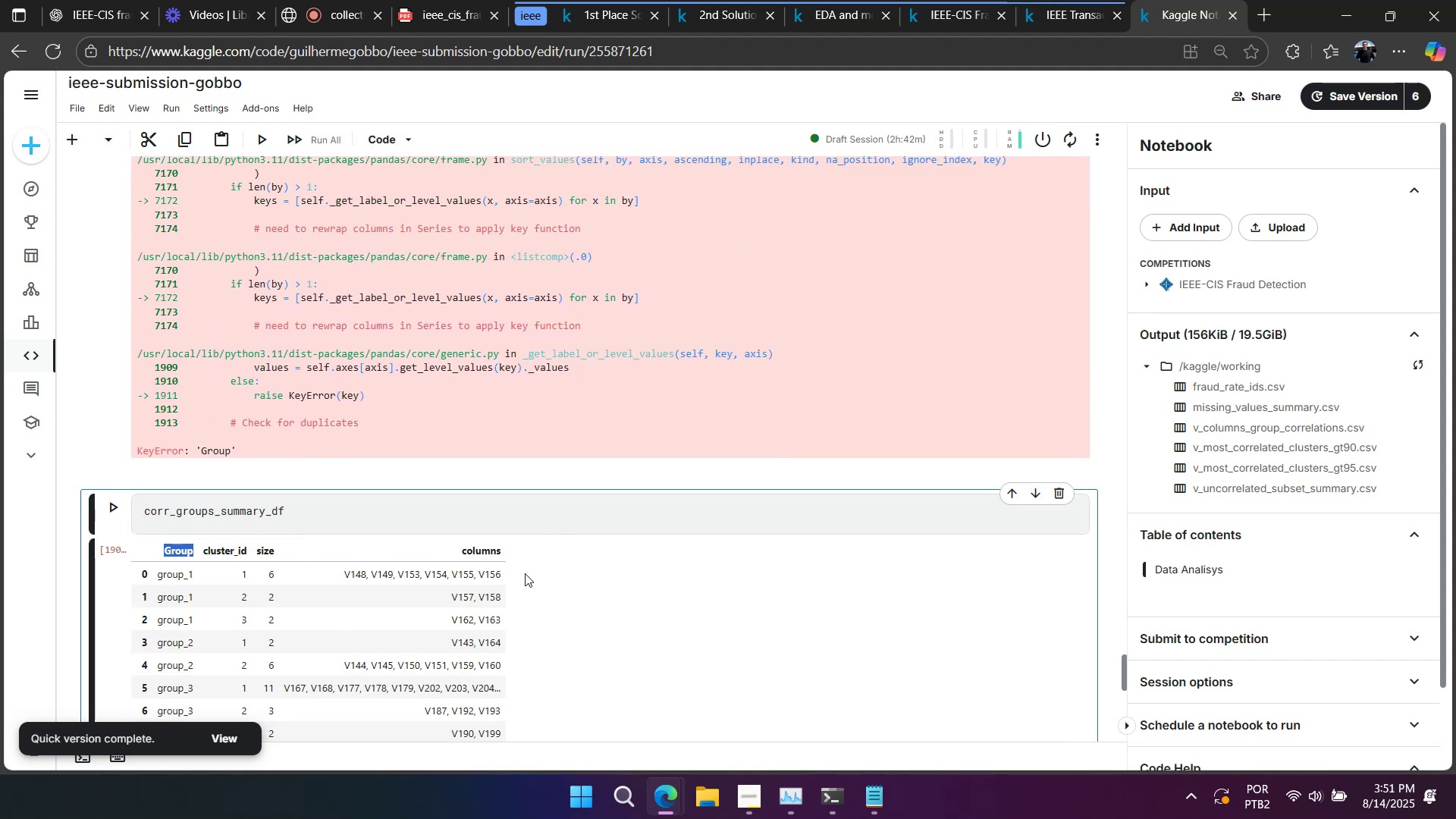 
scroll: coordinate [529, 583], scroll_direction: up, amount: 12.0
 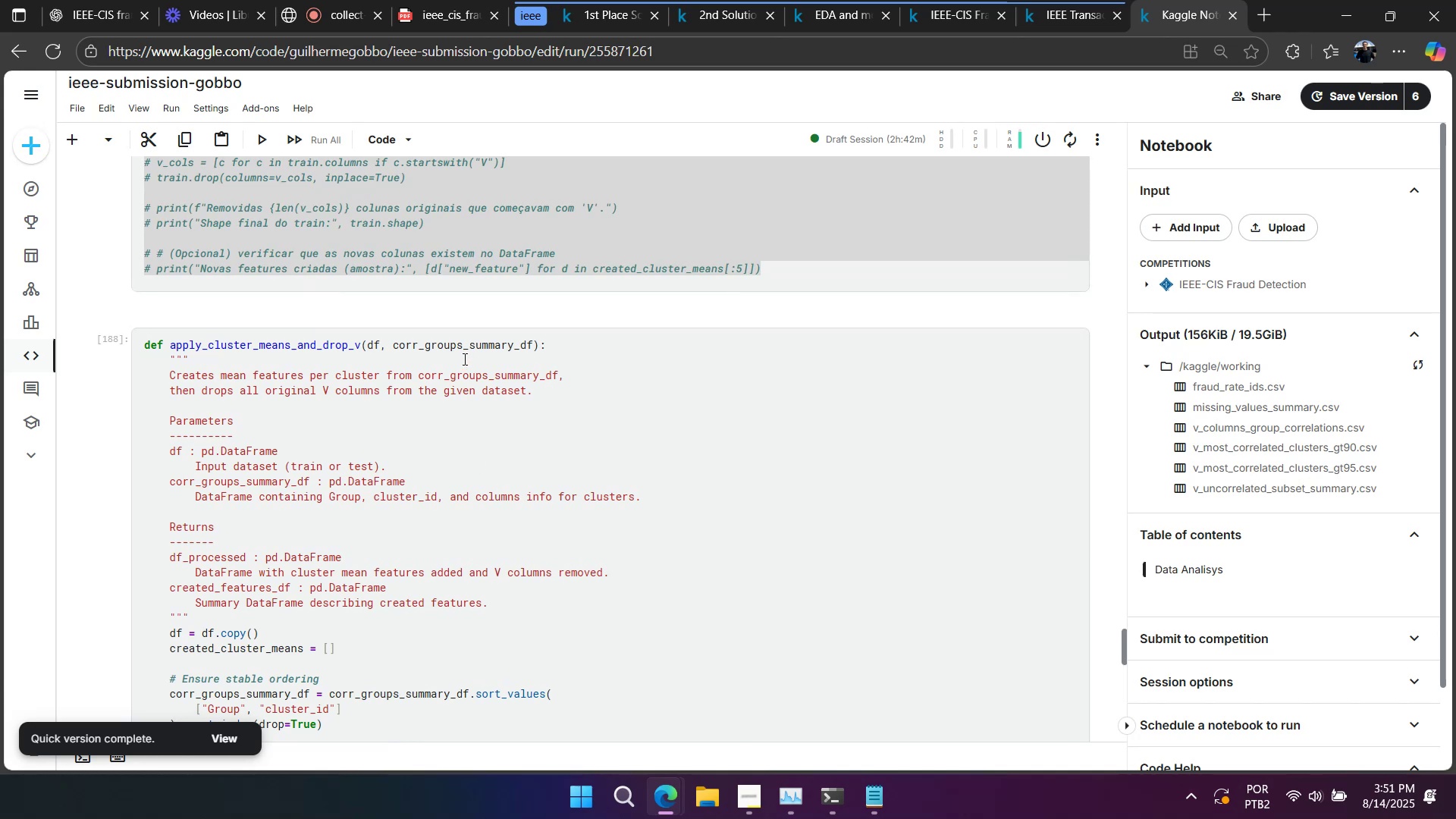 
double_click([460, 344])
 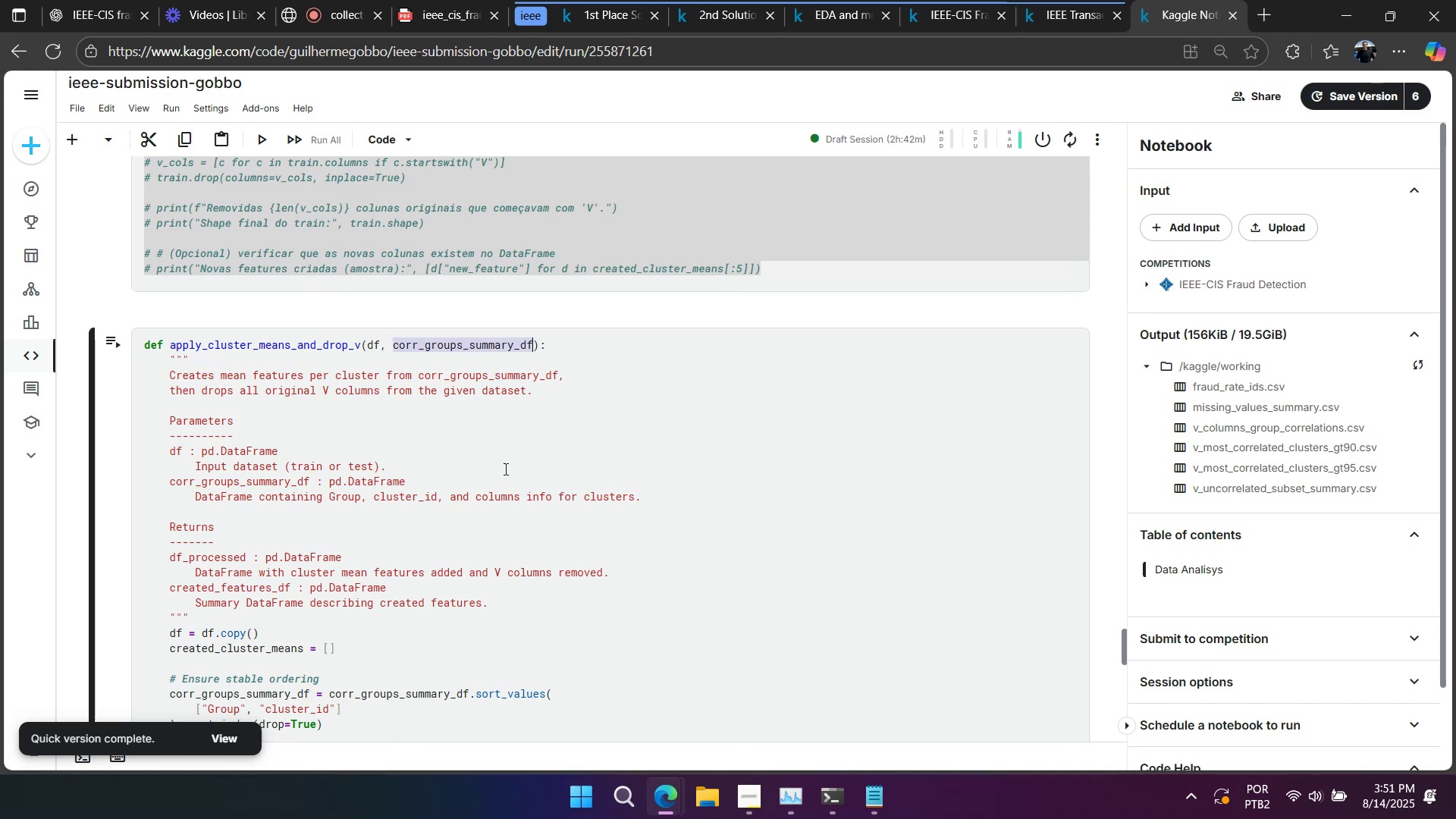 
scroll: coordinate [515, 522], scroll_direction: down, amount: 4.0
 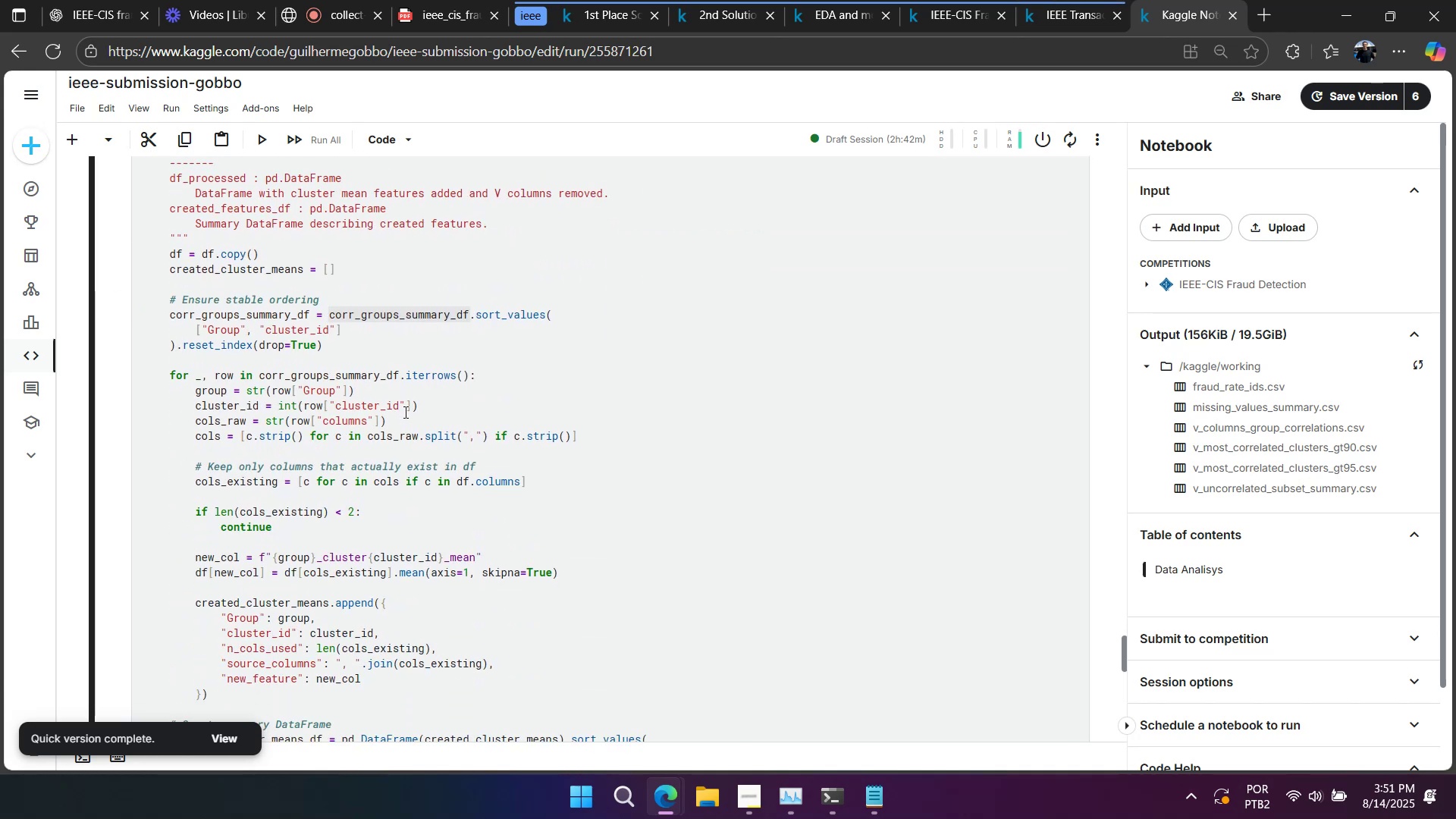 
wait(7.28)
 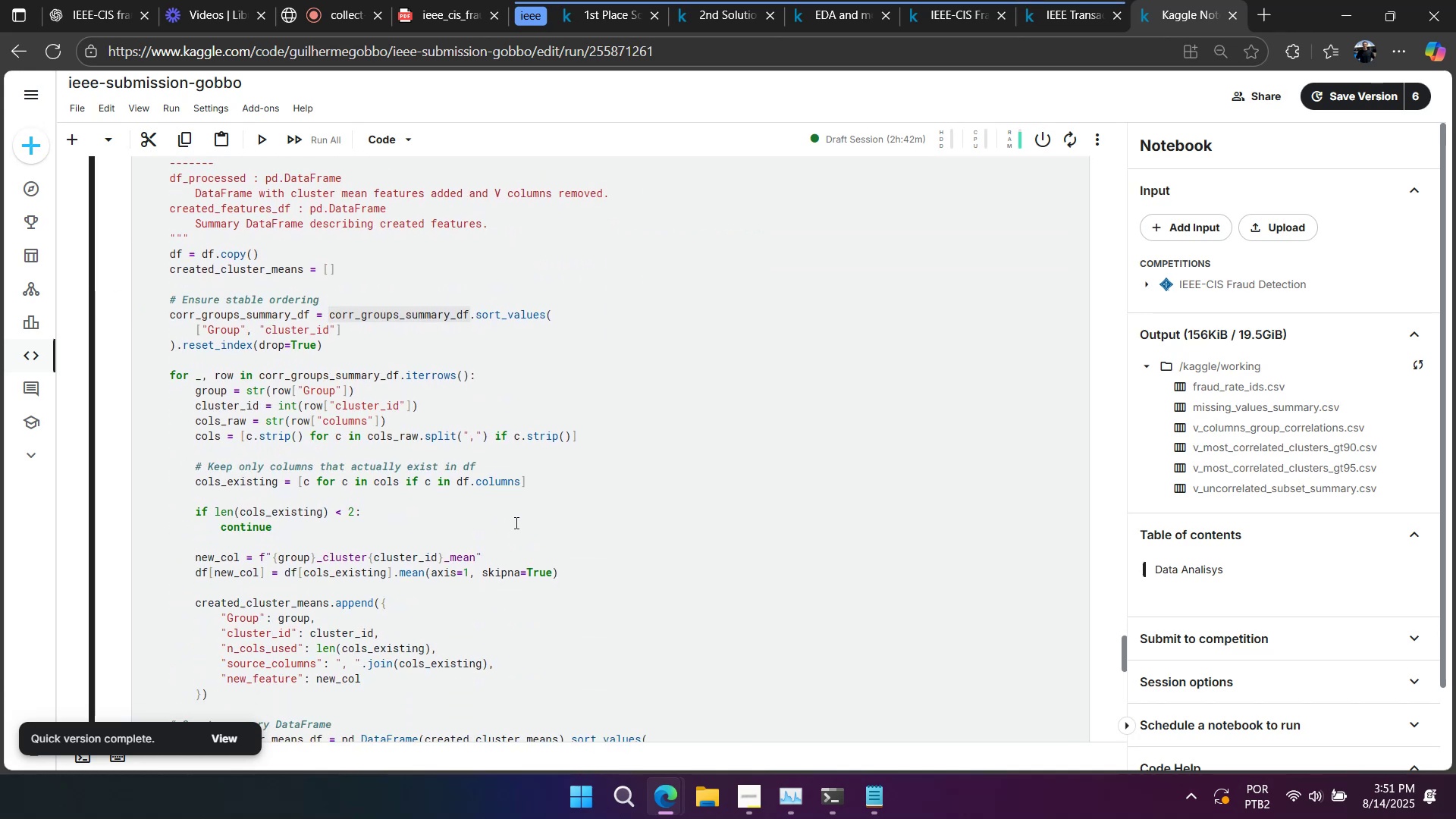 
double_click([316, 391])
 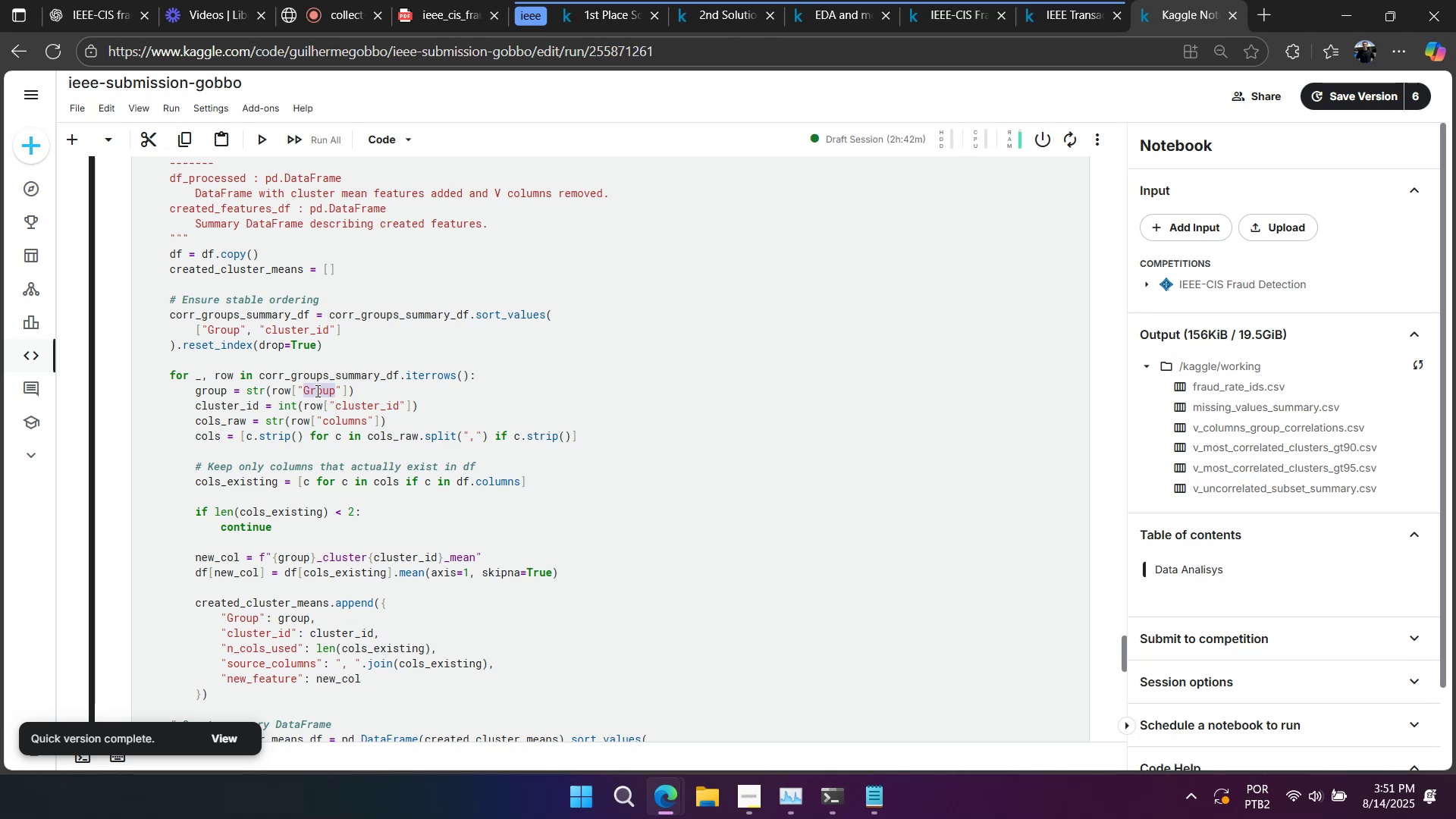 
left_click([408, 407])
 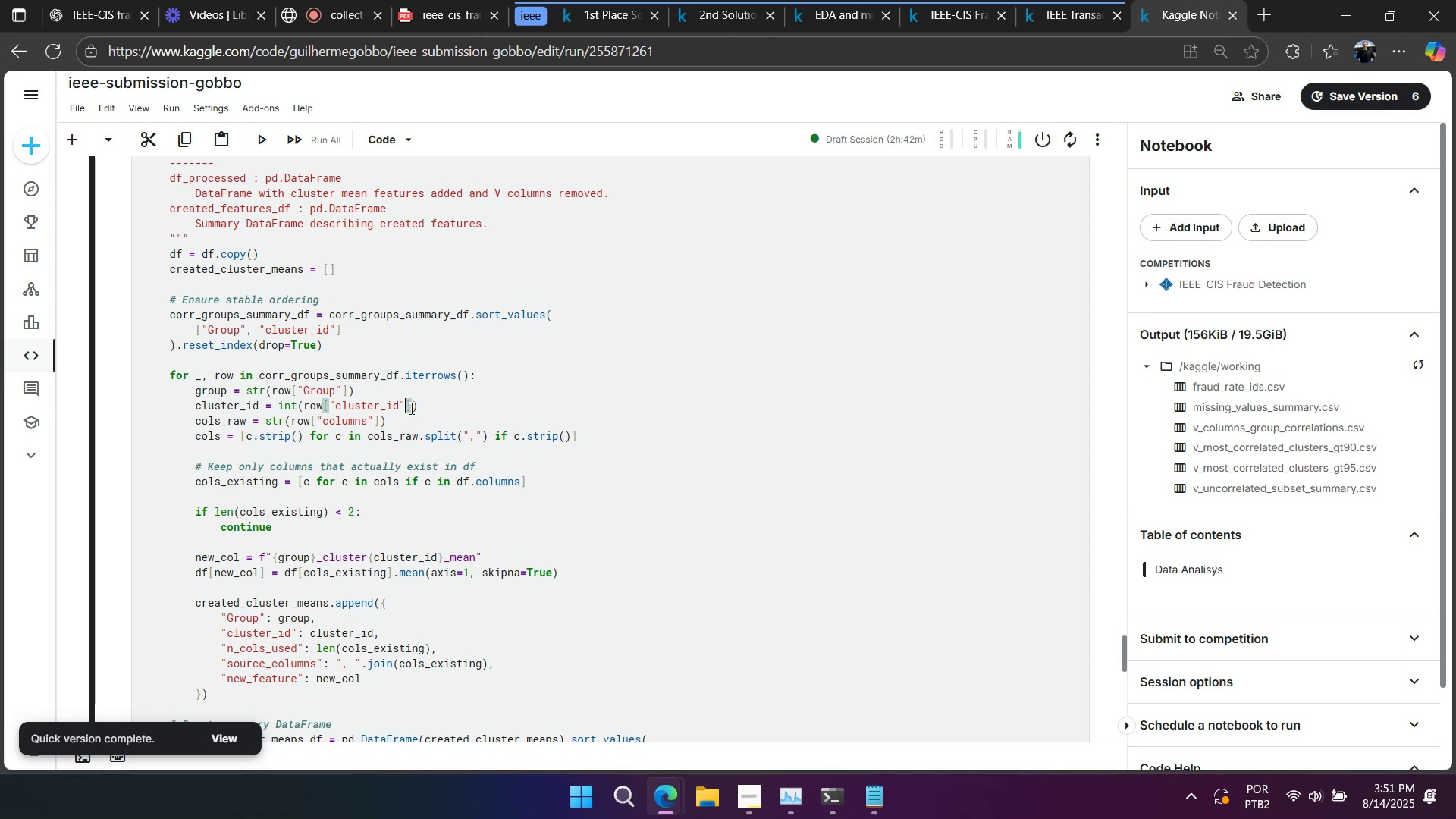 
scroll: coordinate [412, 426], scroll_direction: up, amount: 11.0
 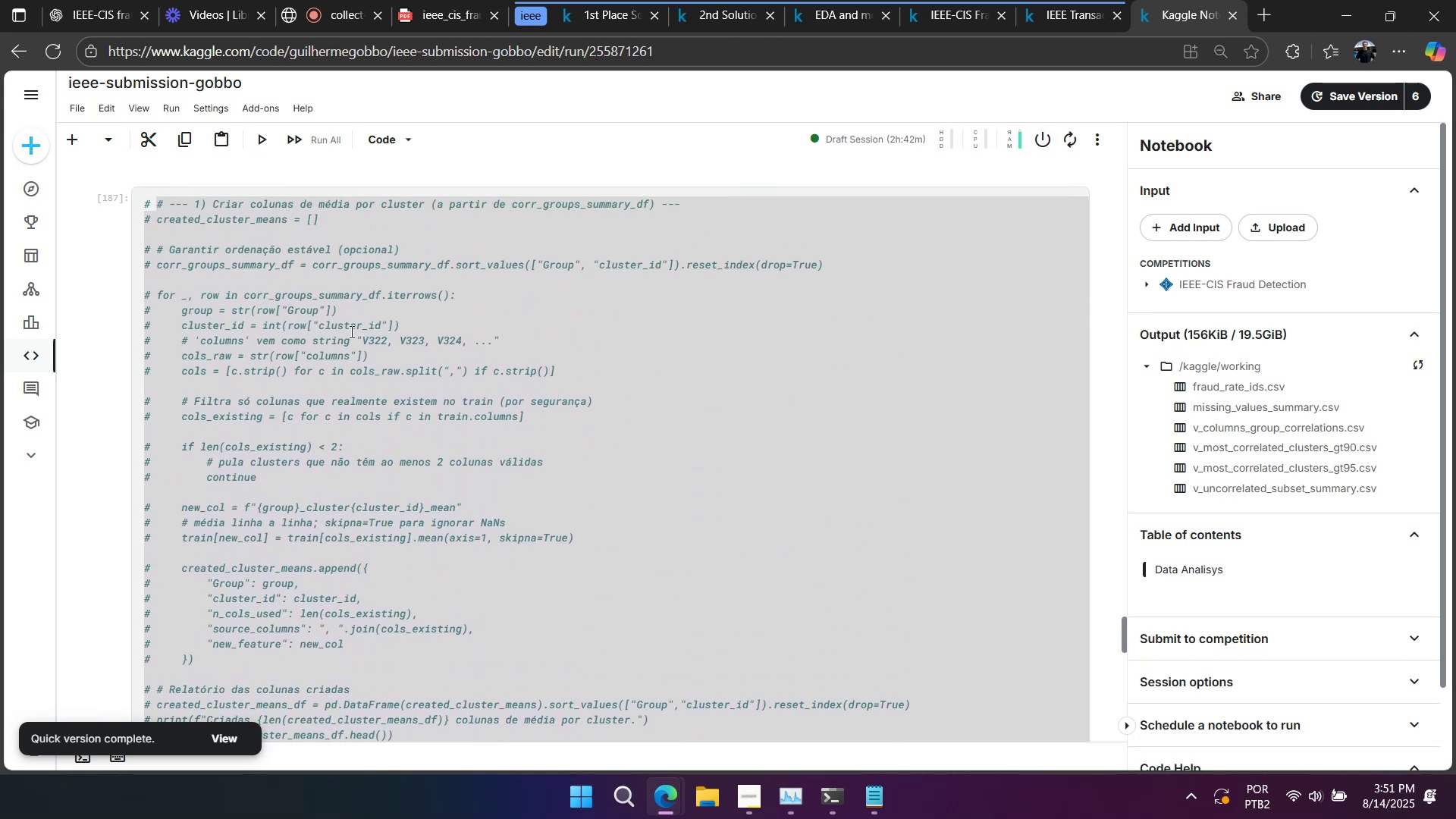 
double_click([349, 299])
 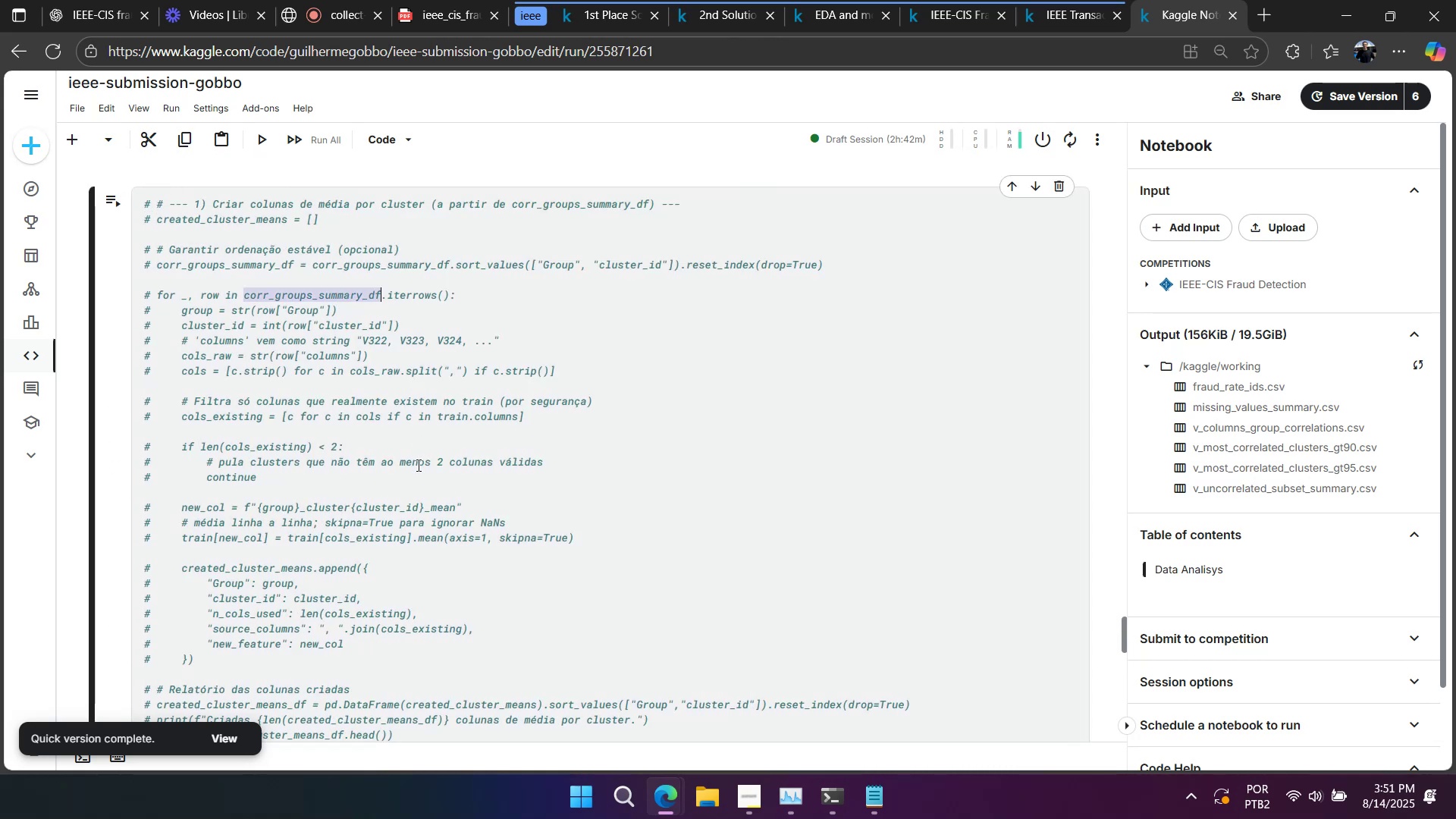 
key(Control+C)
 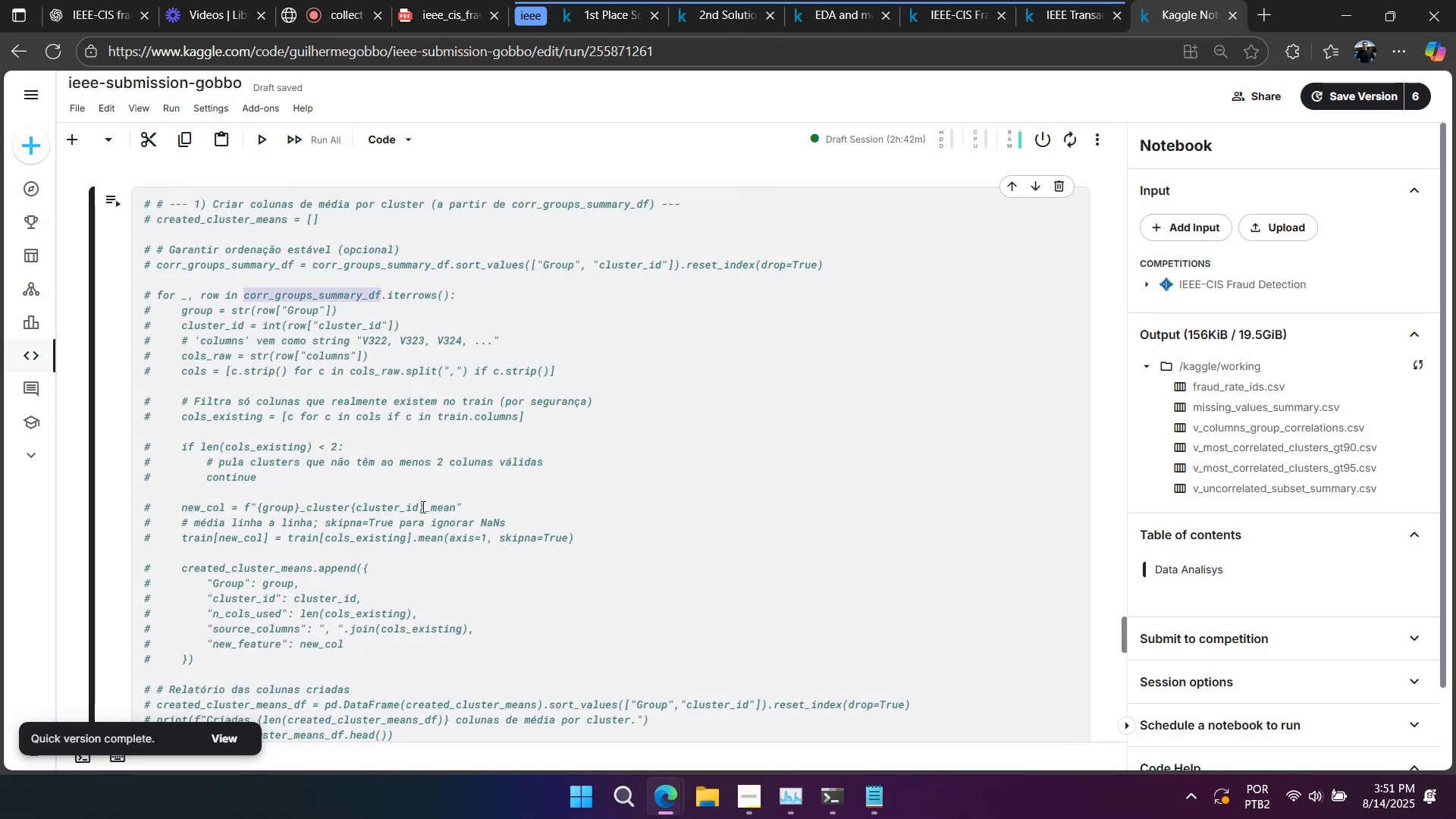 
scroll: coordinate [425, 536], scroll_direction: down, amount: 5.0
 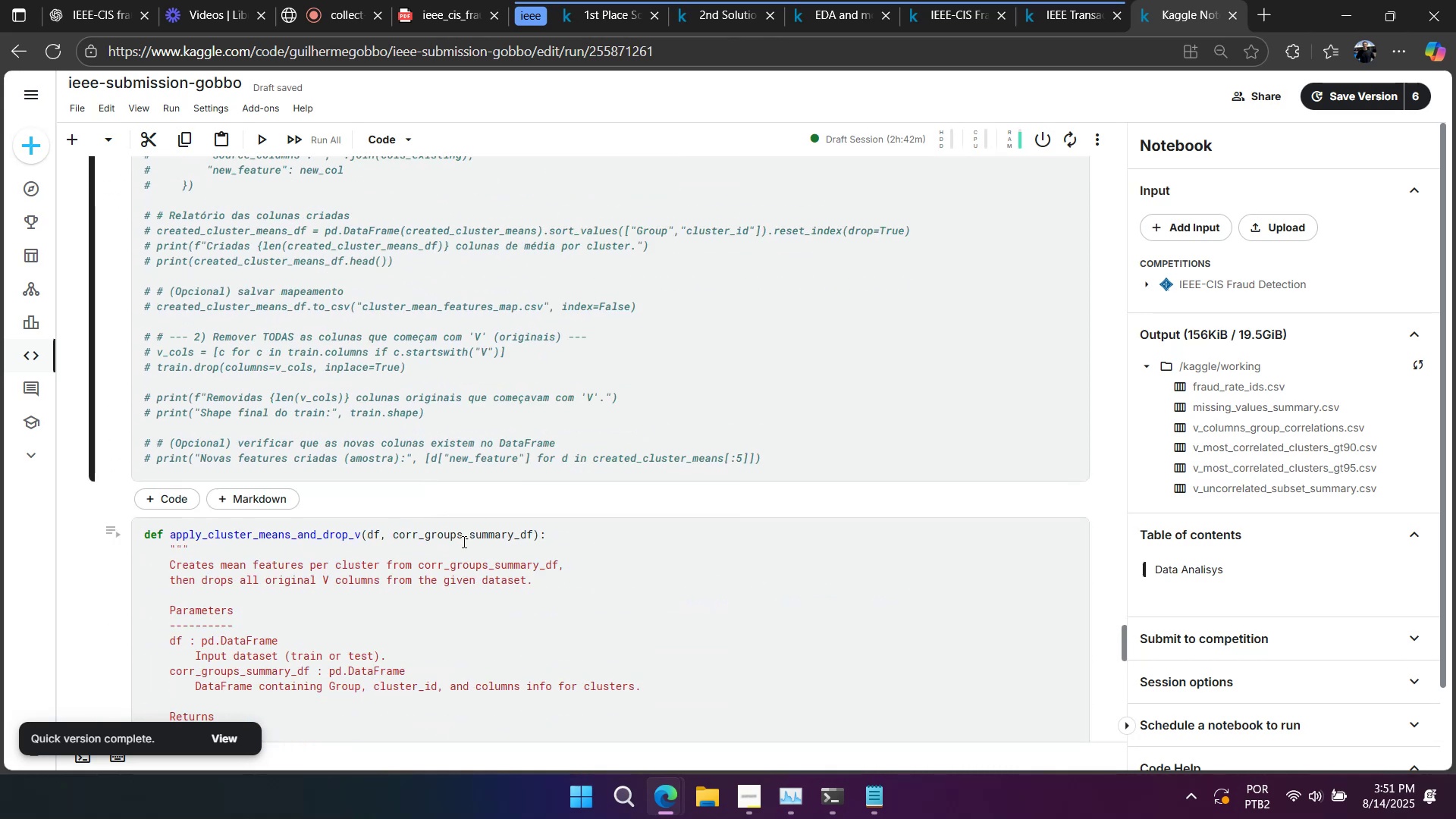 
double_click([463, 541])
 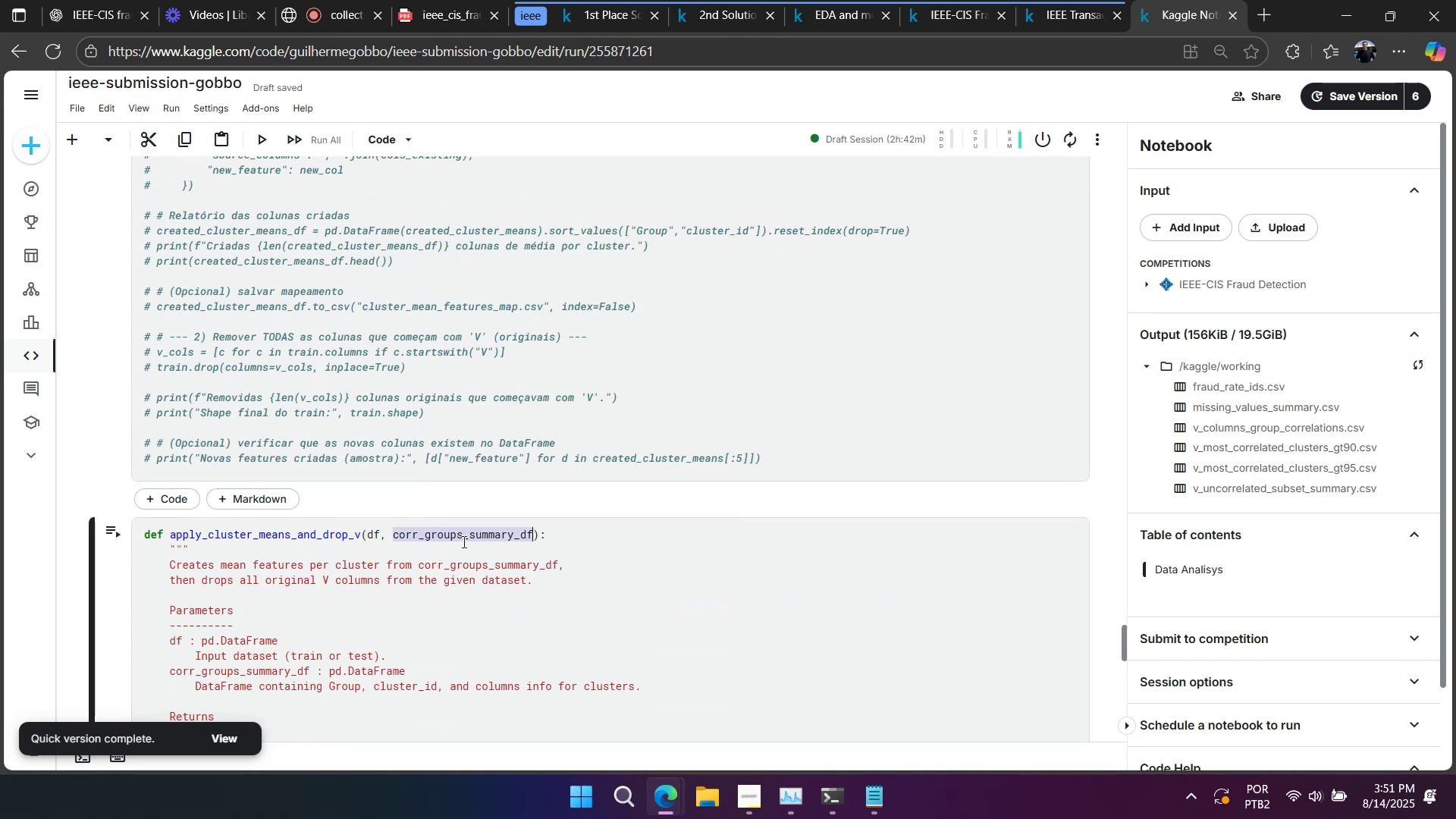 
key(Control+V)
 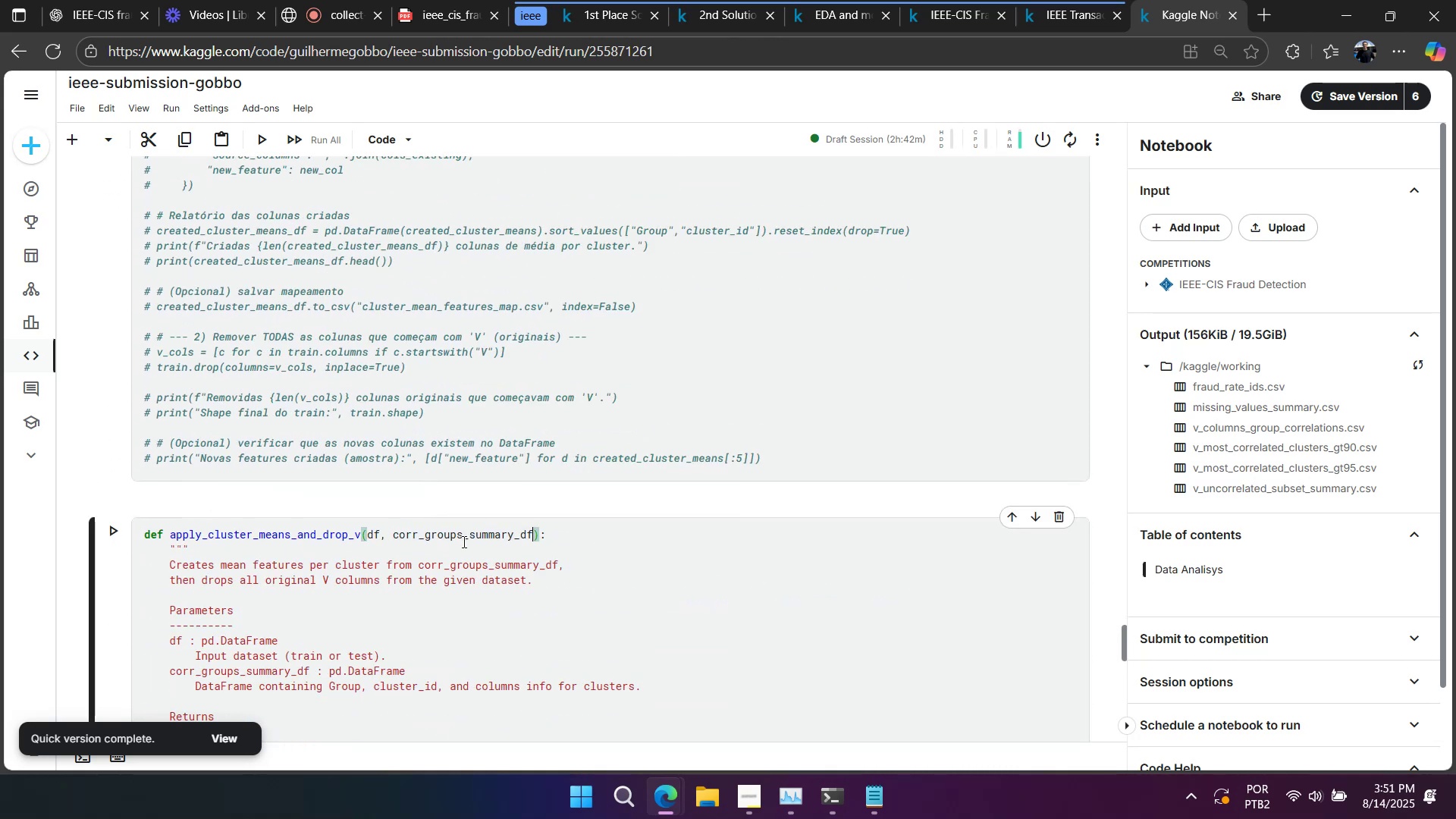 
scroll: coordinate [460, 546], scroll_direction: down, amount: 4.0
 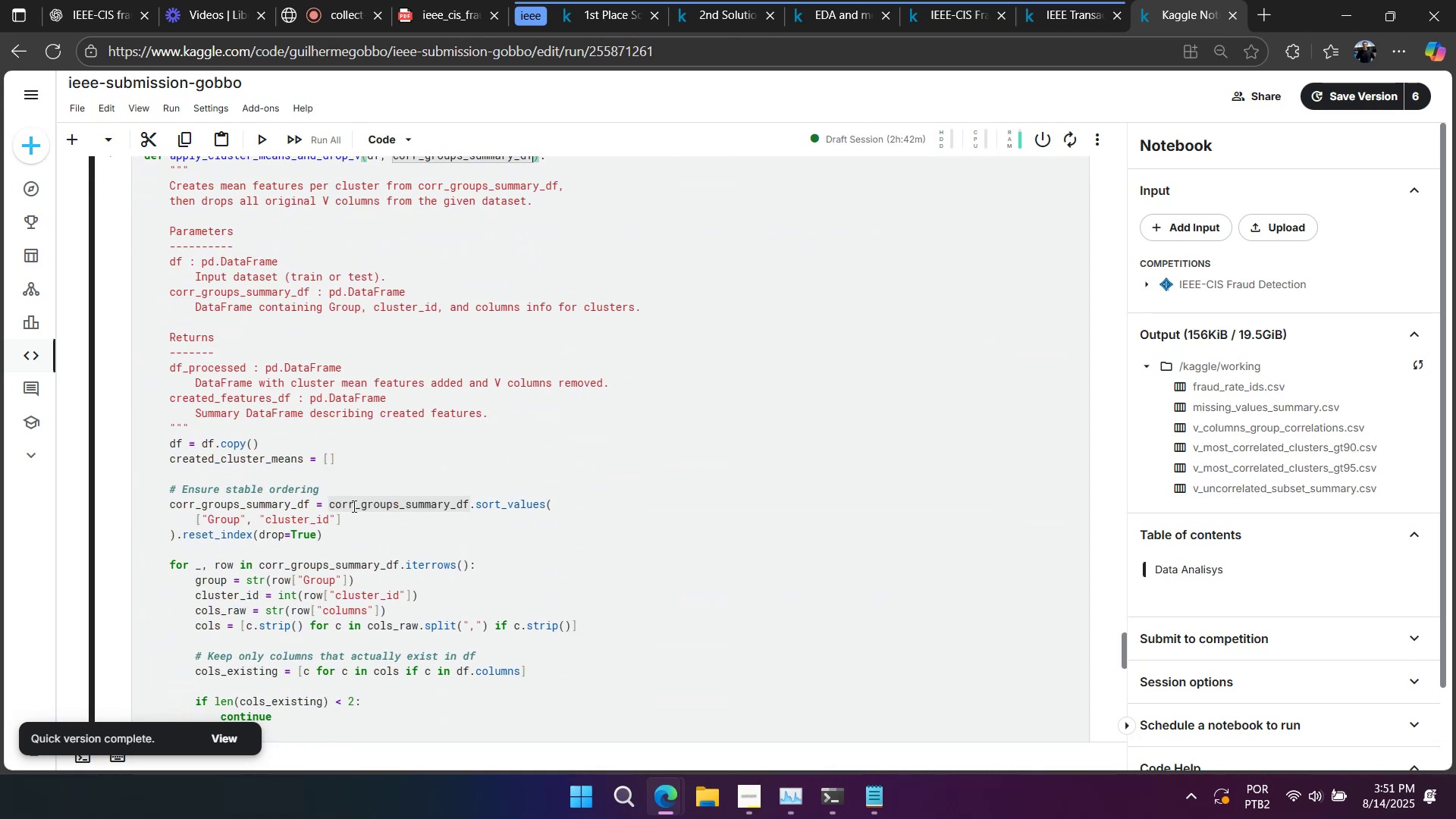 
double_click([353, 506])
 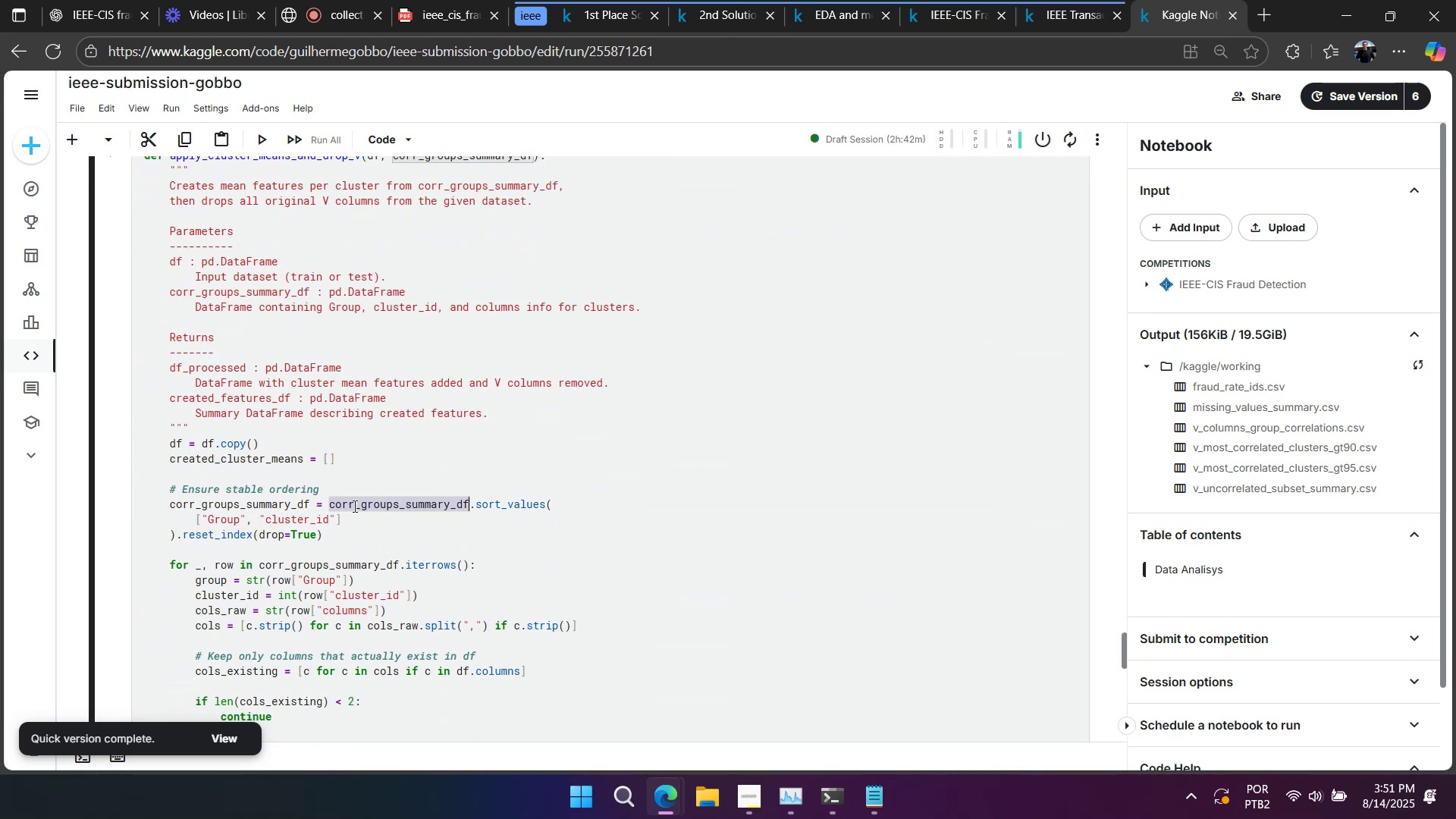 
key(Control+V)
 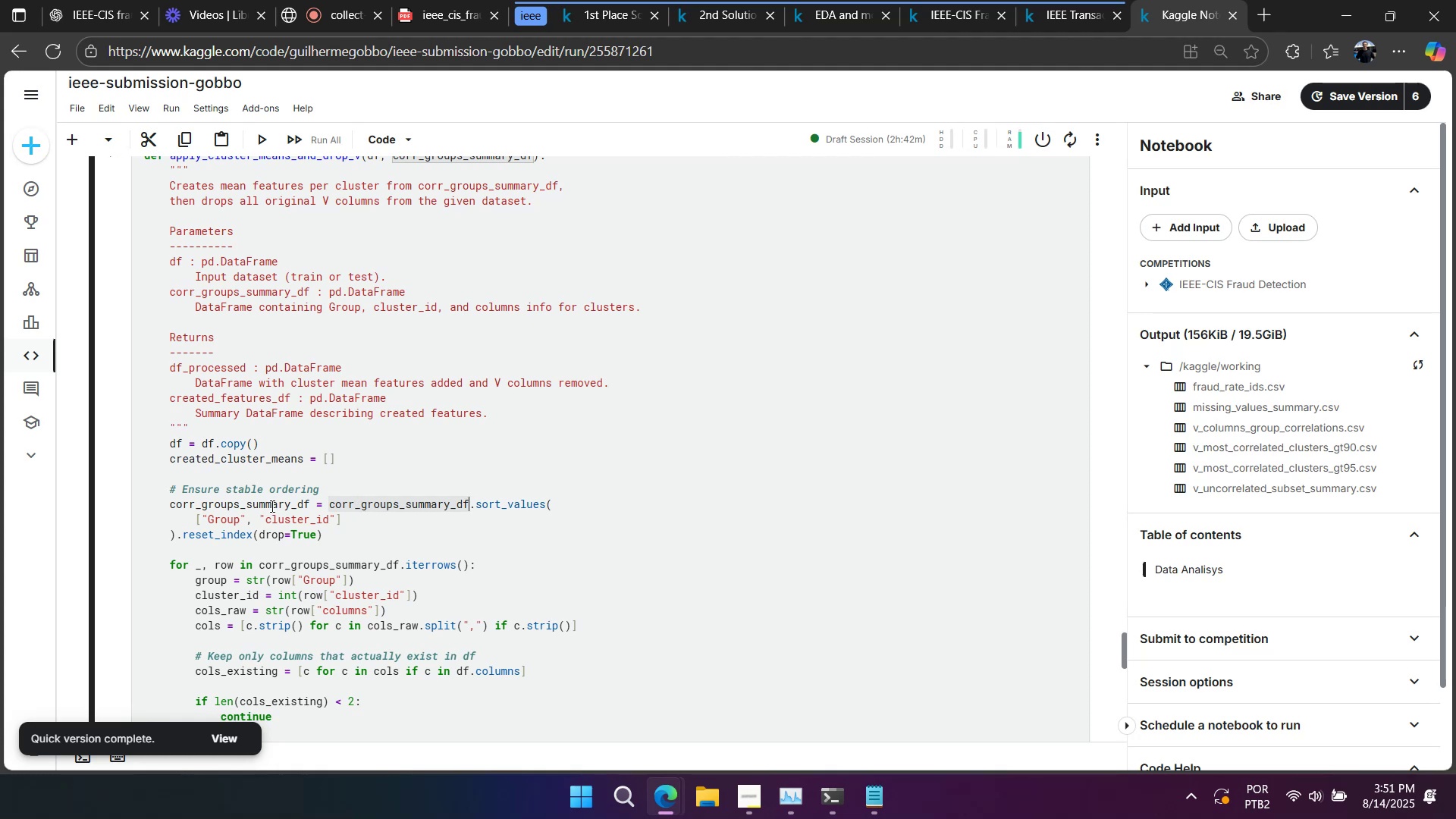 
double_click([268, 506])
 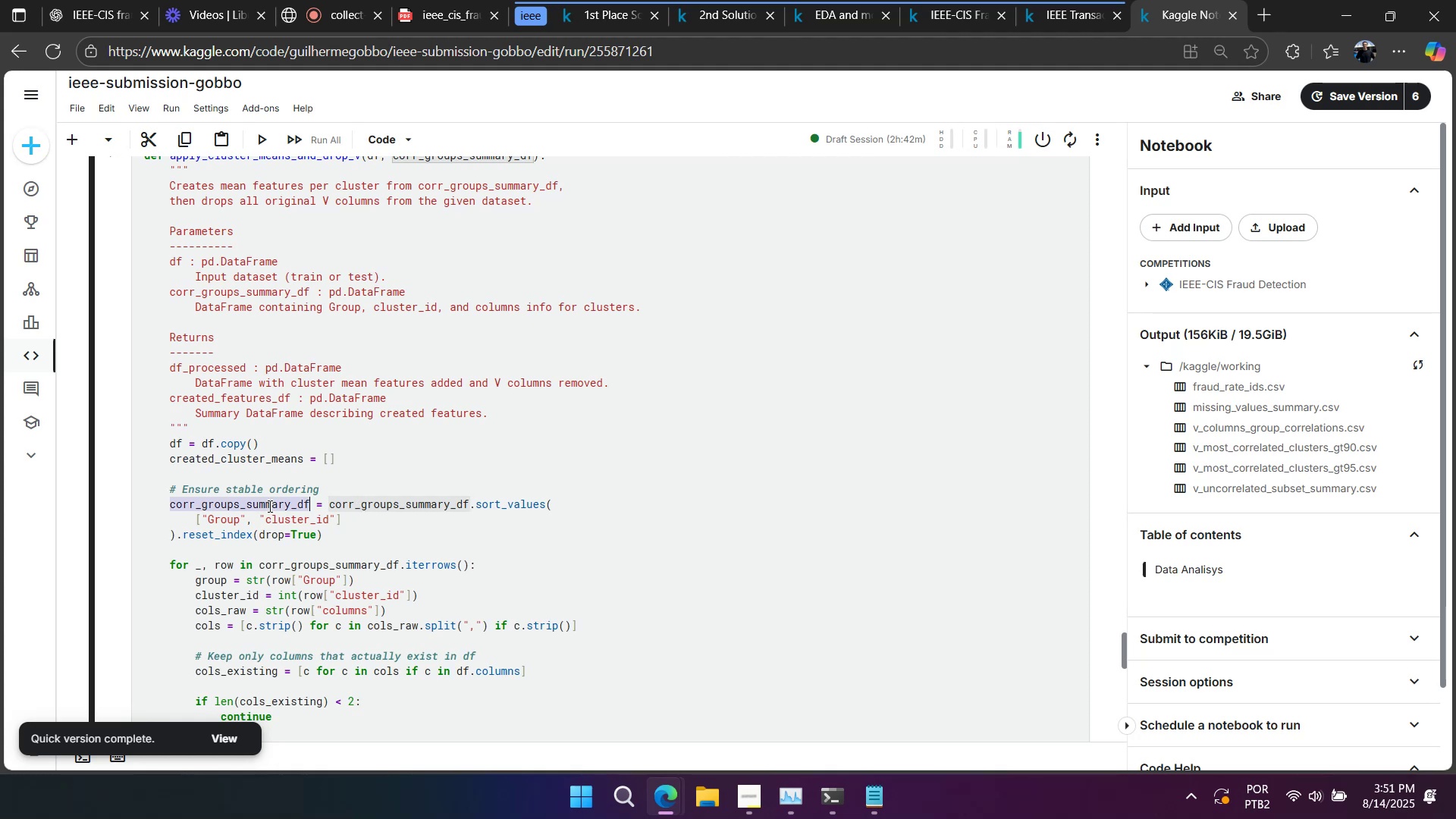 
key(Control+V)
 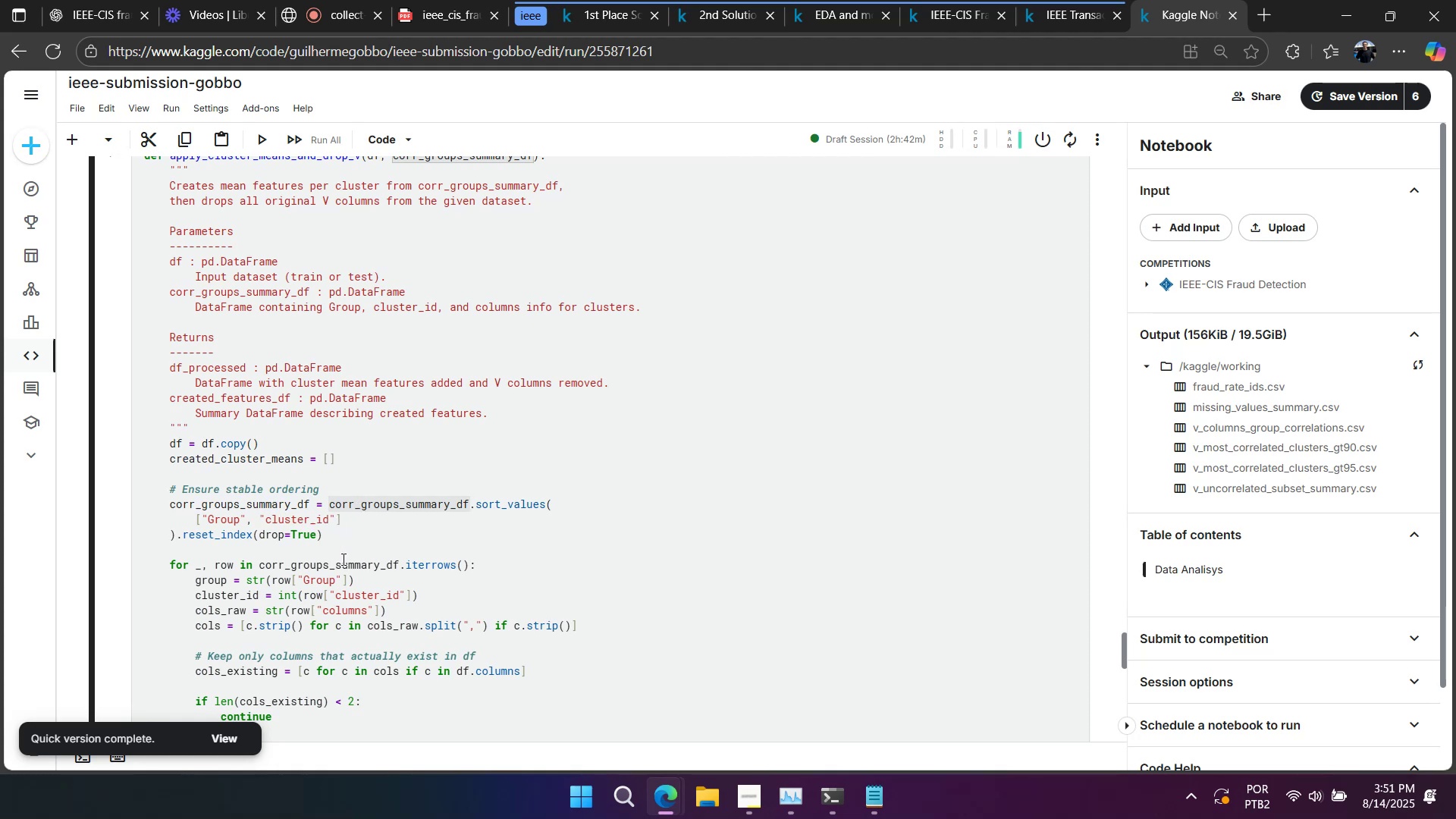 
scroll: coordinate [355, 554], scroll_direction: down, amount: 14.0
 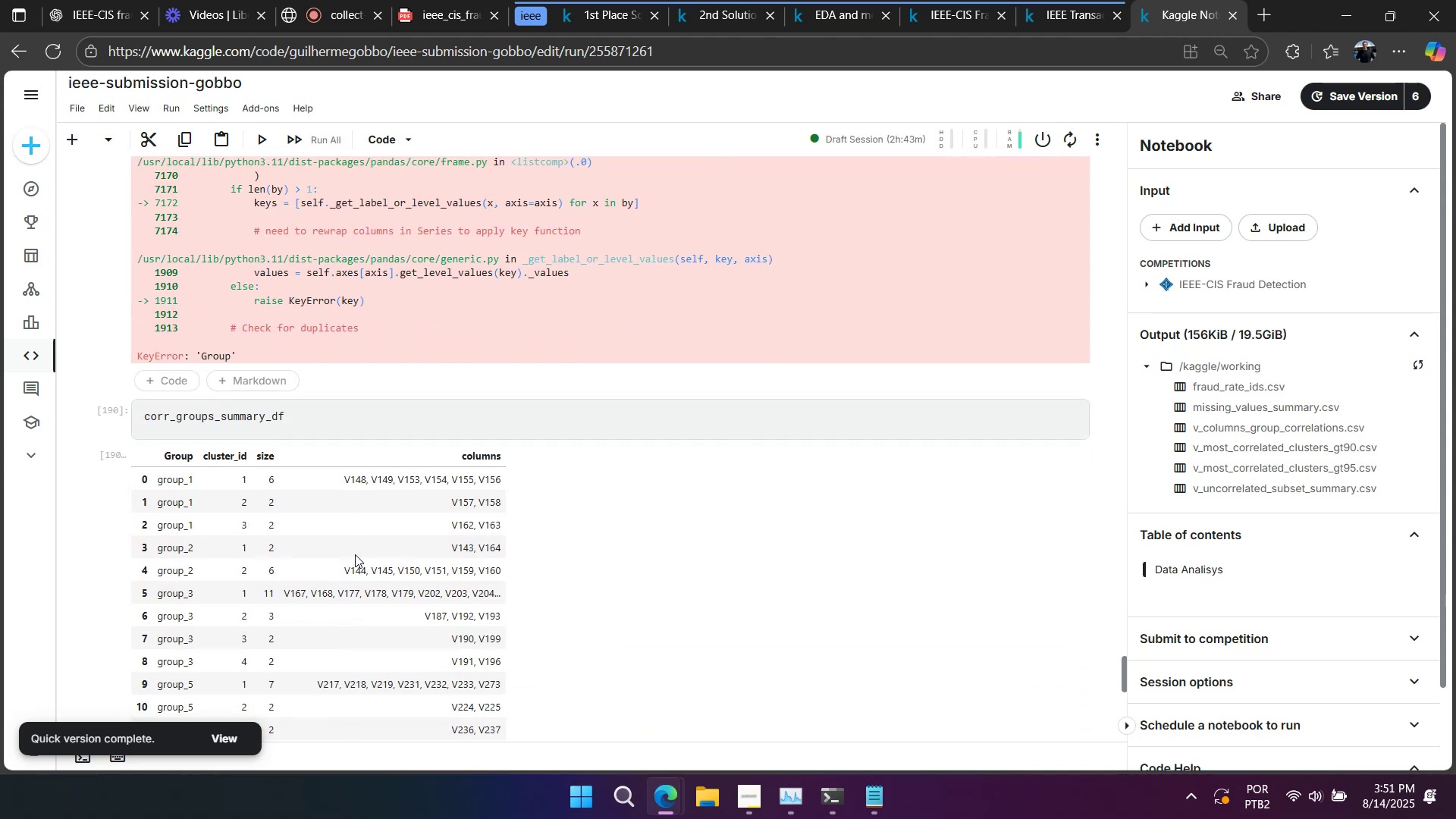 
scroll: coordinate [355, 554], scroll_direction: up, amount: 4.0
 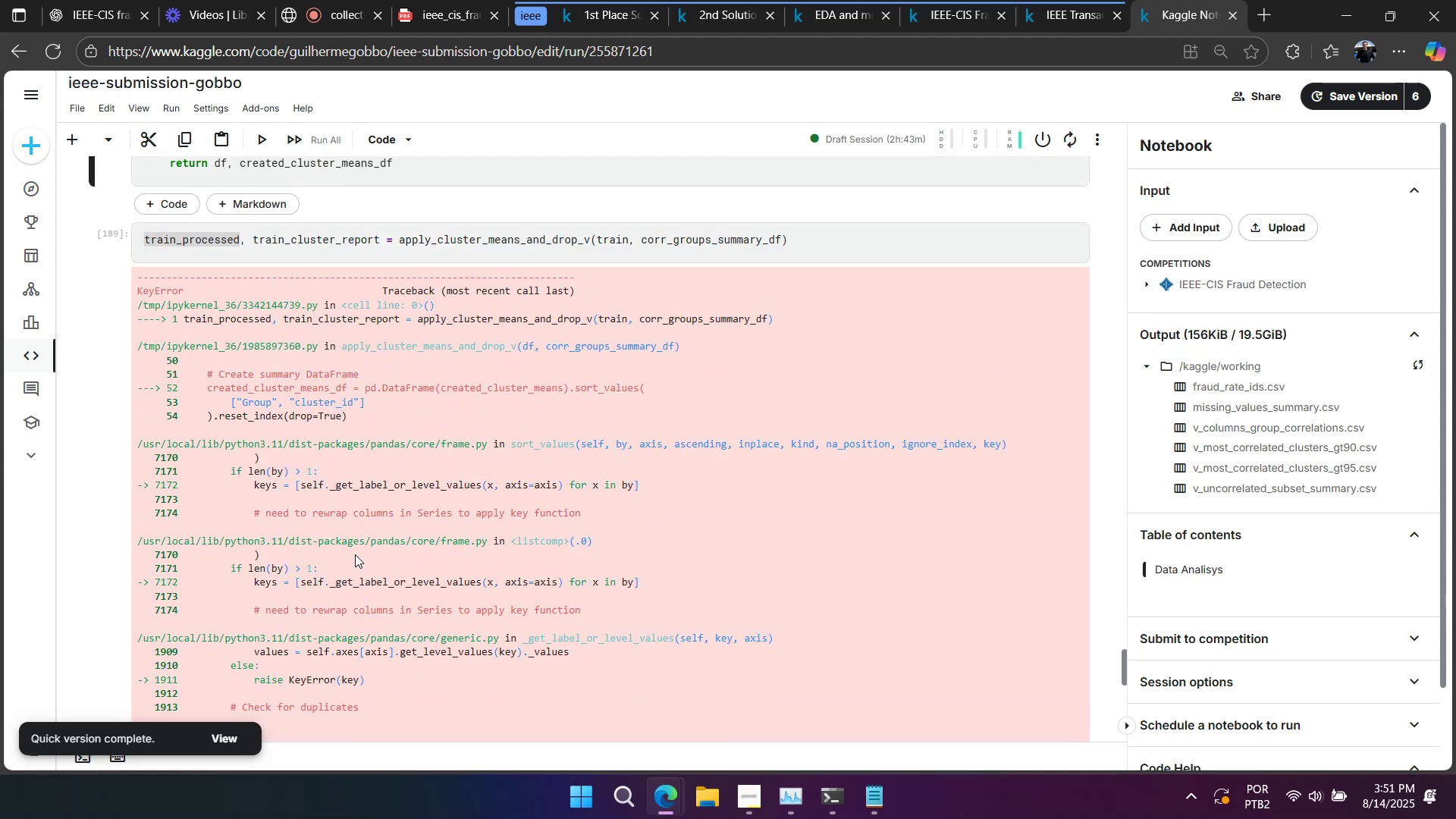 
scroll: coordinate [328, 551], scroll_direction: down, amount: 9.0
 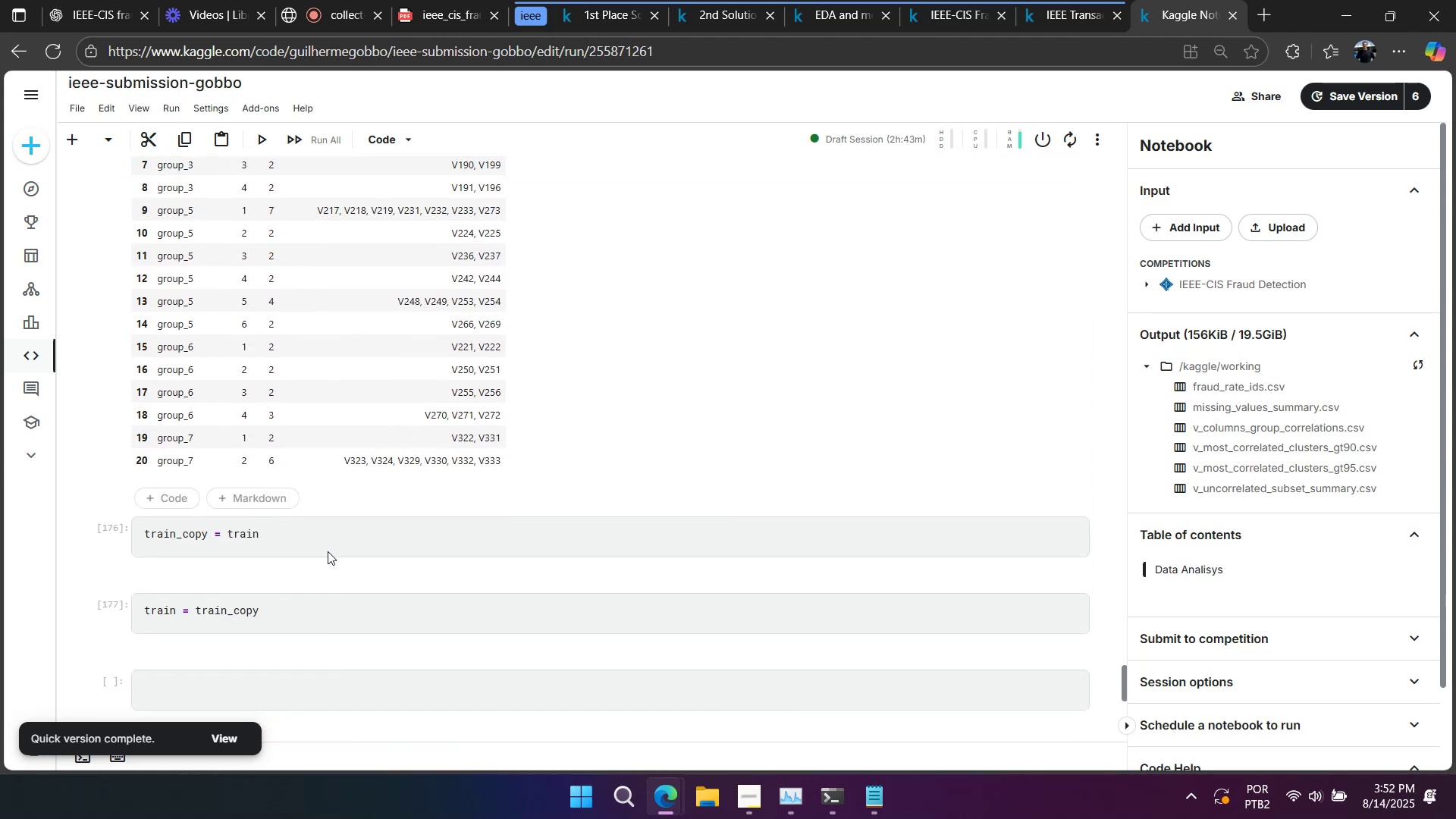 
scroll: coordinate [328, 551], scroll_direction: up, amount: 3.0
 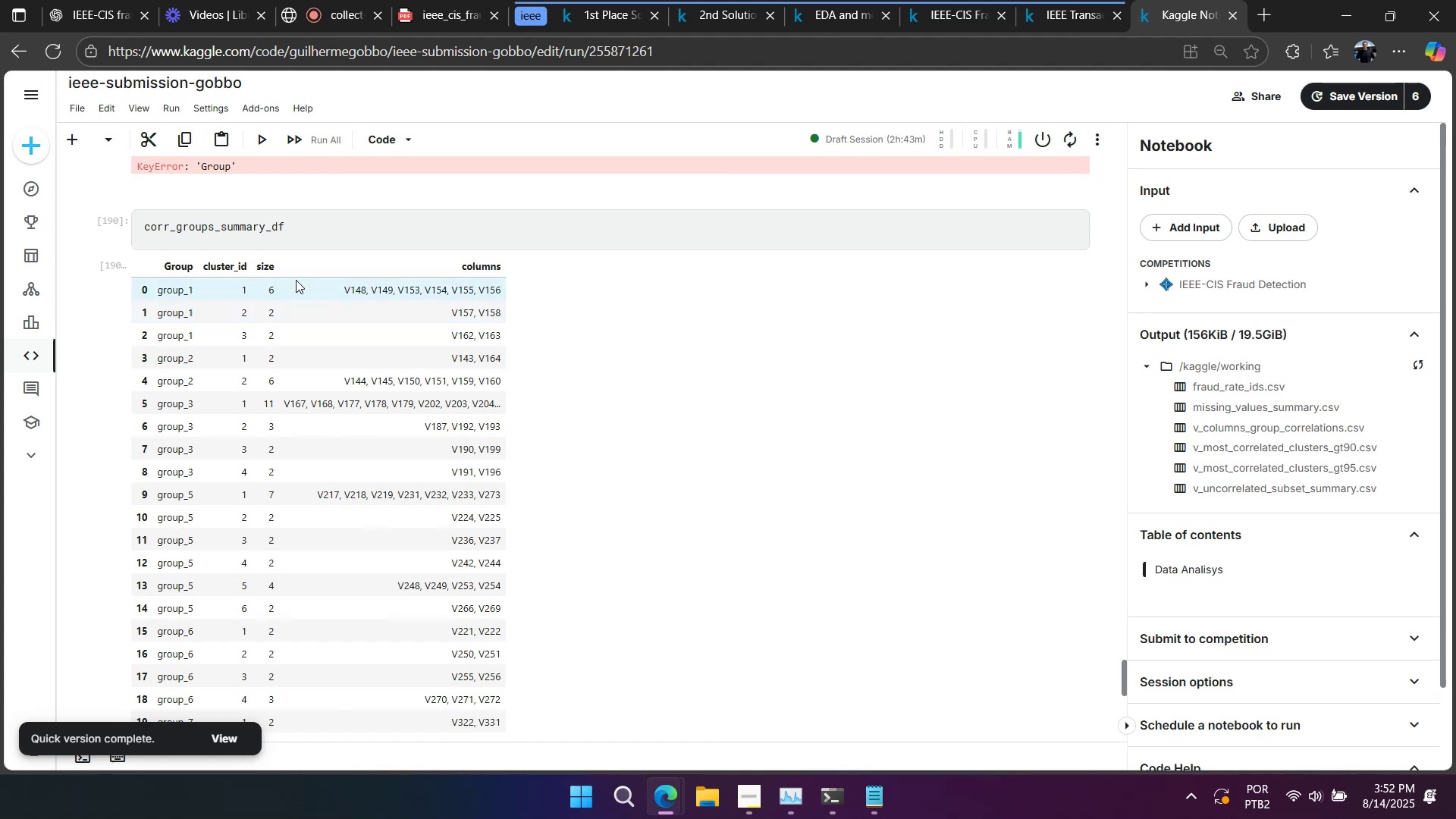 
left_click([375, 237])
 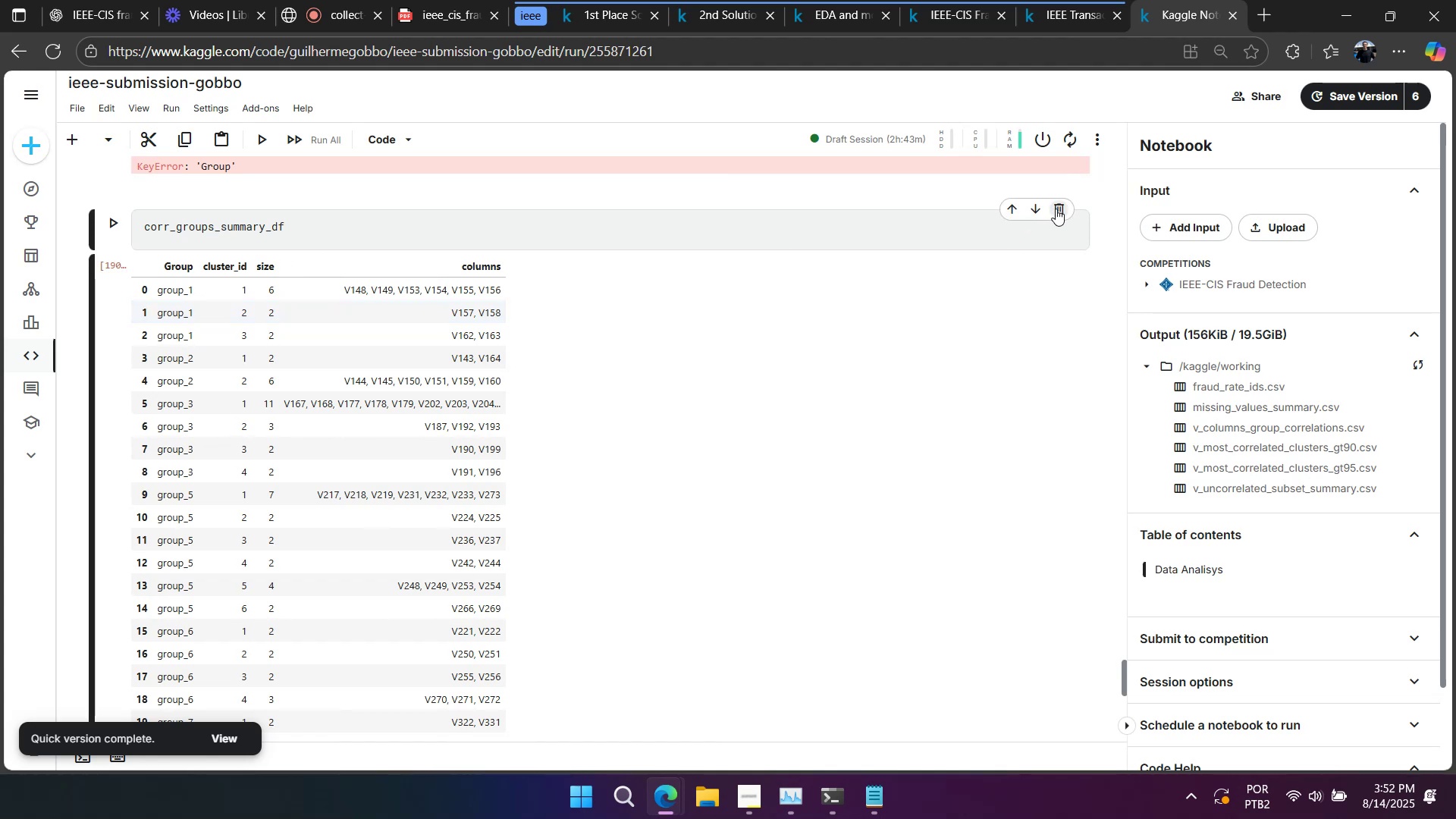 
left_click([1056, 208])
 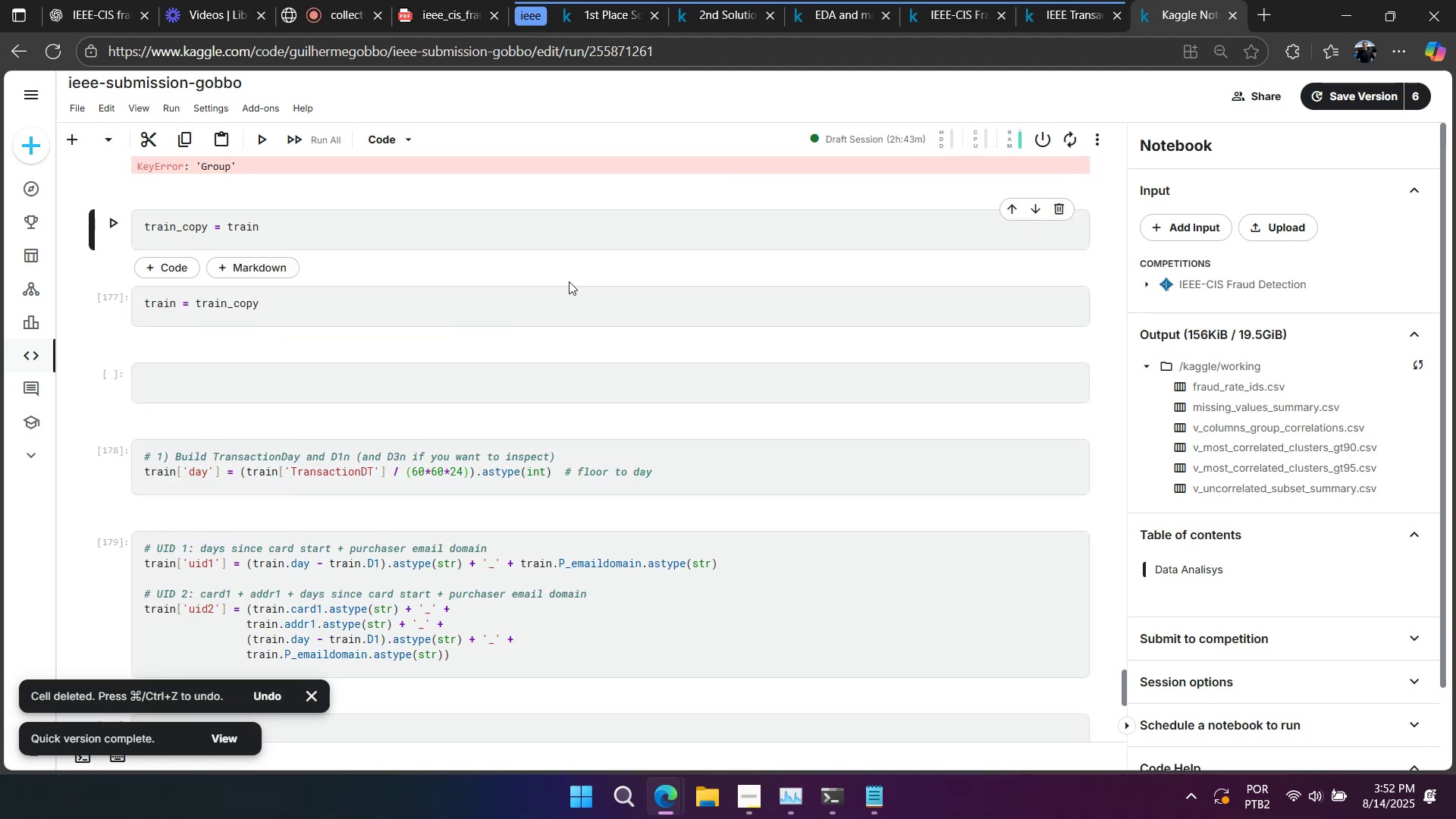 
left_click([558, 284])
 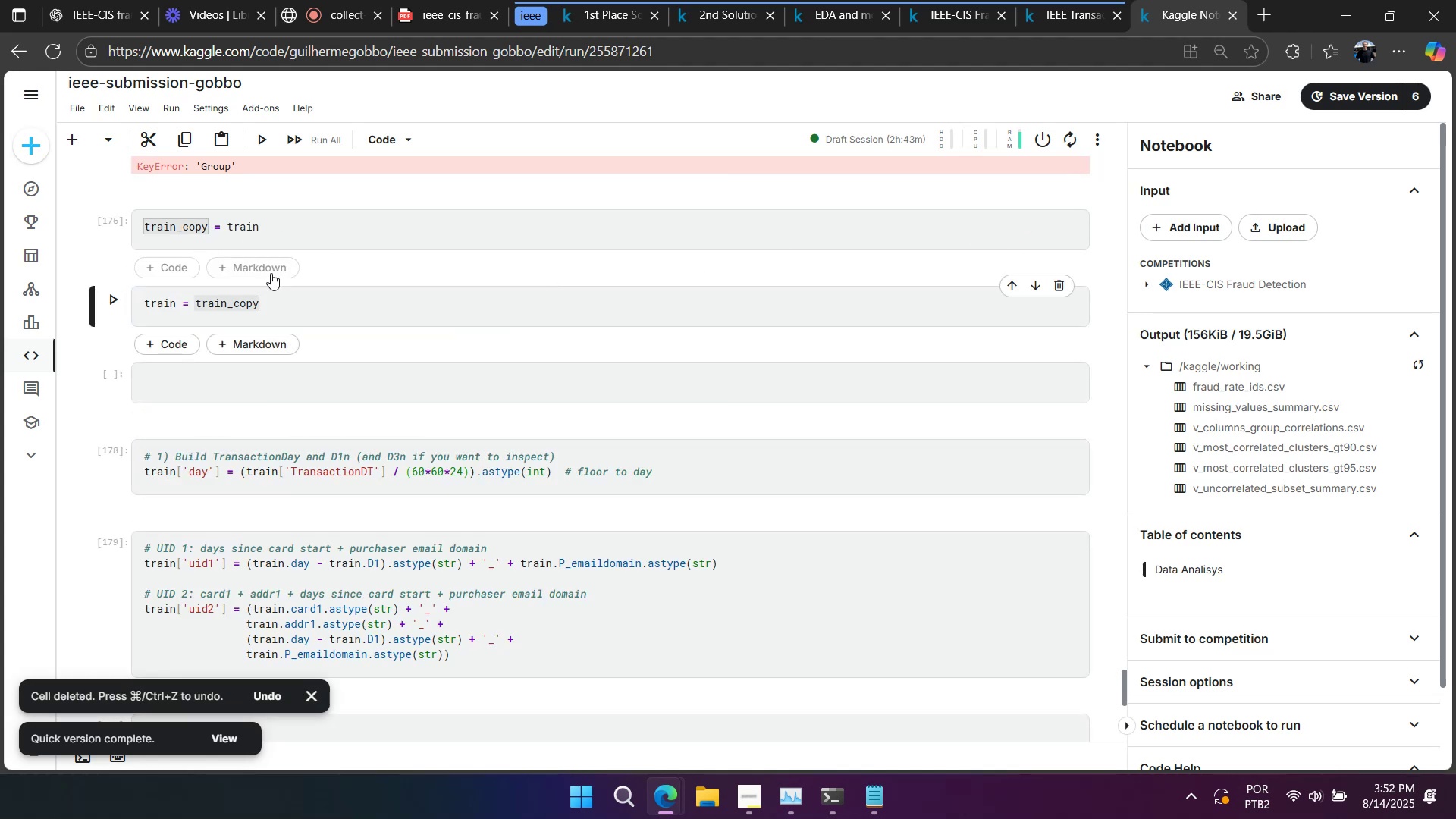 
left_click([298, 290])
 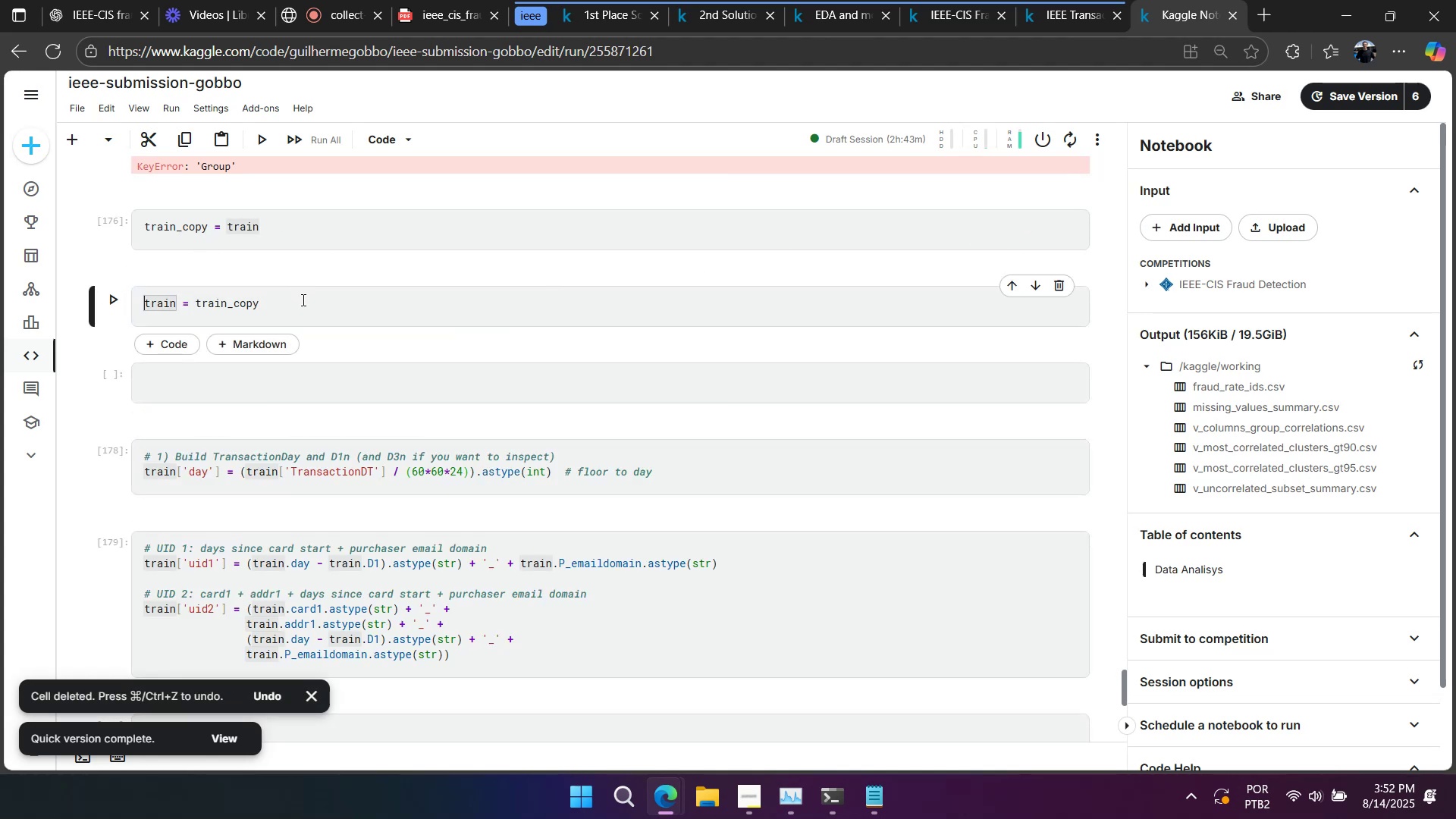 
key(Shift+Enter)
 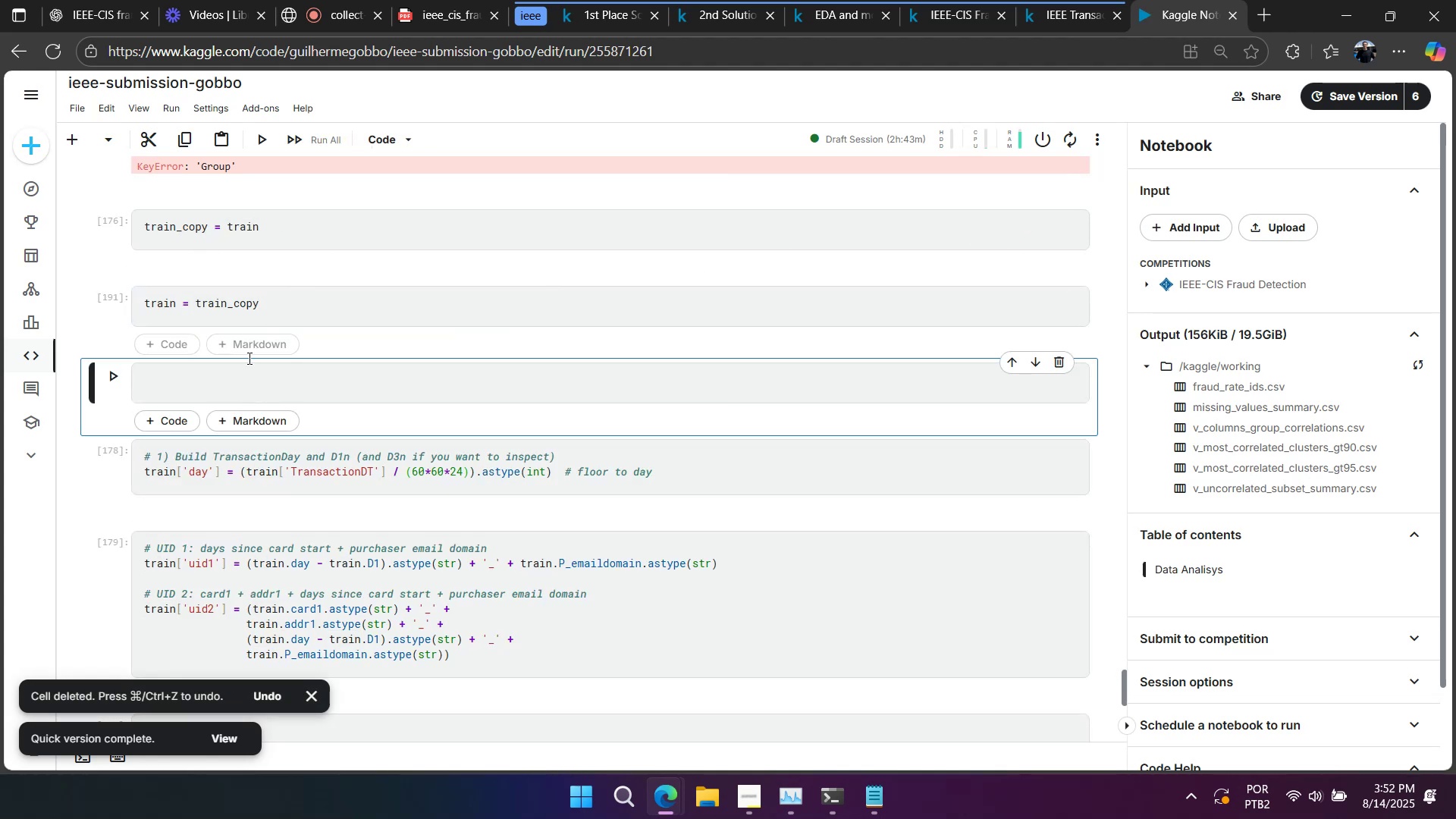 
left_click([224, 388])
 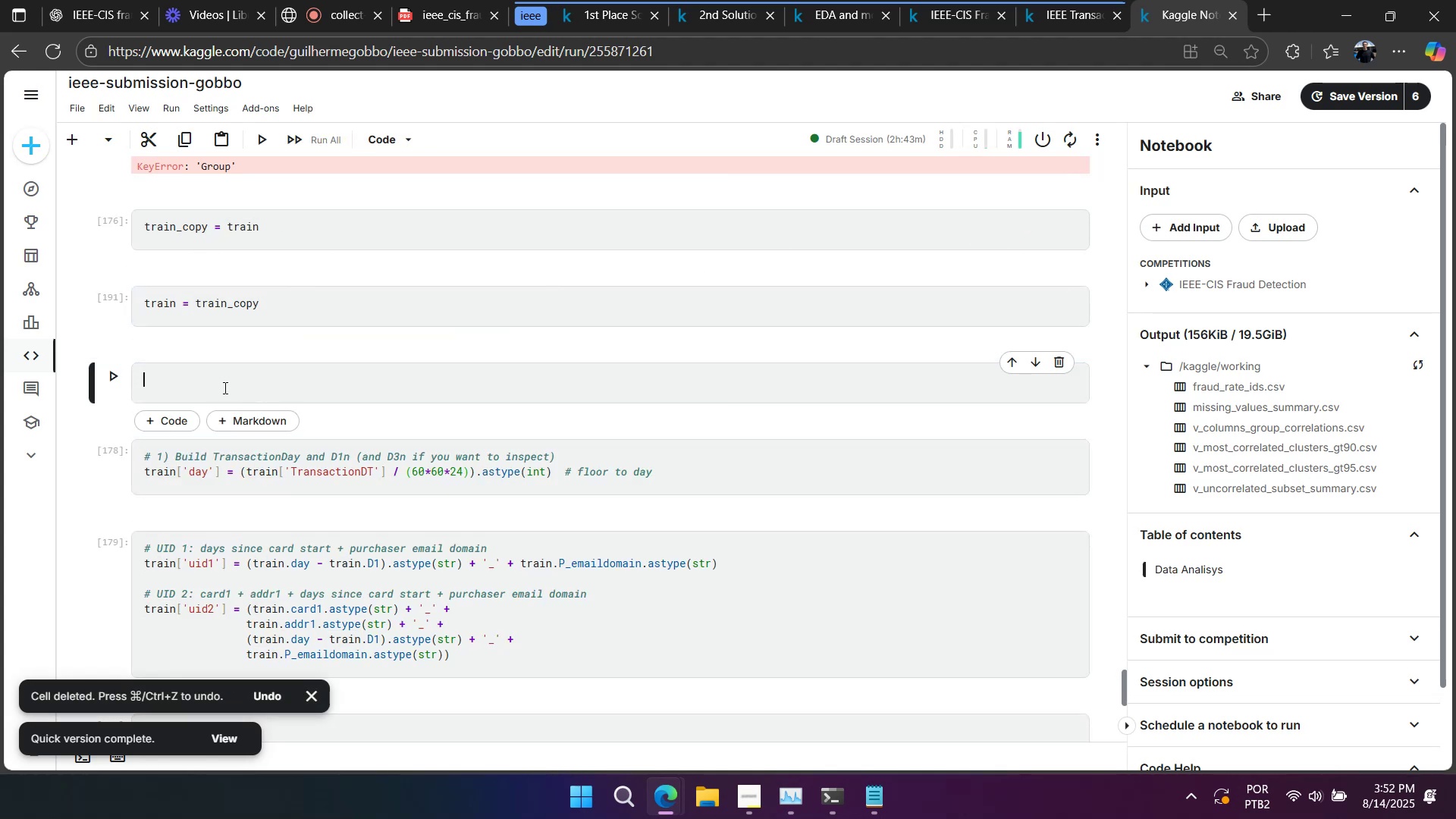 
type(train)
 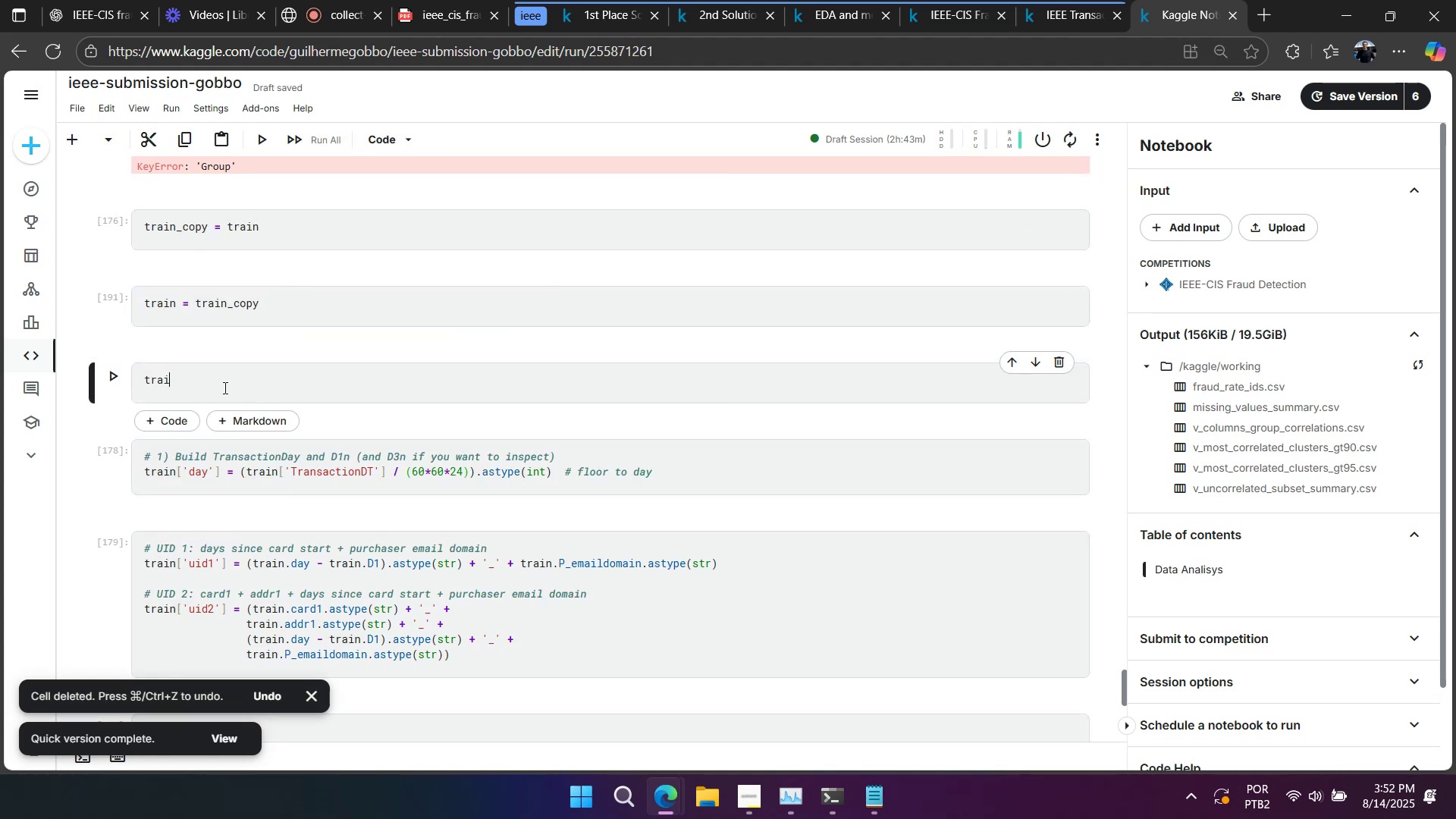 
key(Shift+Enter)
 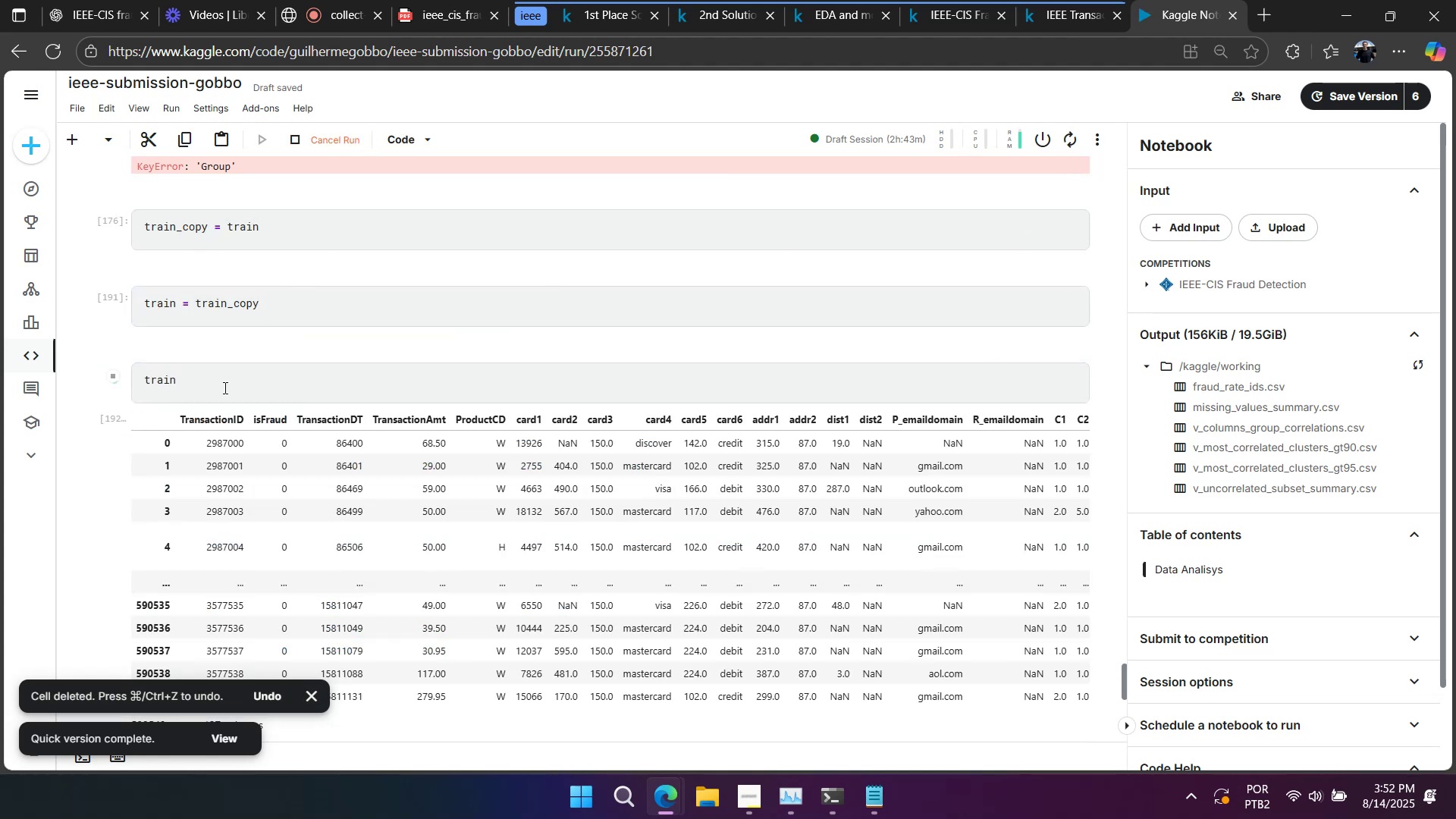 
scroll: coordinate [231, 455], scroll_direction: down, amount: 3.0
 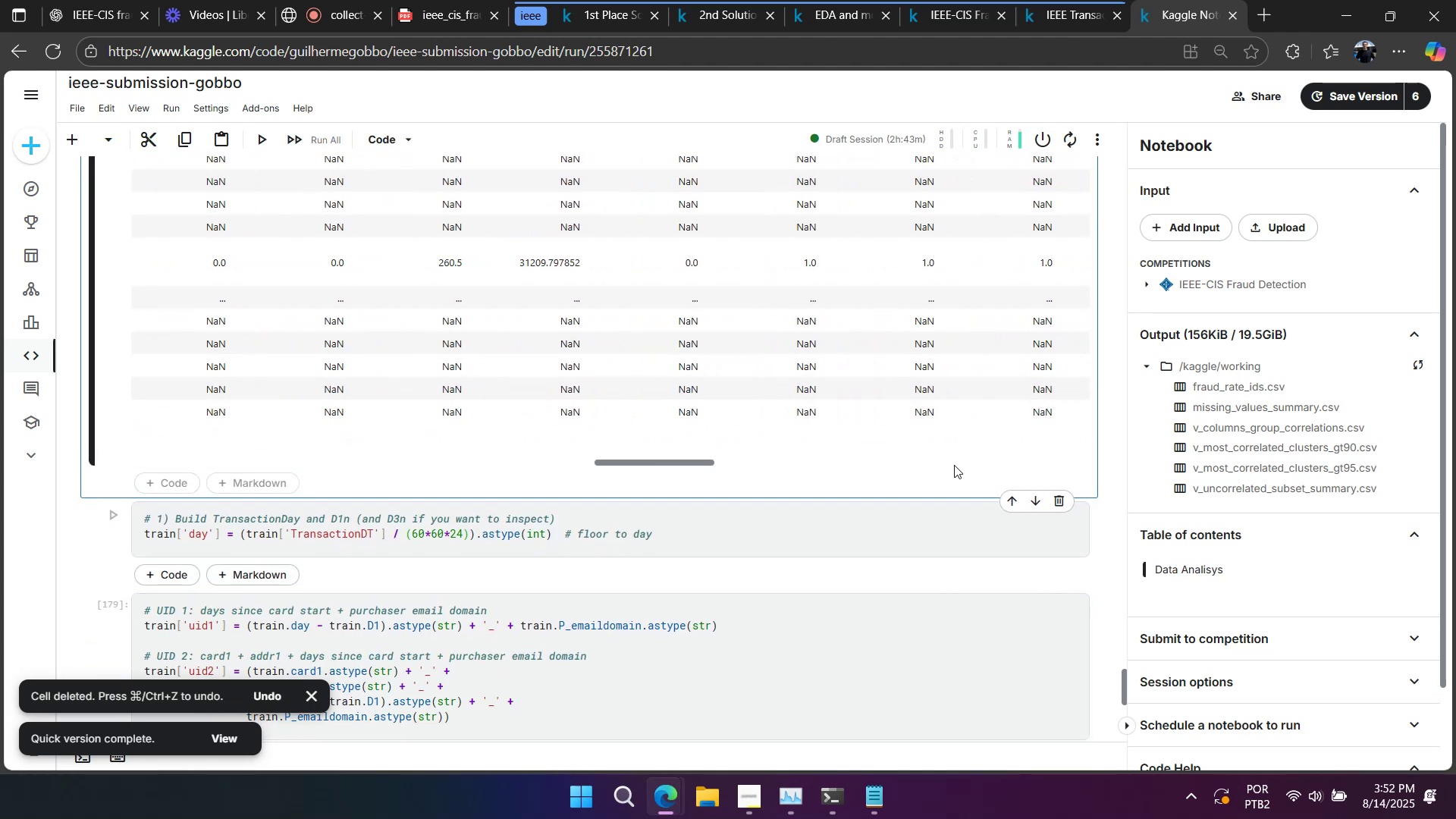 
scroll: coordinate [868, 534], scroll_direction: up, amount: 2.0
 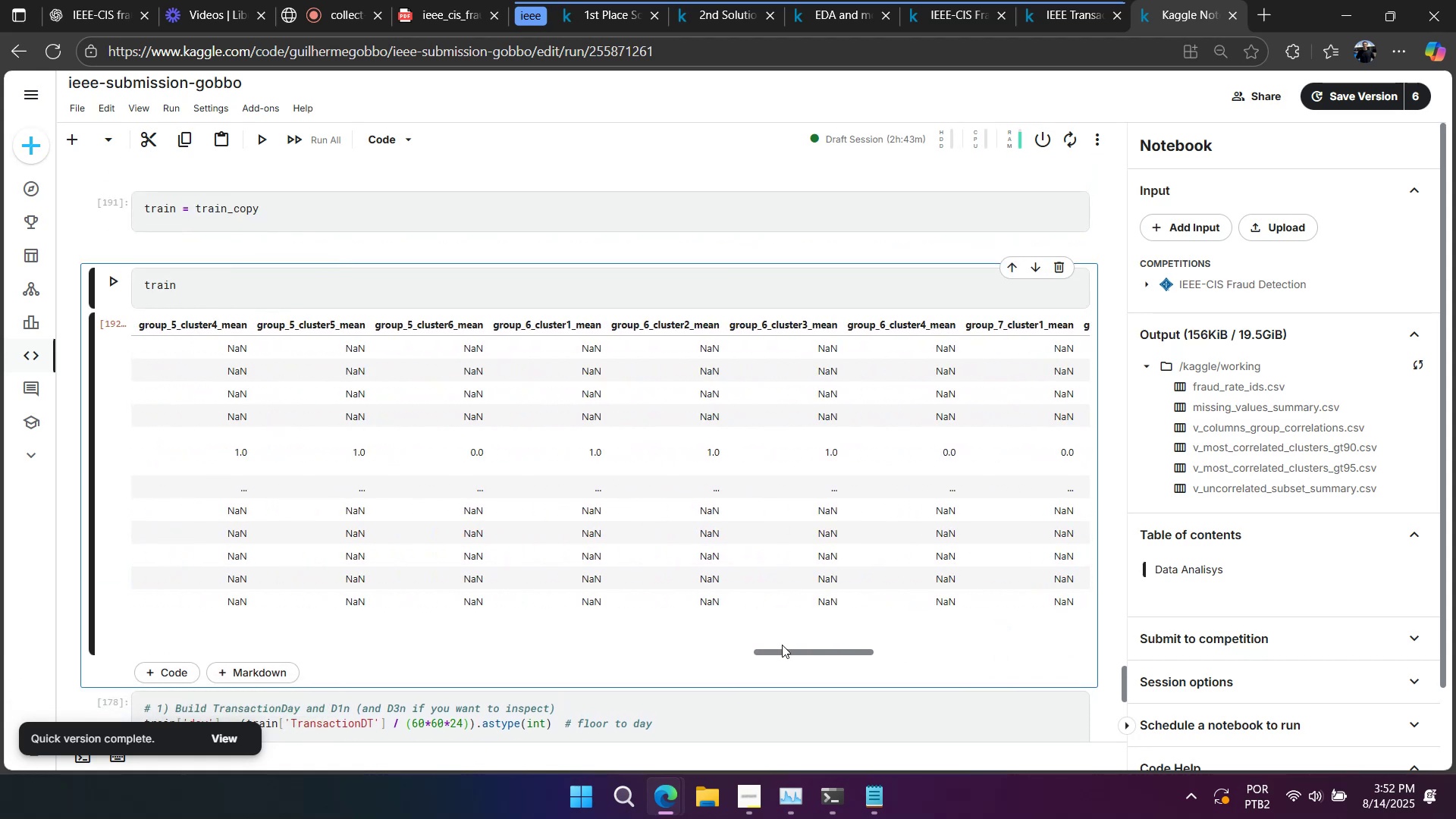 
left_click([1055, 267])
 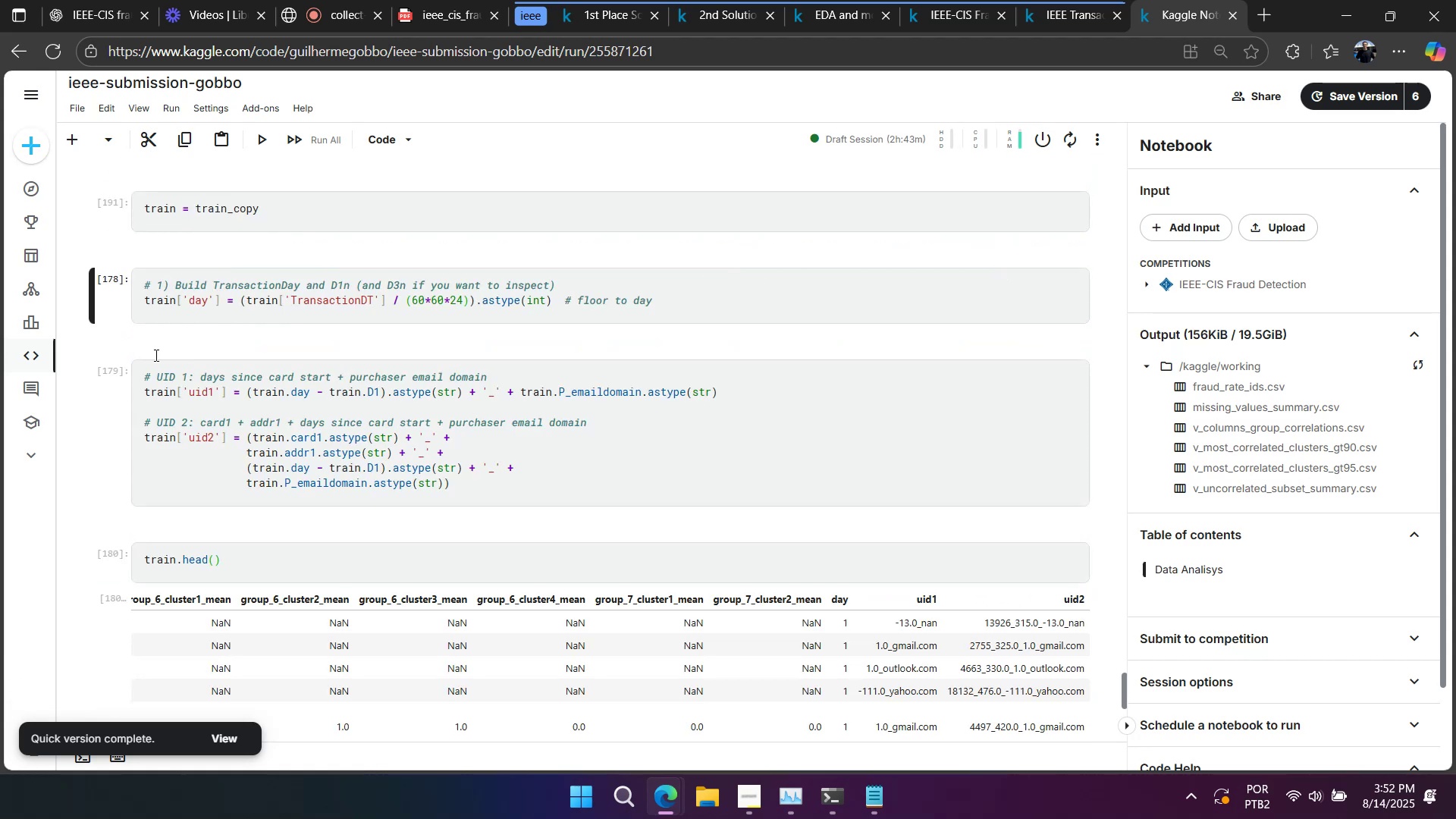 
left_click([111, 324])
 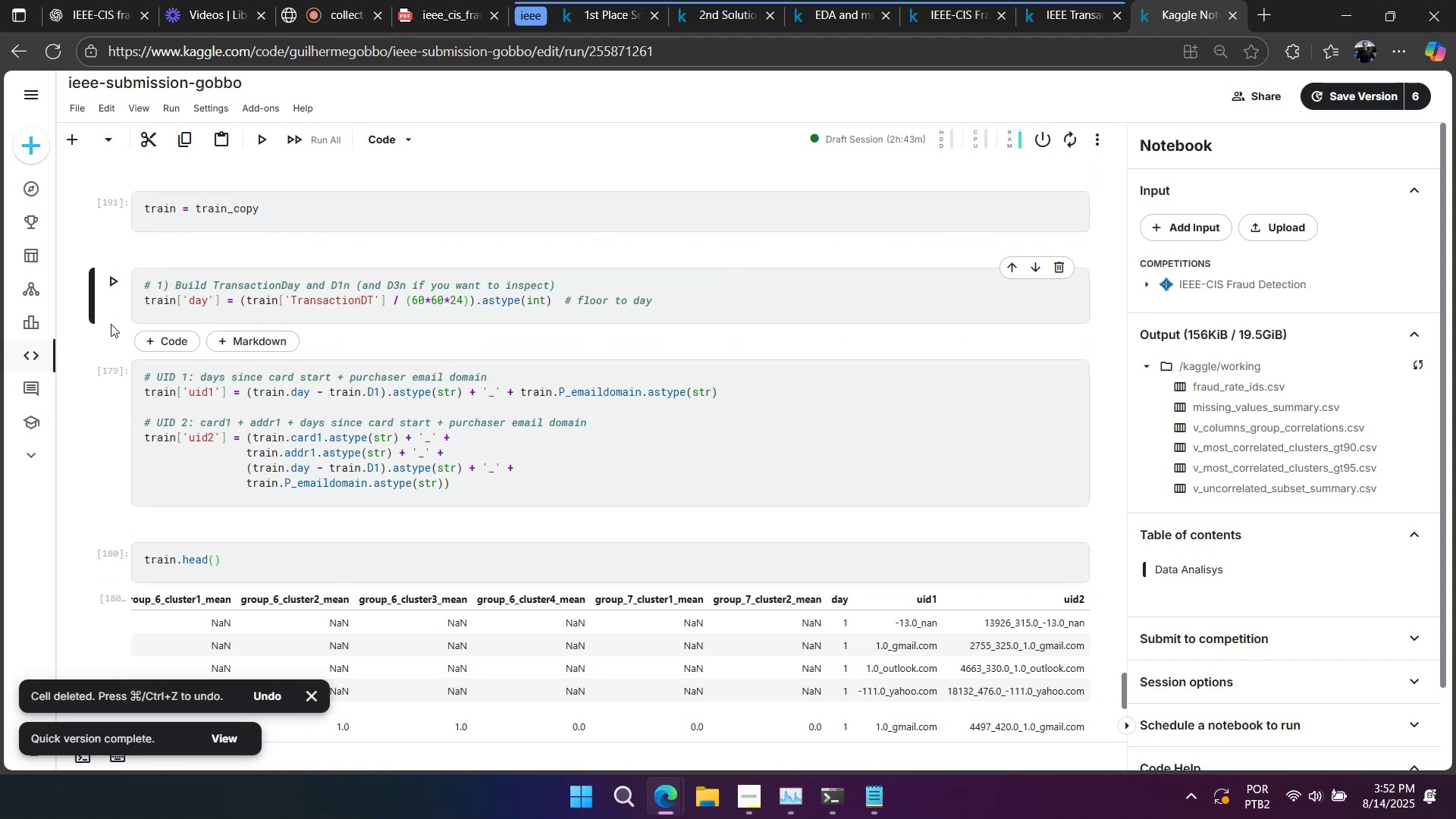 
key(A)
 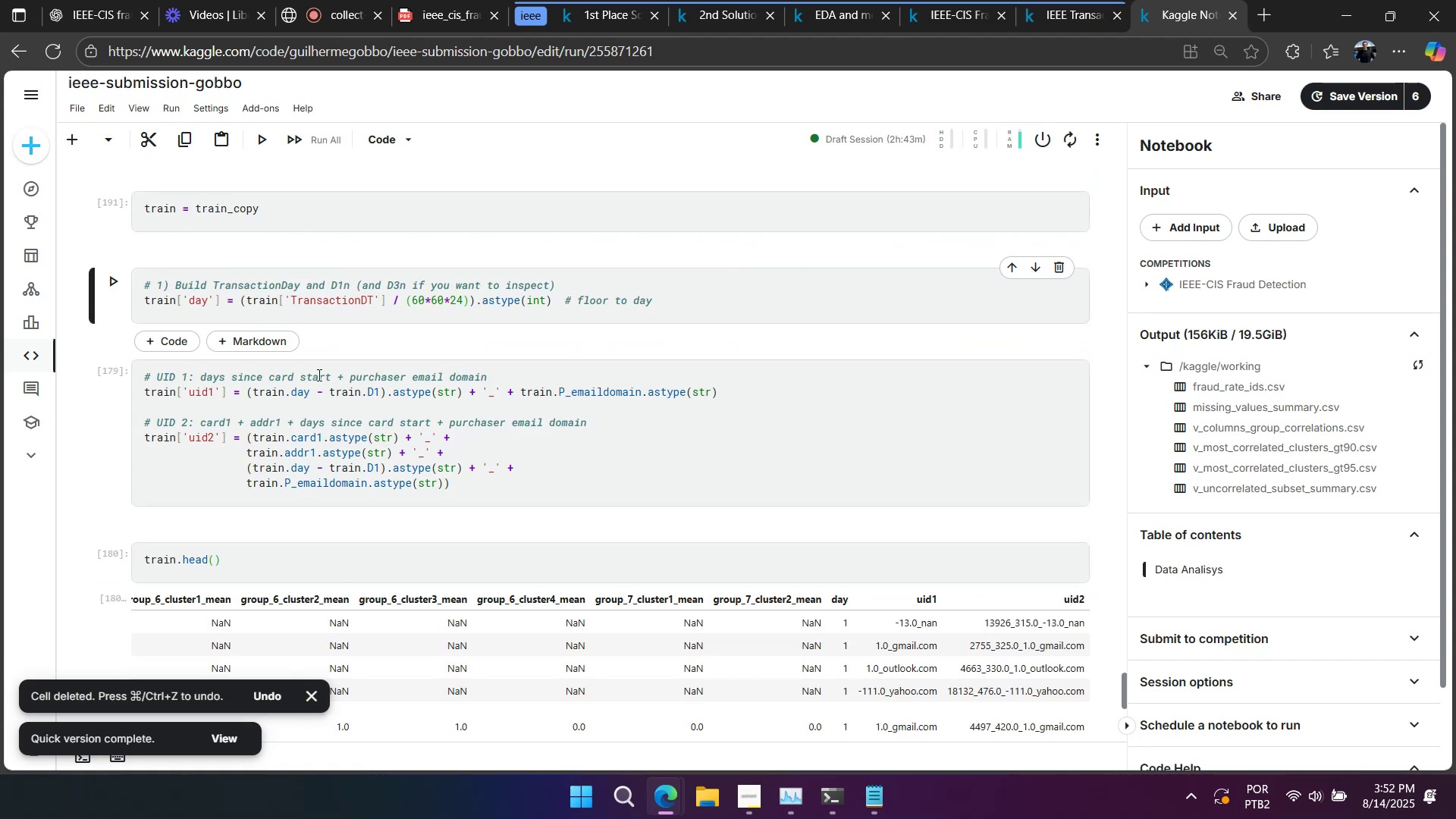 
scroll: coordinate [673, 368], scroll_direction: up, amount: 2.0
 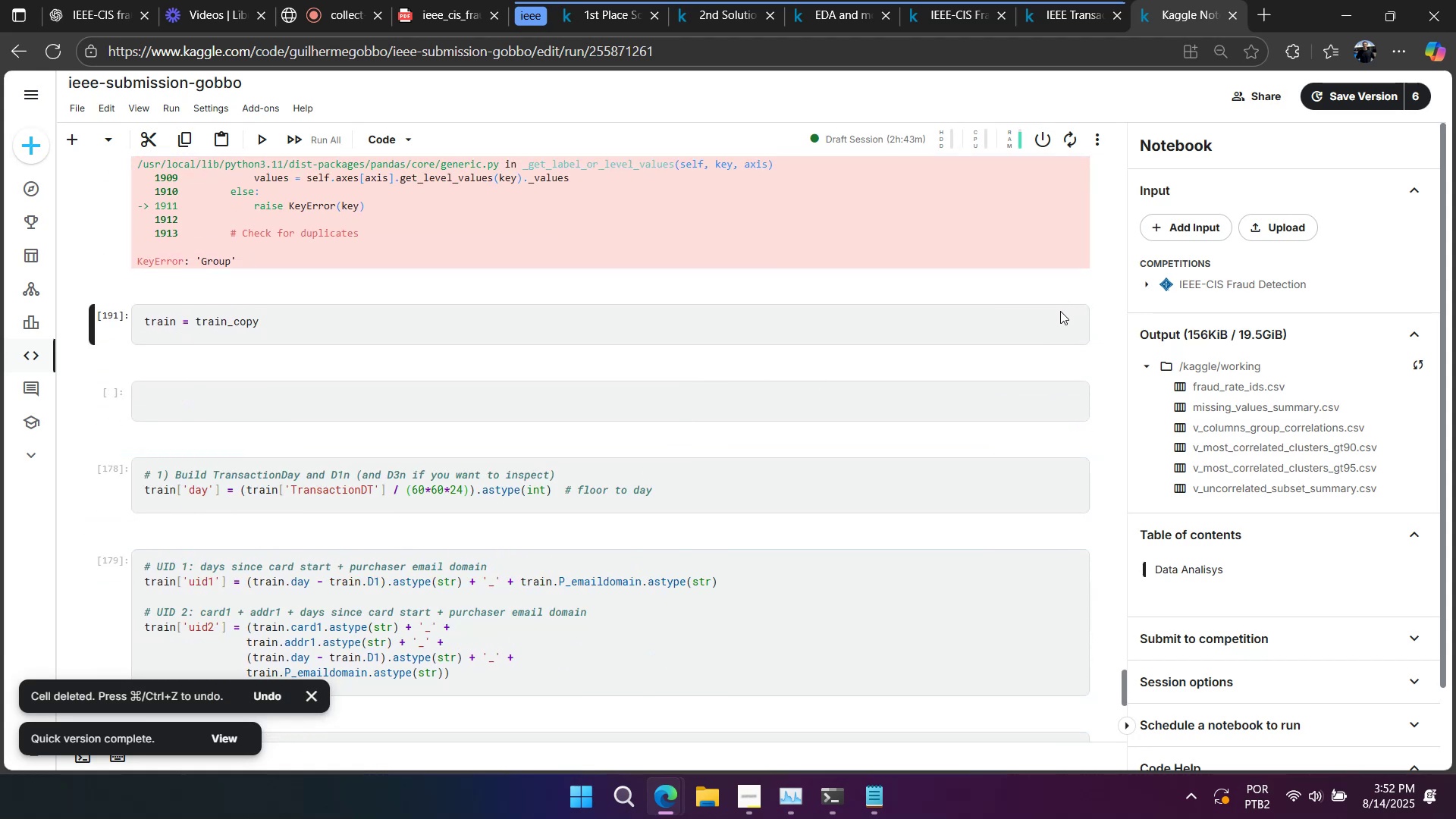 
left_click([1059, 298])
 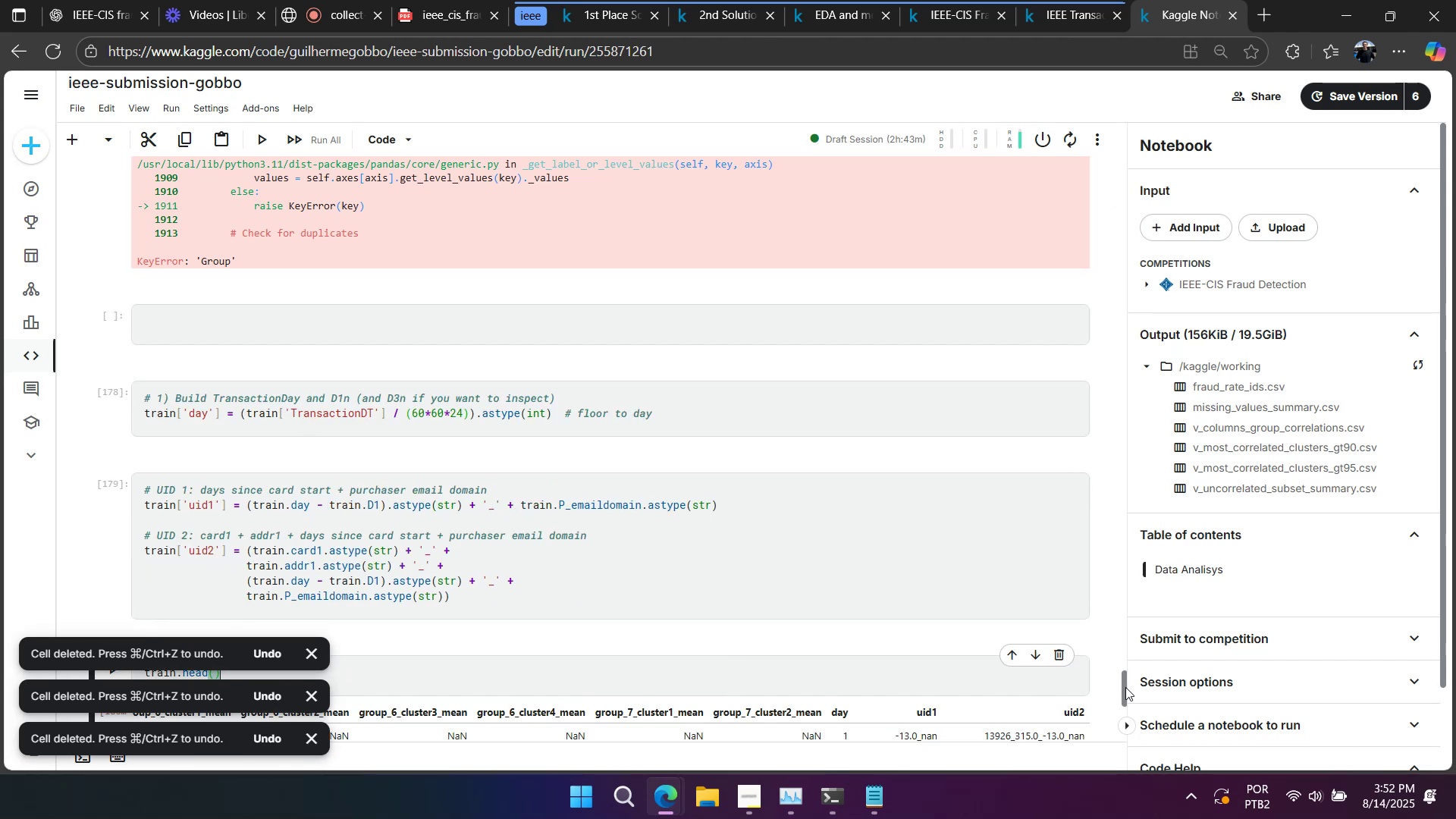 
wait(5.05)
 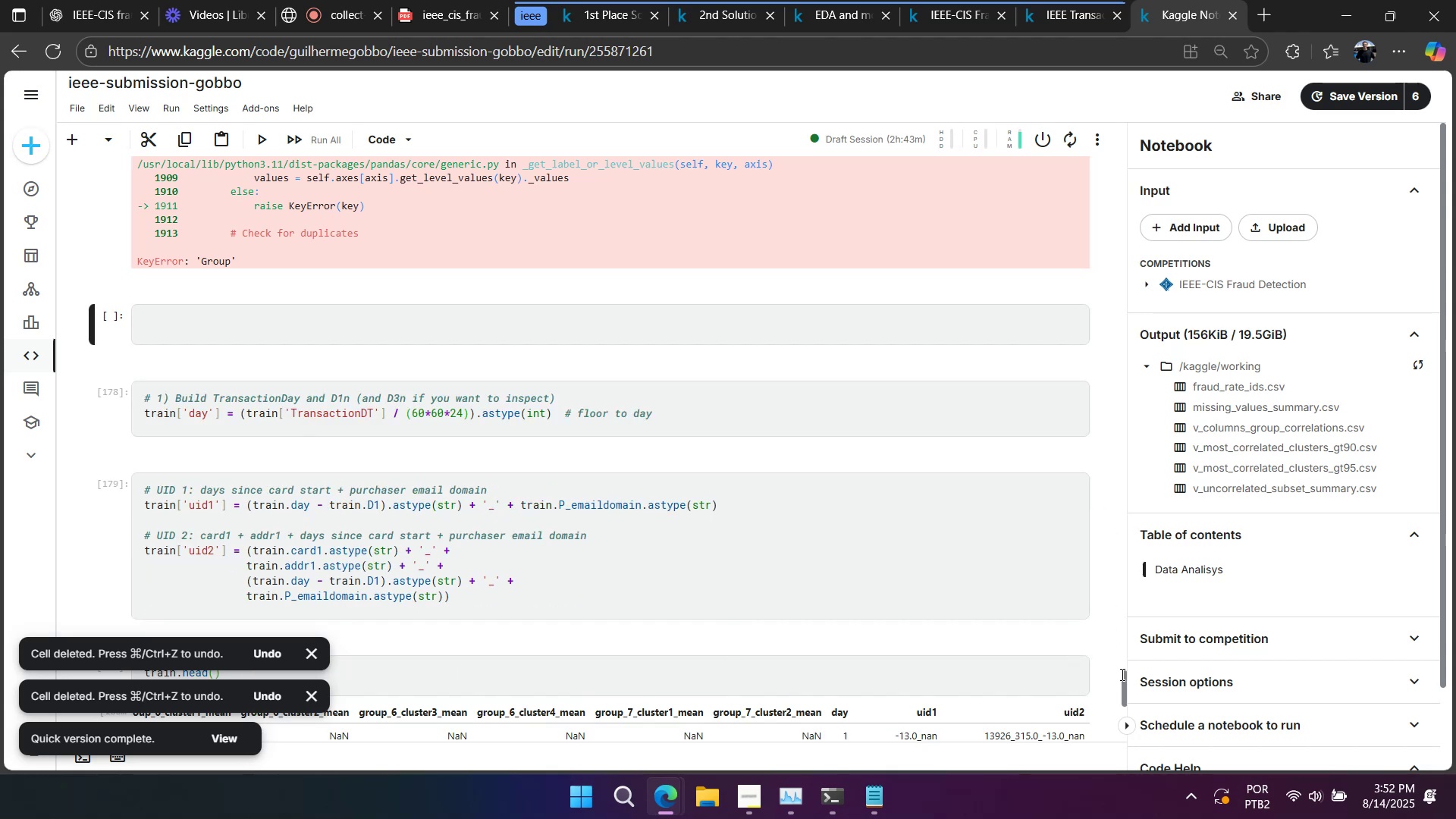 
scroll: coordinate [631, 472], scroll_direction: down, amount: 2.0
 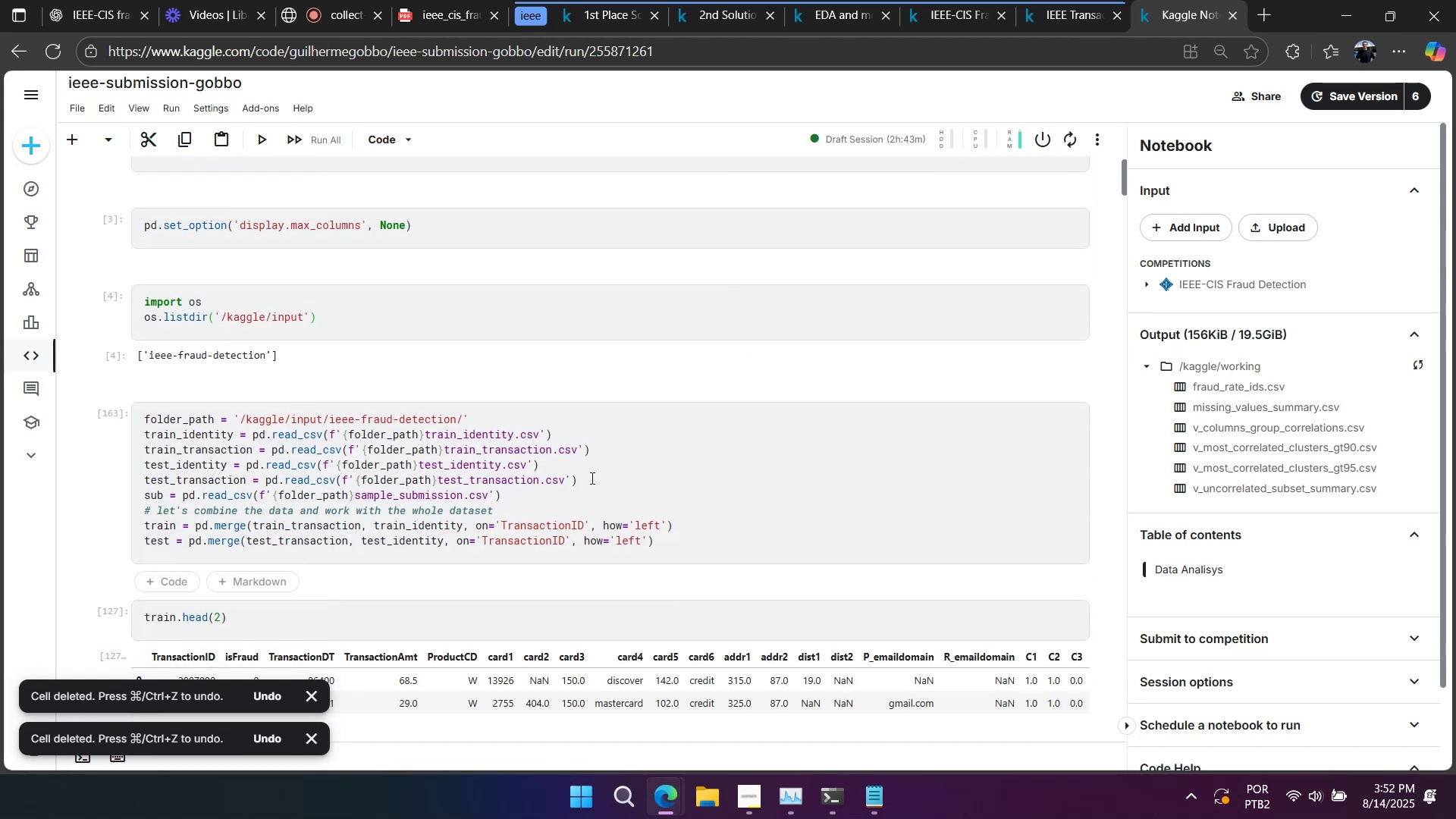 
left_click([579, 479])
 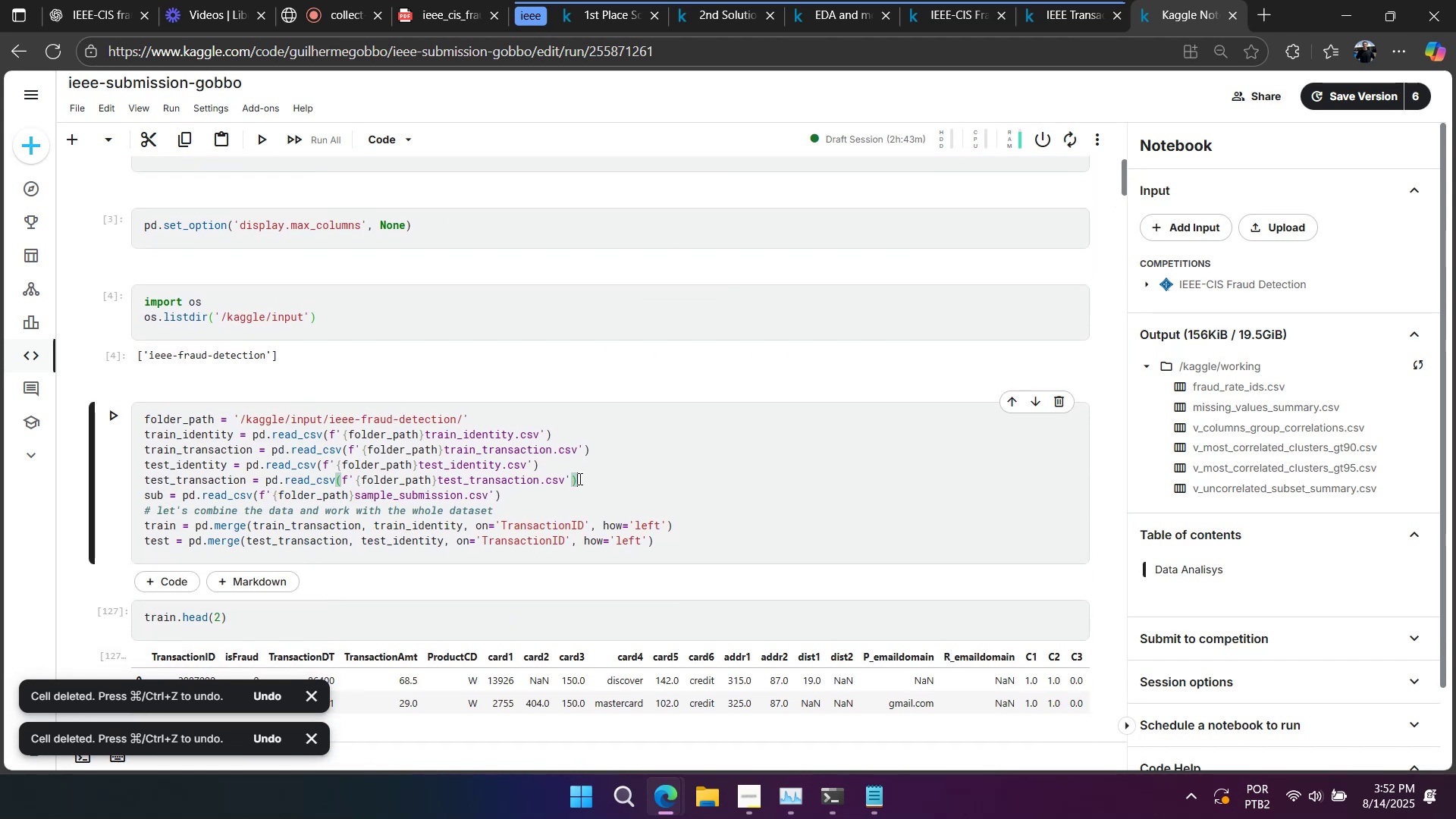 
key(Shift+Enter)
 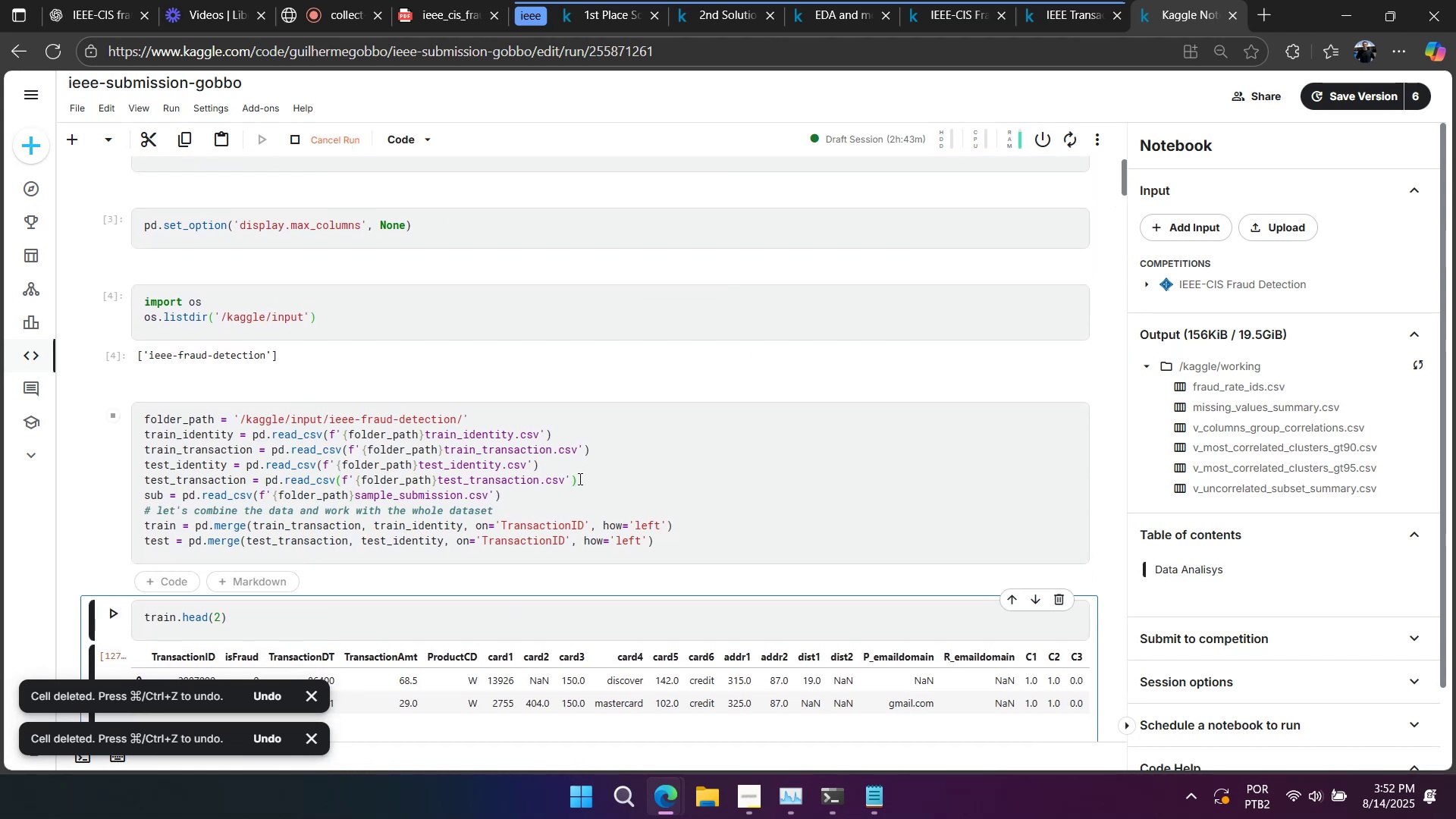 
scroll: coordinate [548, 466], scroll_direction: down, amount: 2.0
 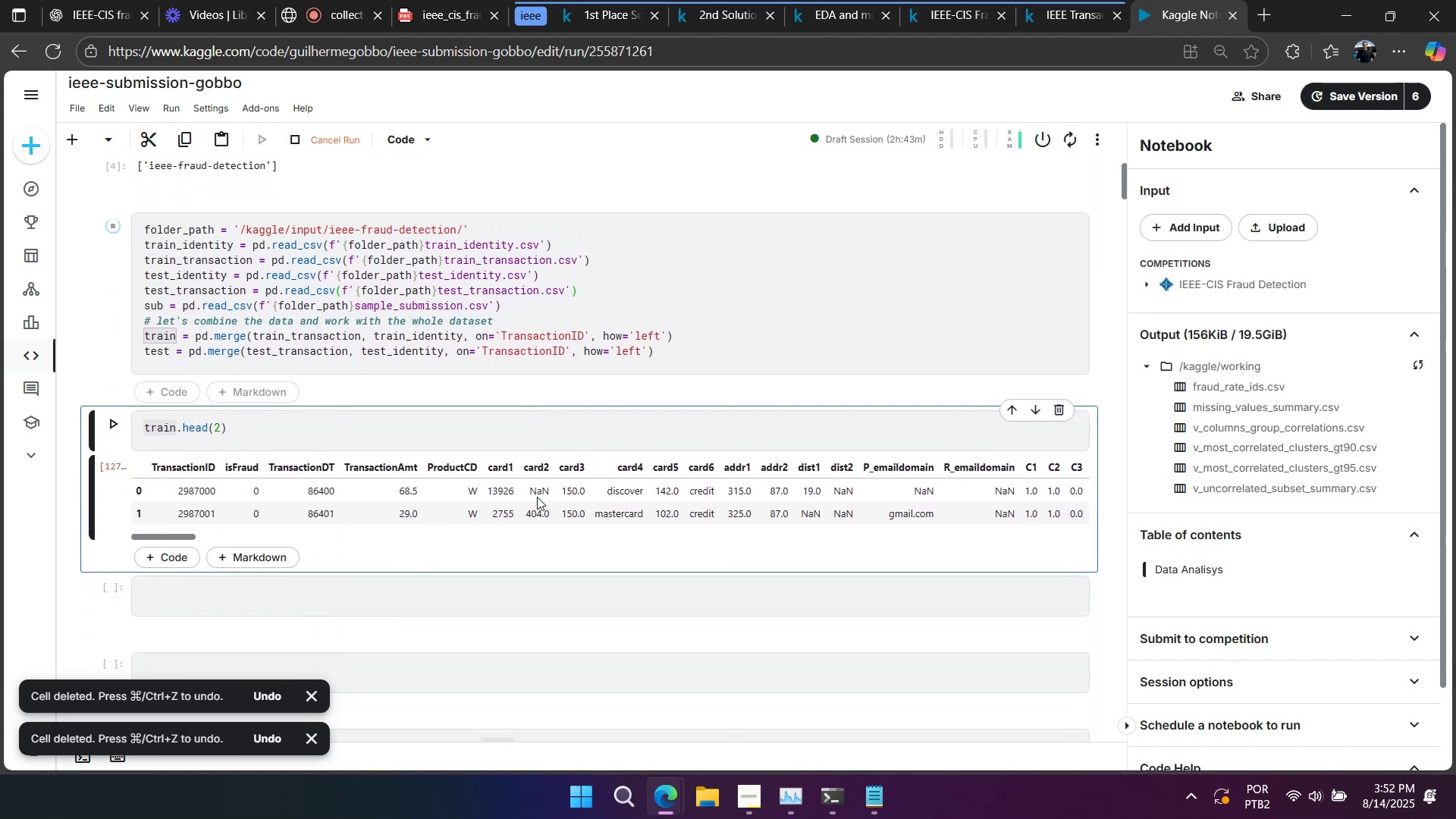 
scroll: coordinate [536, 496], scroll_direction: none, amount: 0.0
 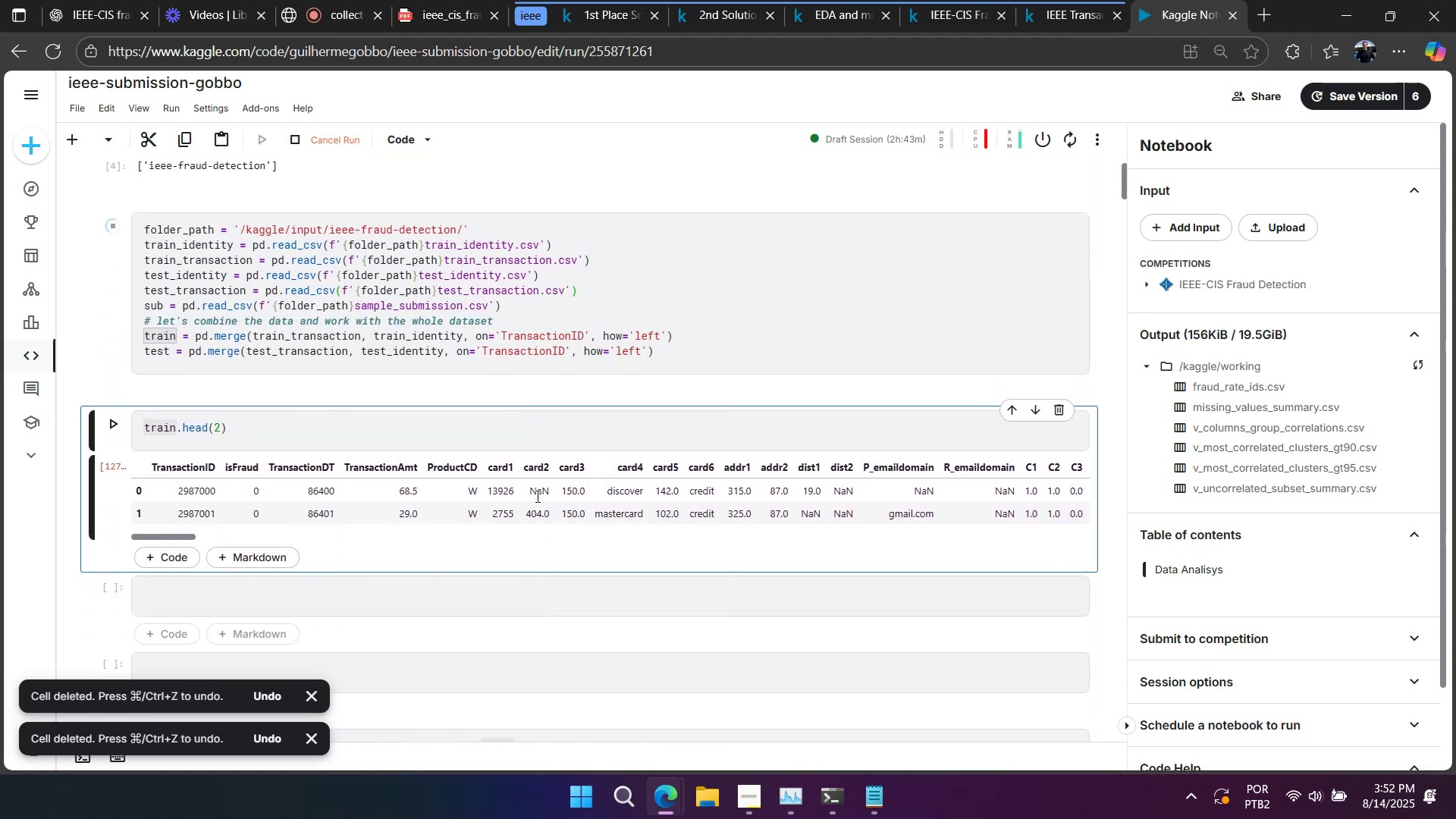 
key(Shift+Enter)
 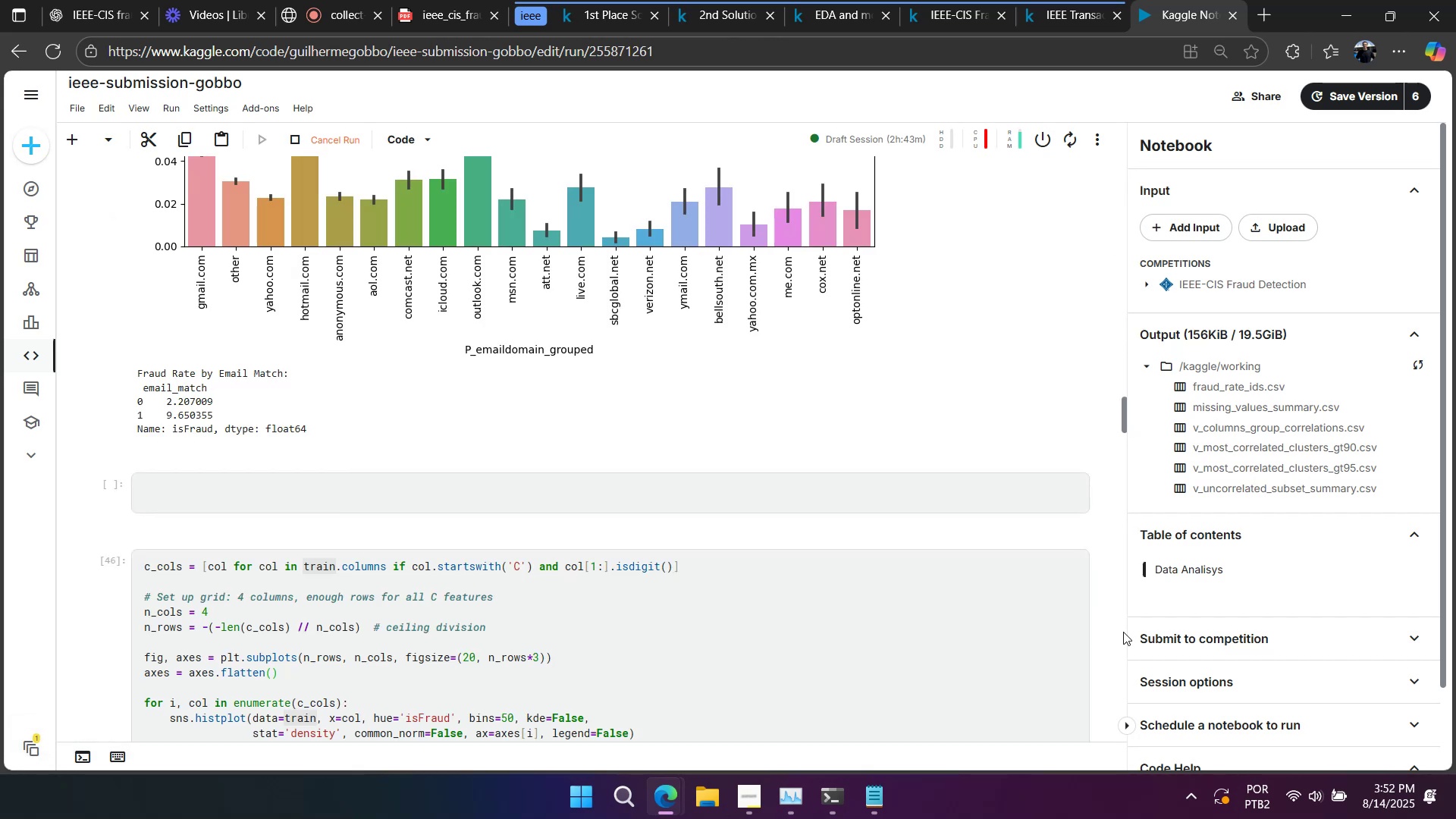 
wait(7.16)
 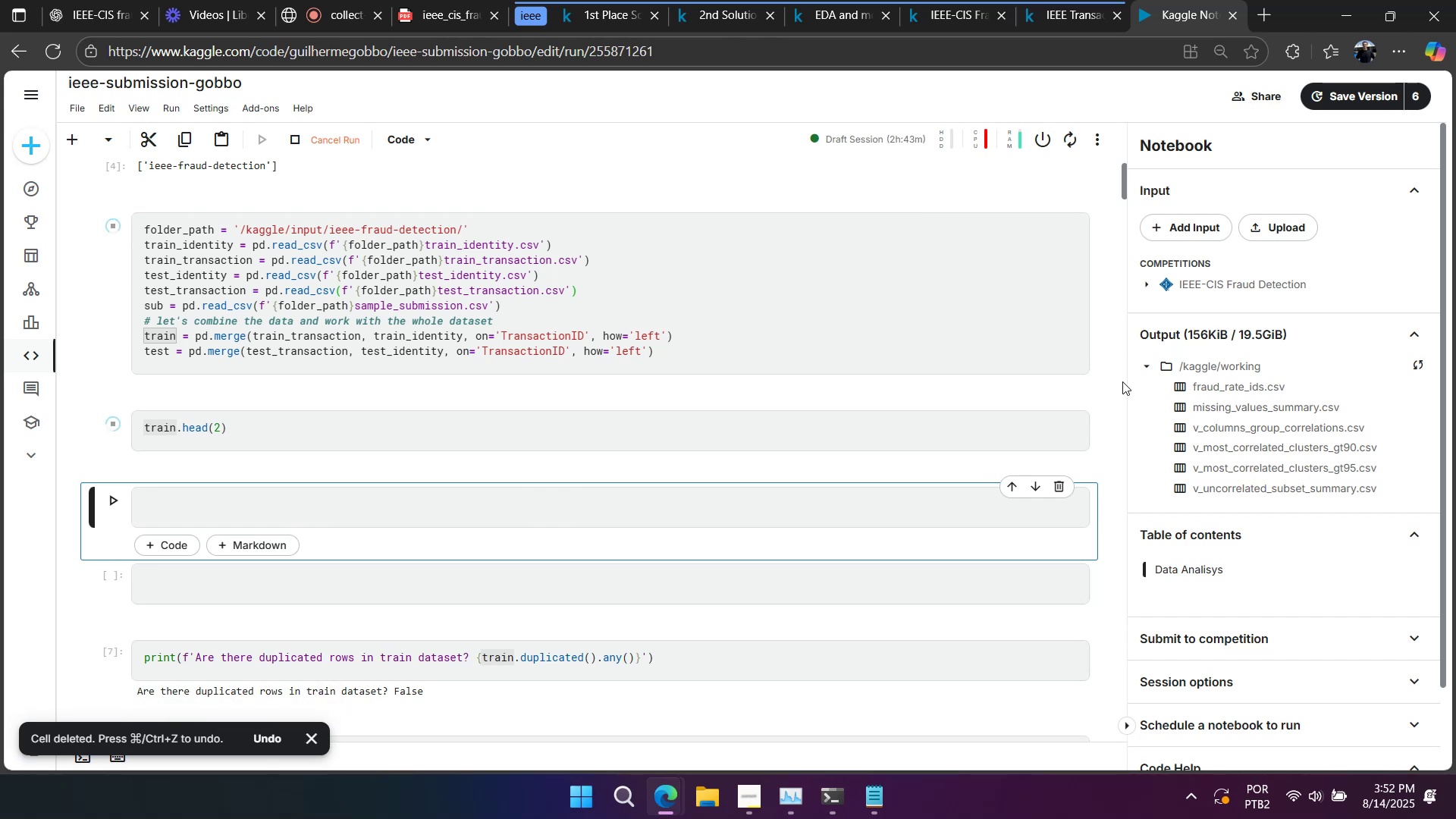 
left_click([689, 516])
 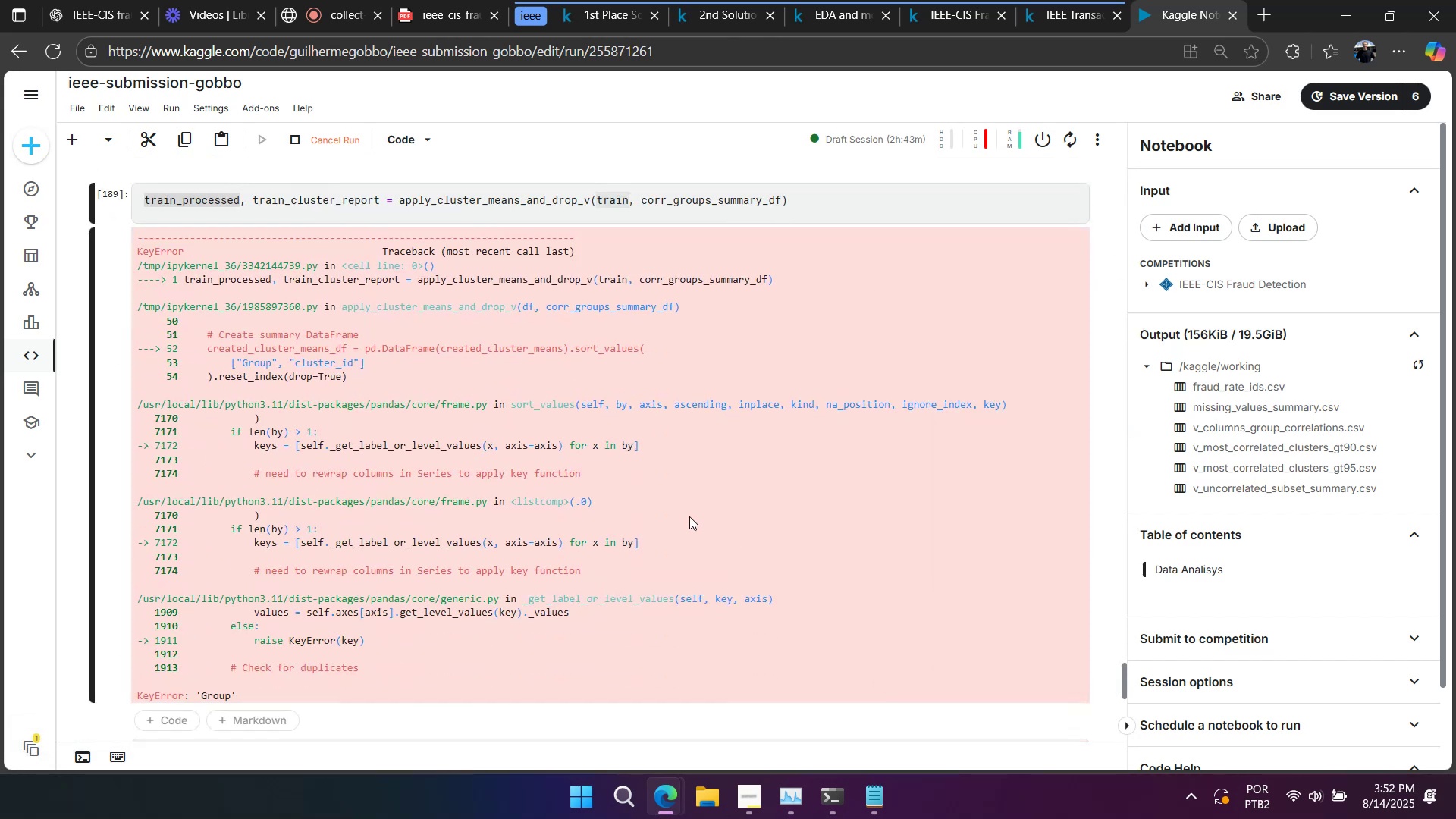 
scroll: coordinate [640, 471], scroll_direction: down, amount: 6.0
 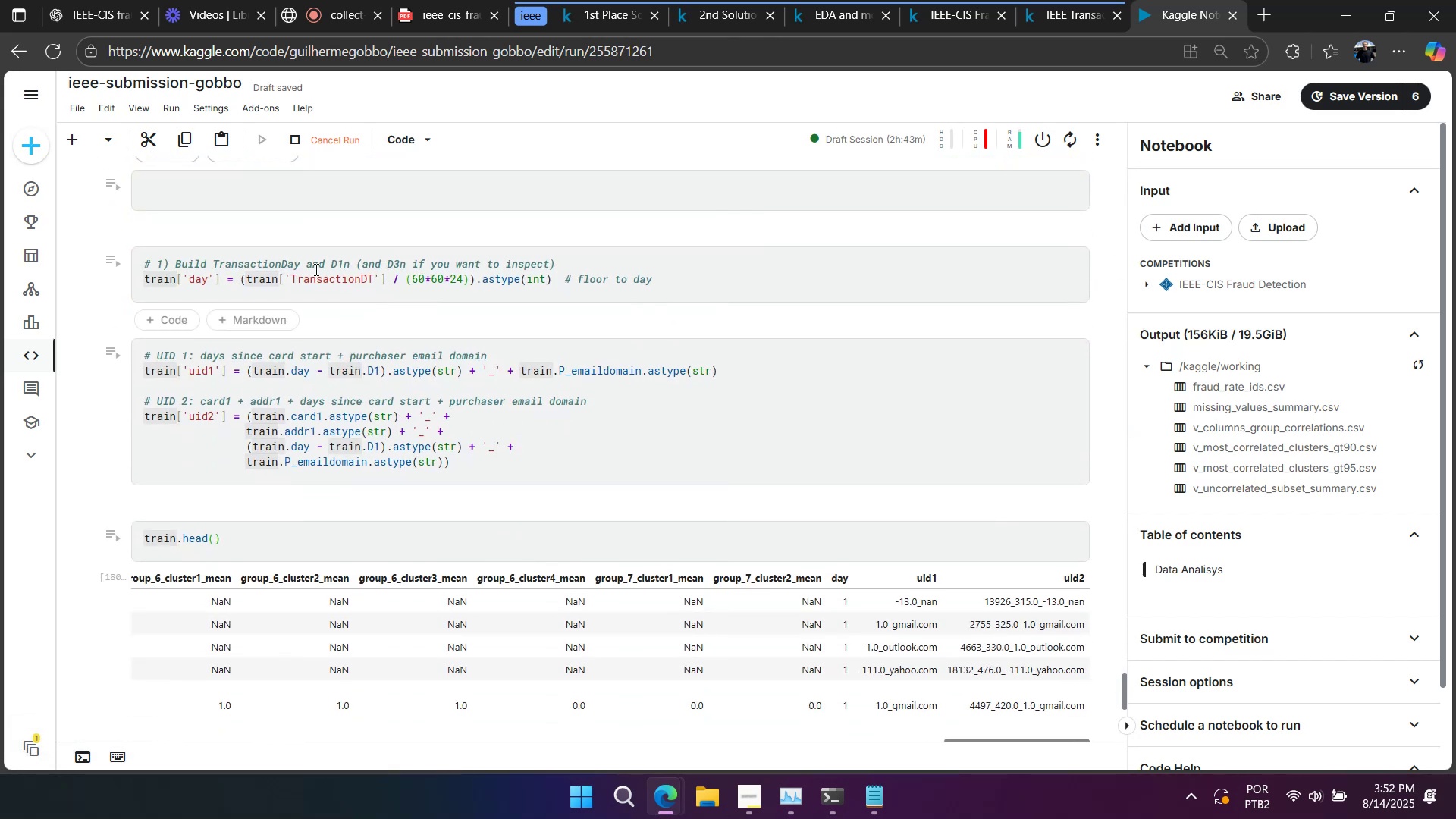 
left_click([284, 230])
 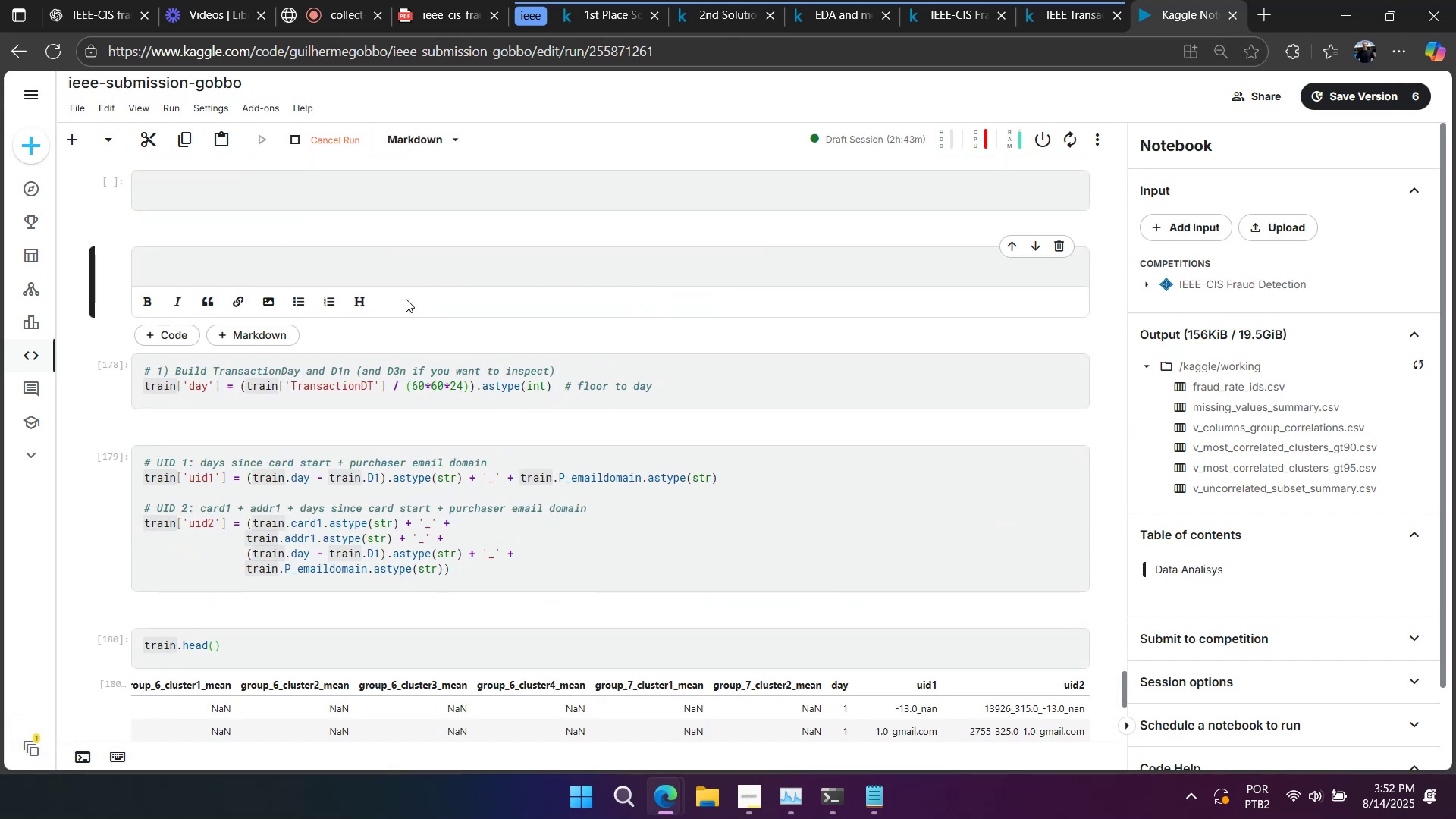 
left_click([529, 373])
 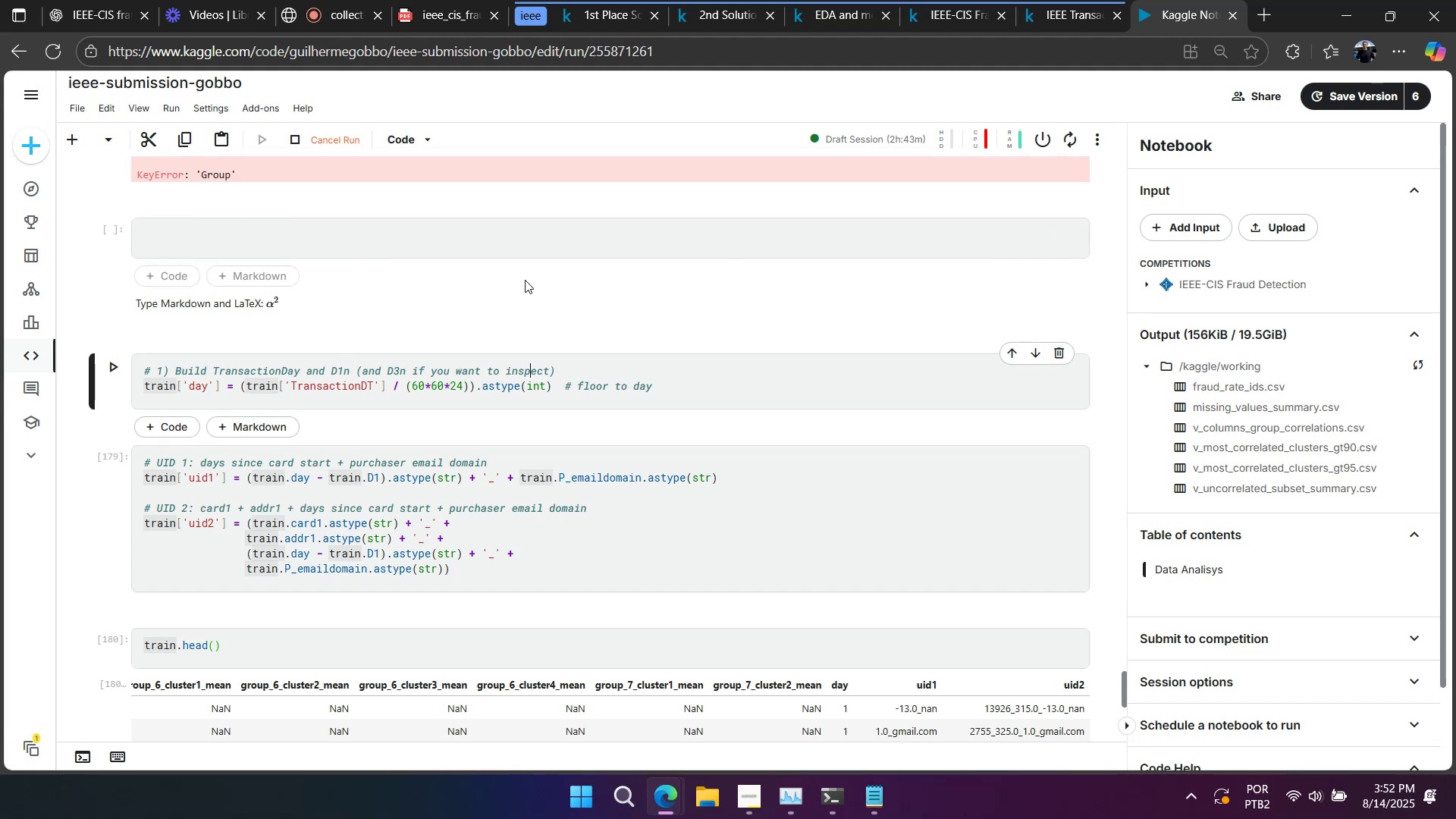 
left_click([525, 279])
 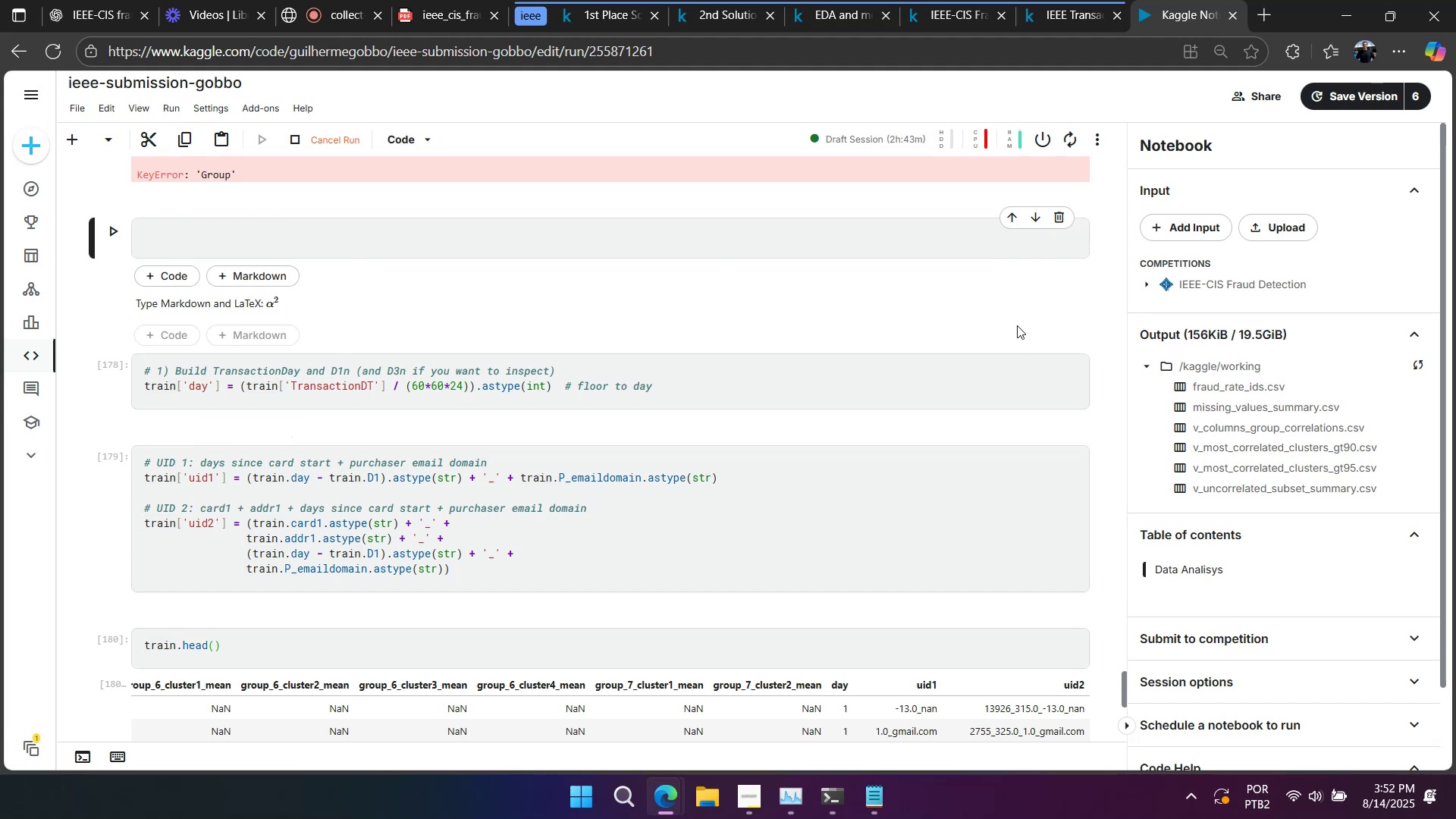 
left_click([919, 315])
 